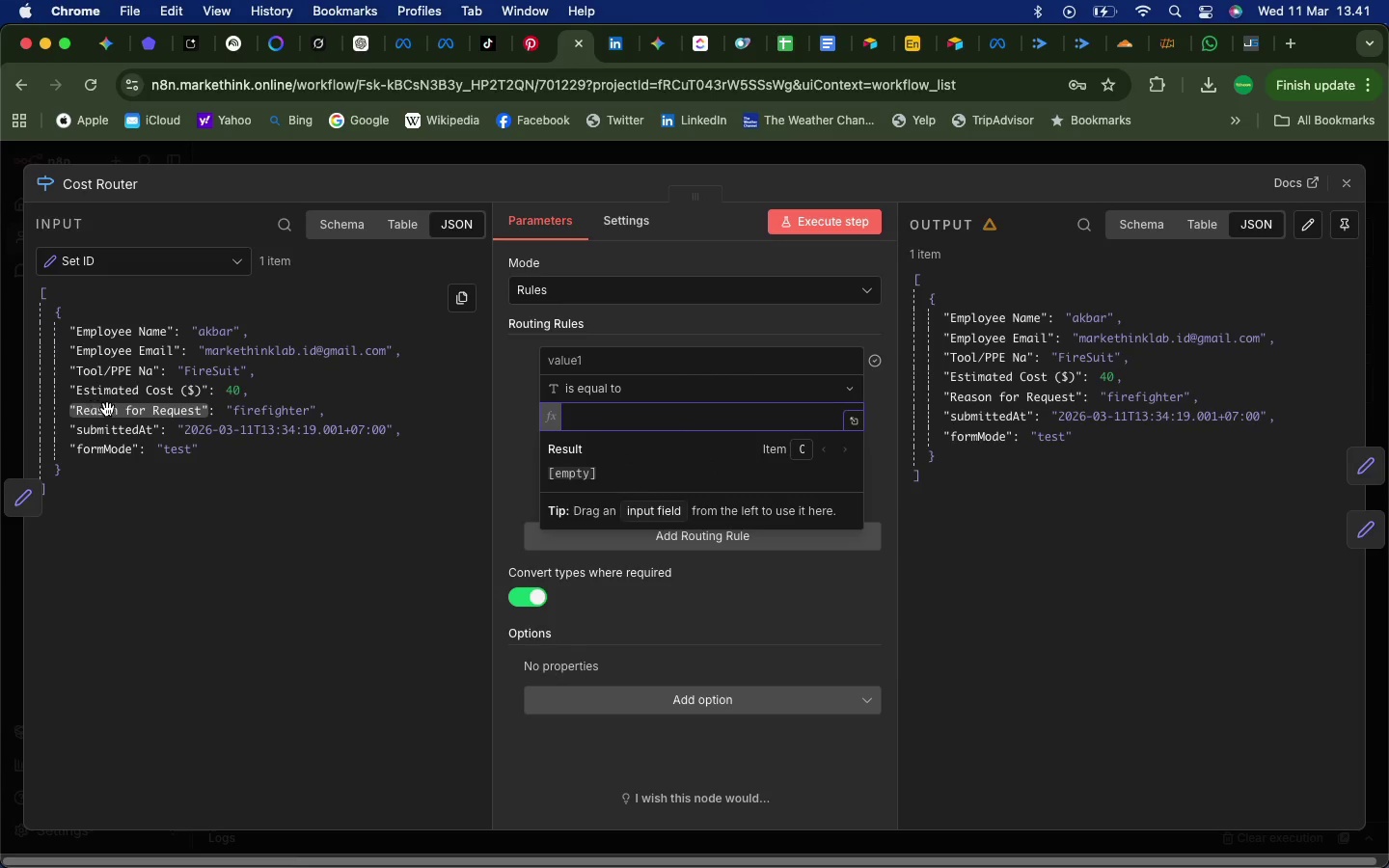 
wait(6.25)
 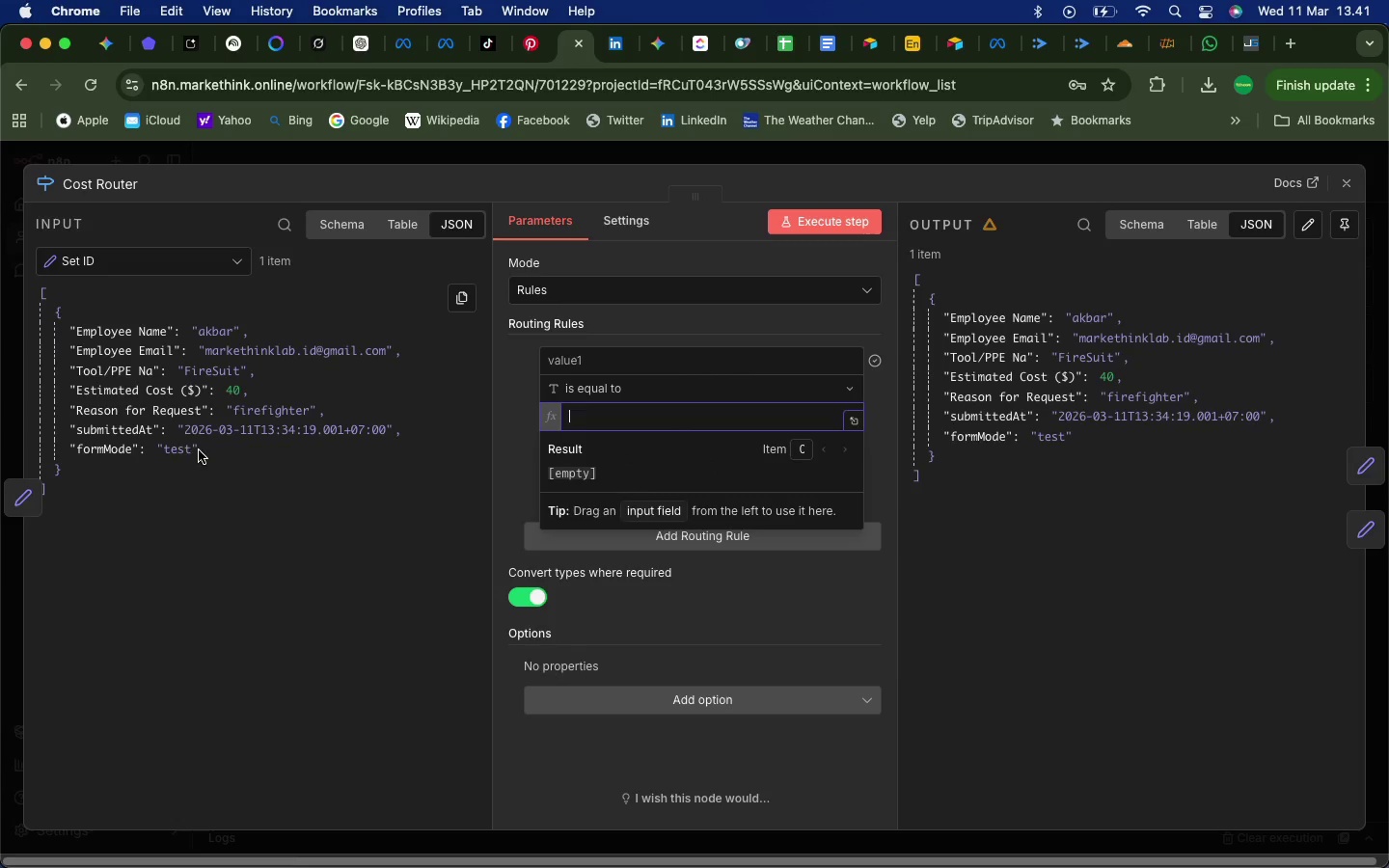 
left_click_drag(start_coordinate=[82, 395], to_coordinate=[617, 422])
 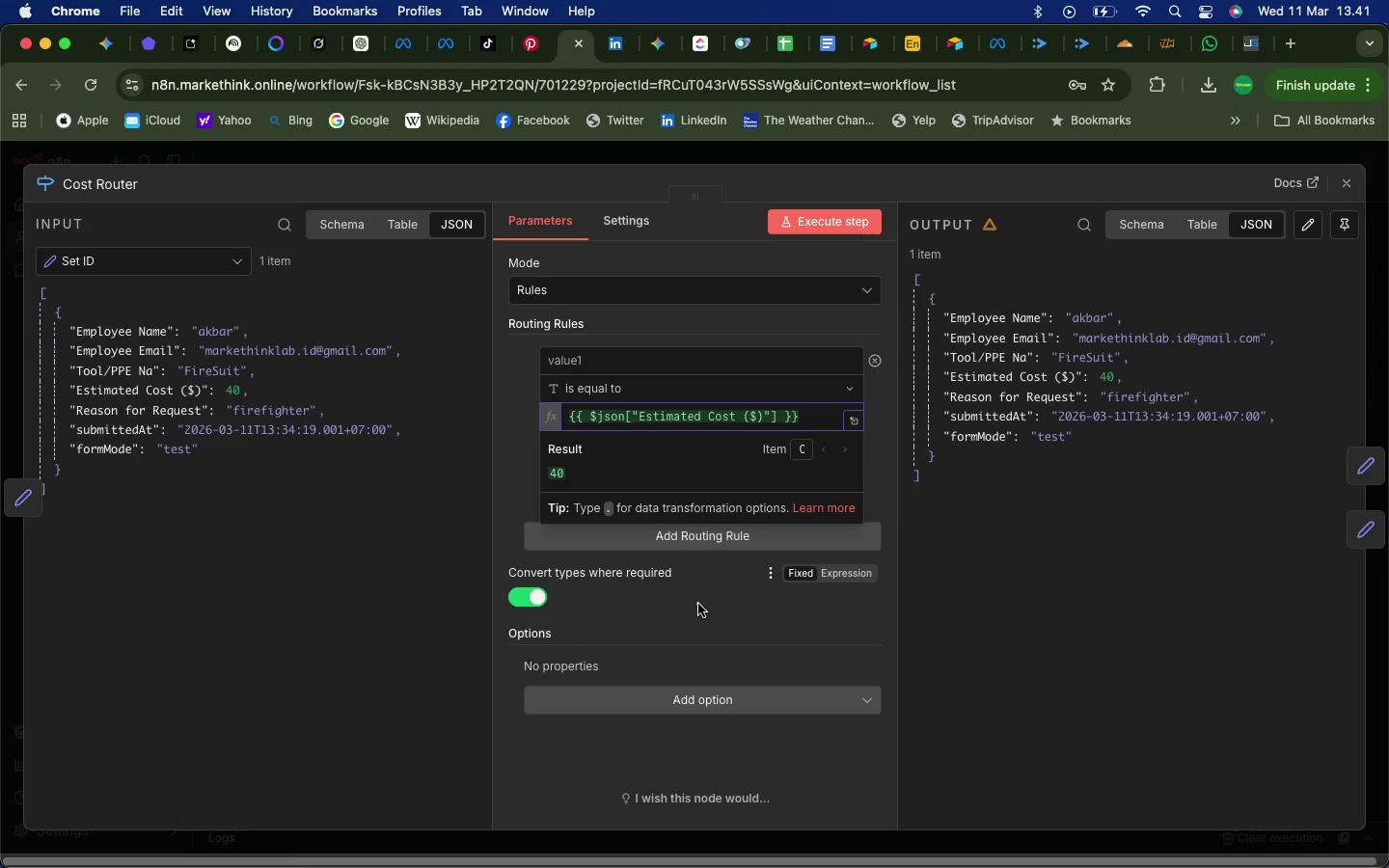 
wait(18.64)
 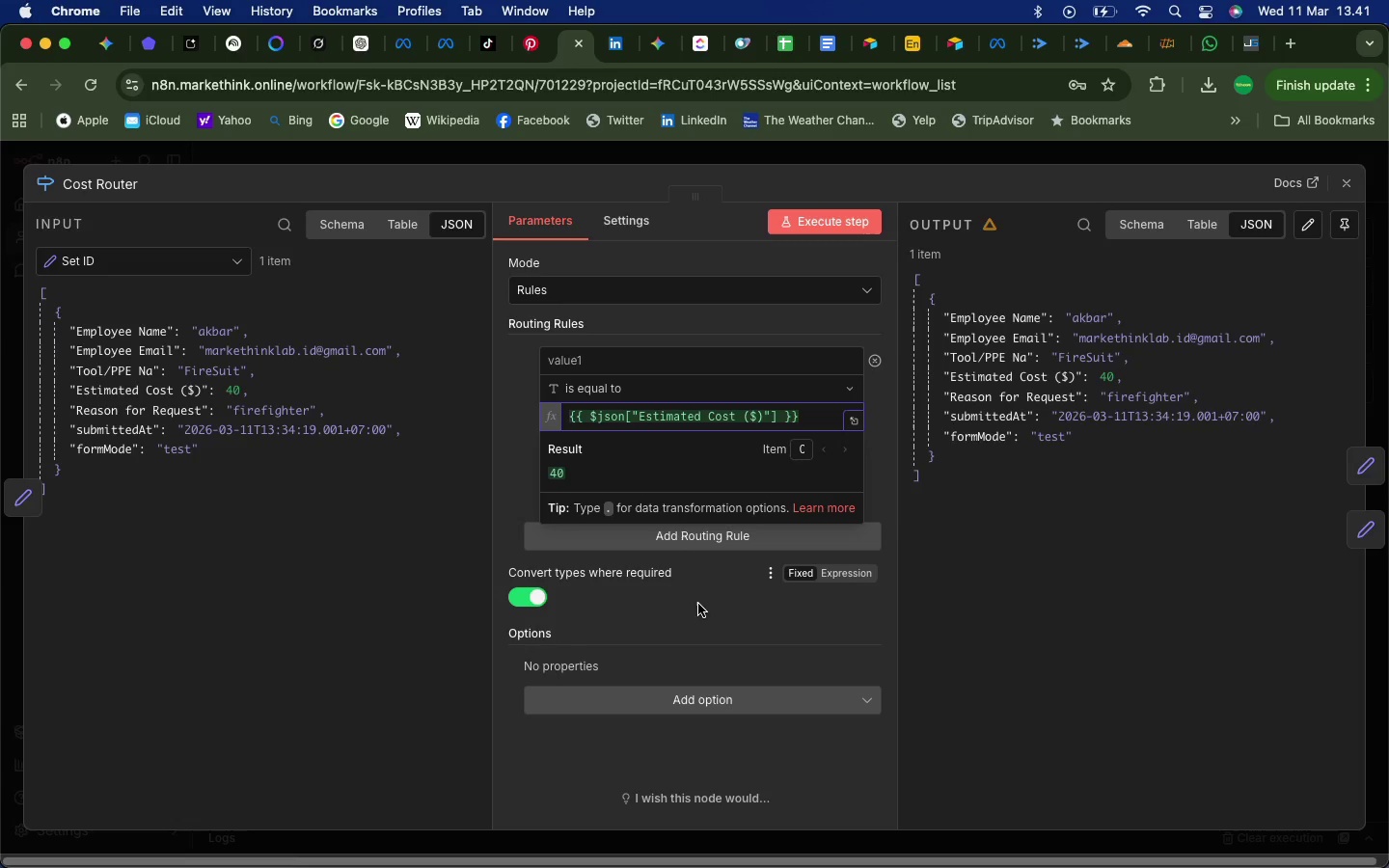 
left_click([726, 623])
 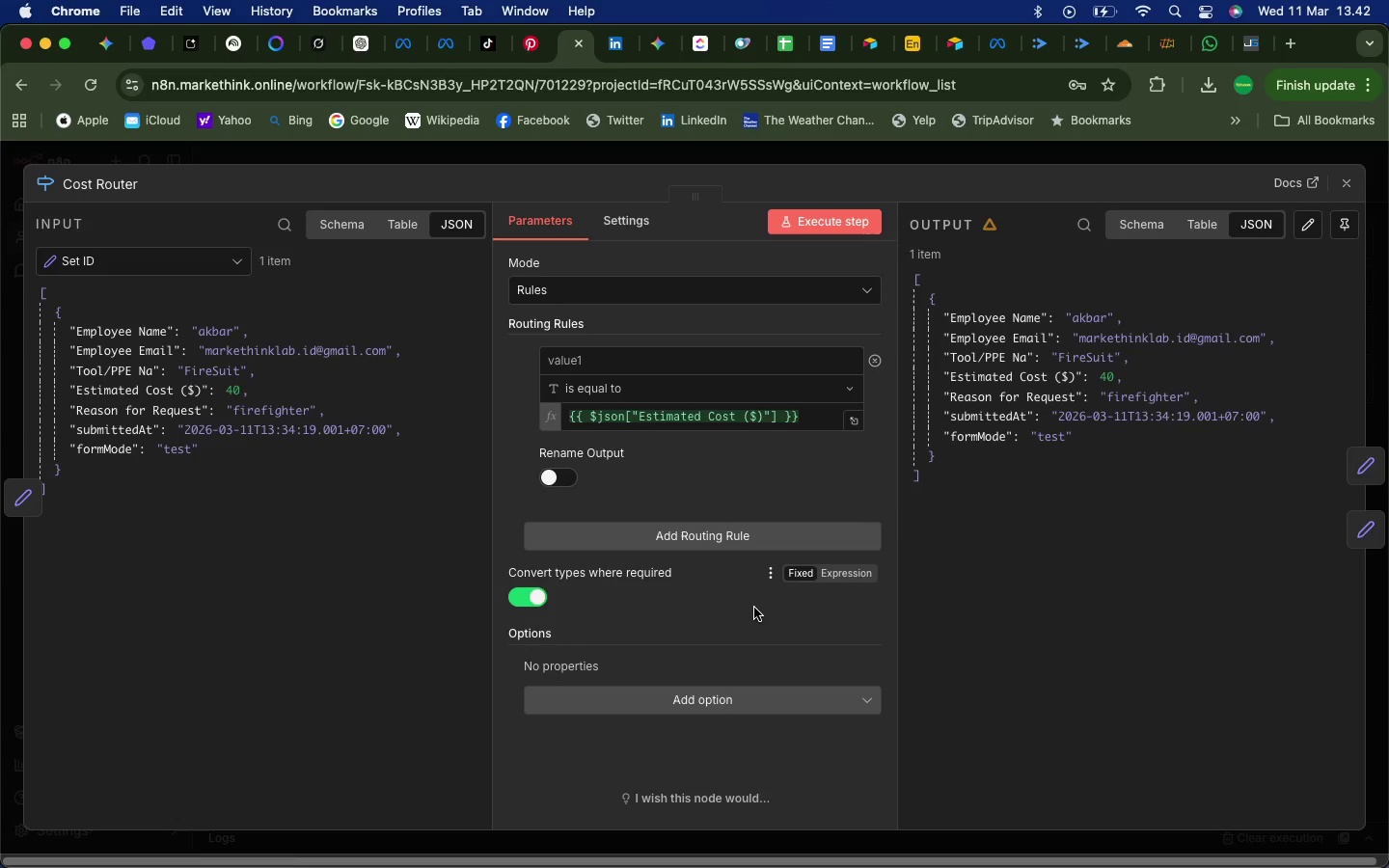 
wait(14.4)
 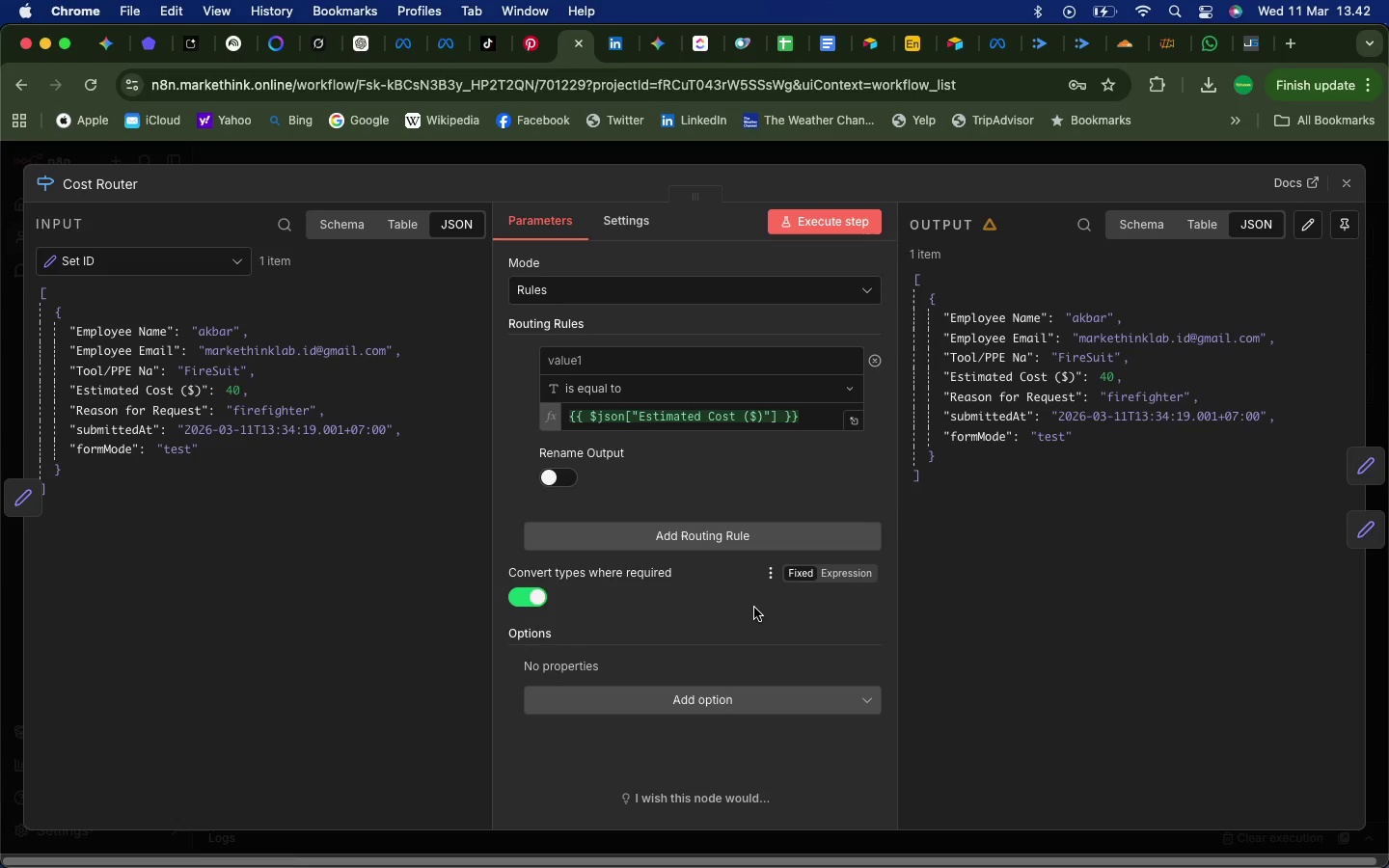 
left_click([693, 537])
 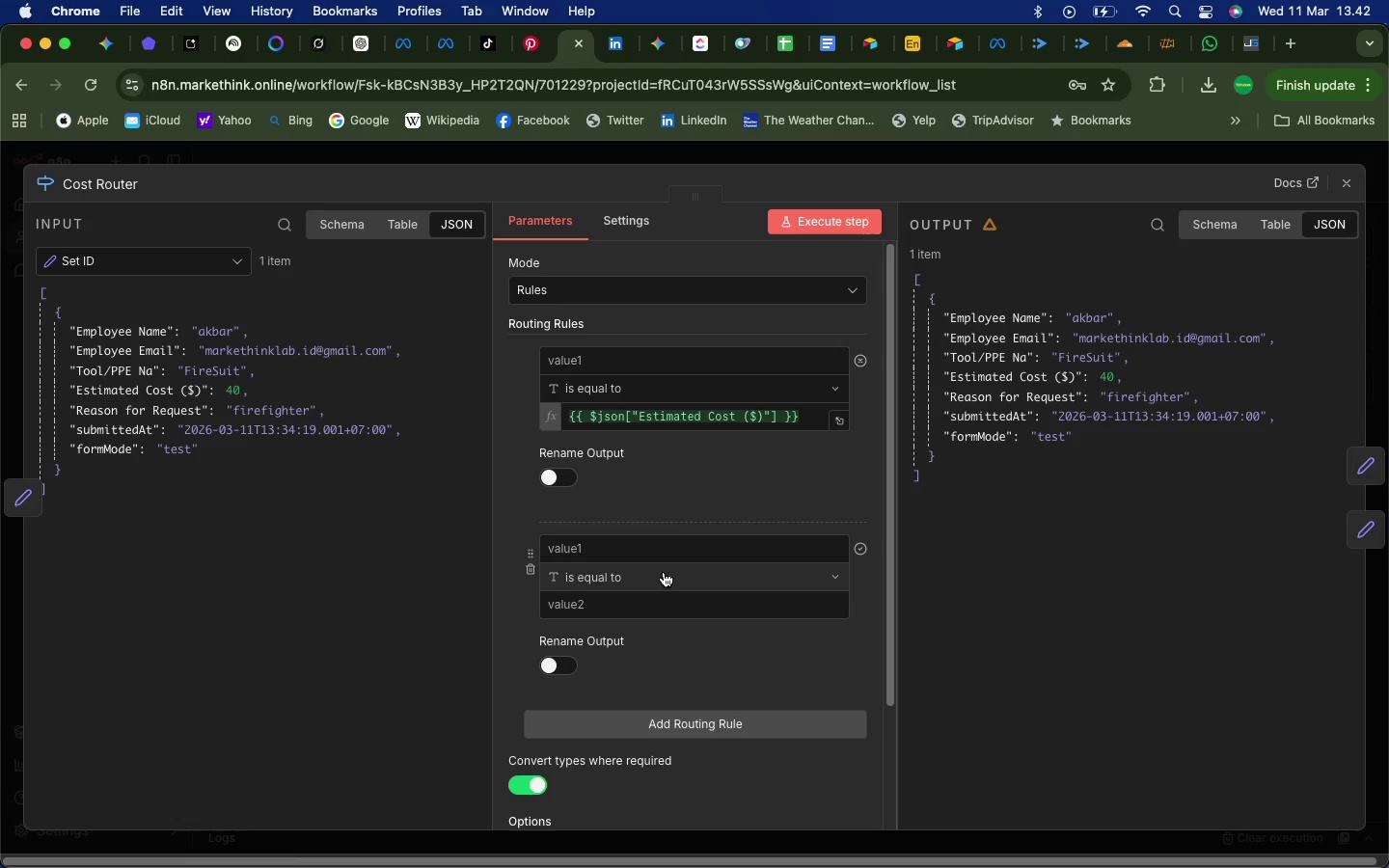 
left_click([664, 572])
 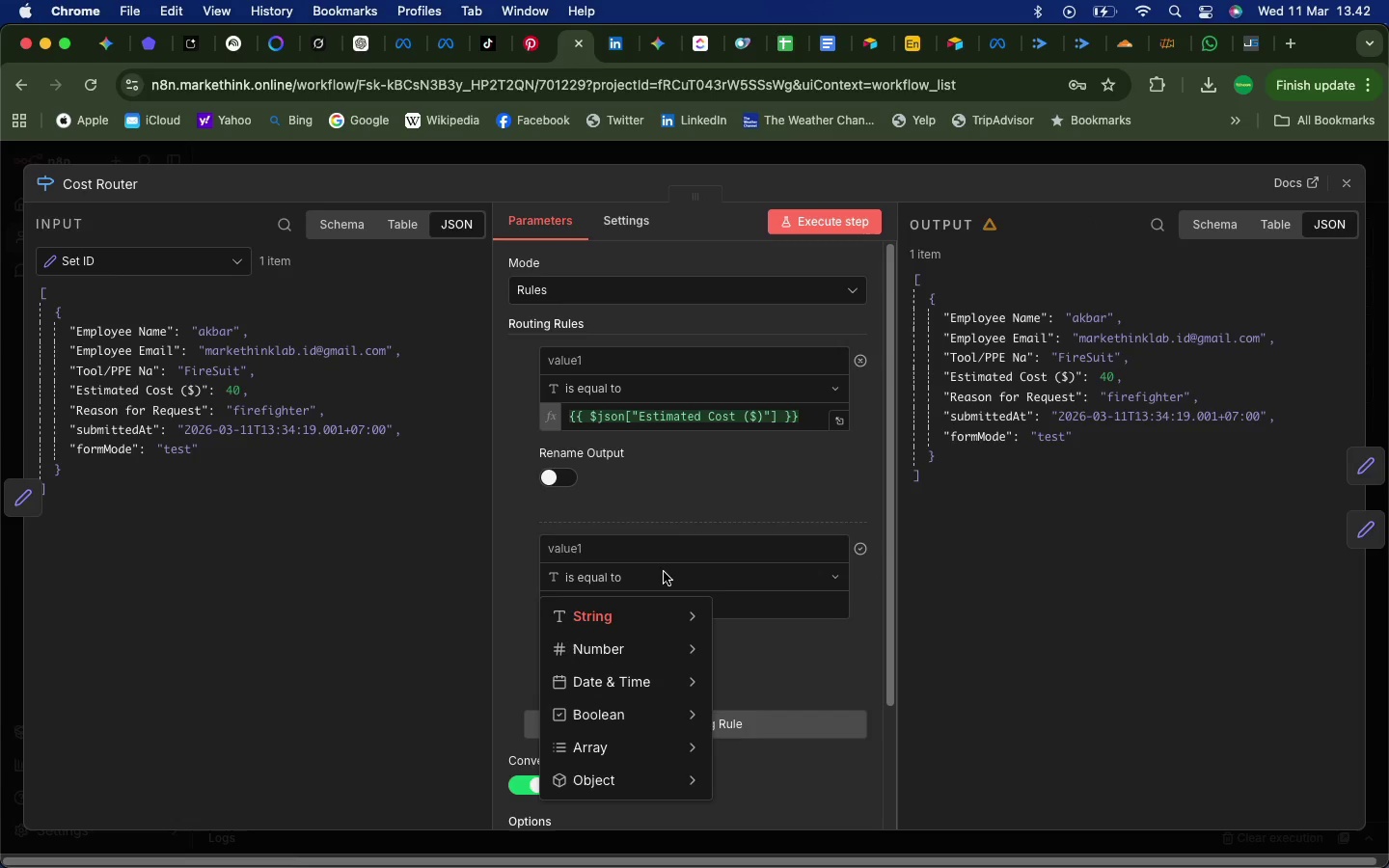 
left_click([664, 572])
 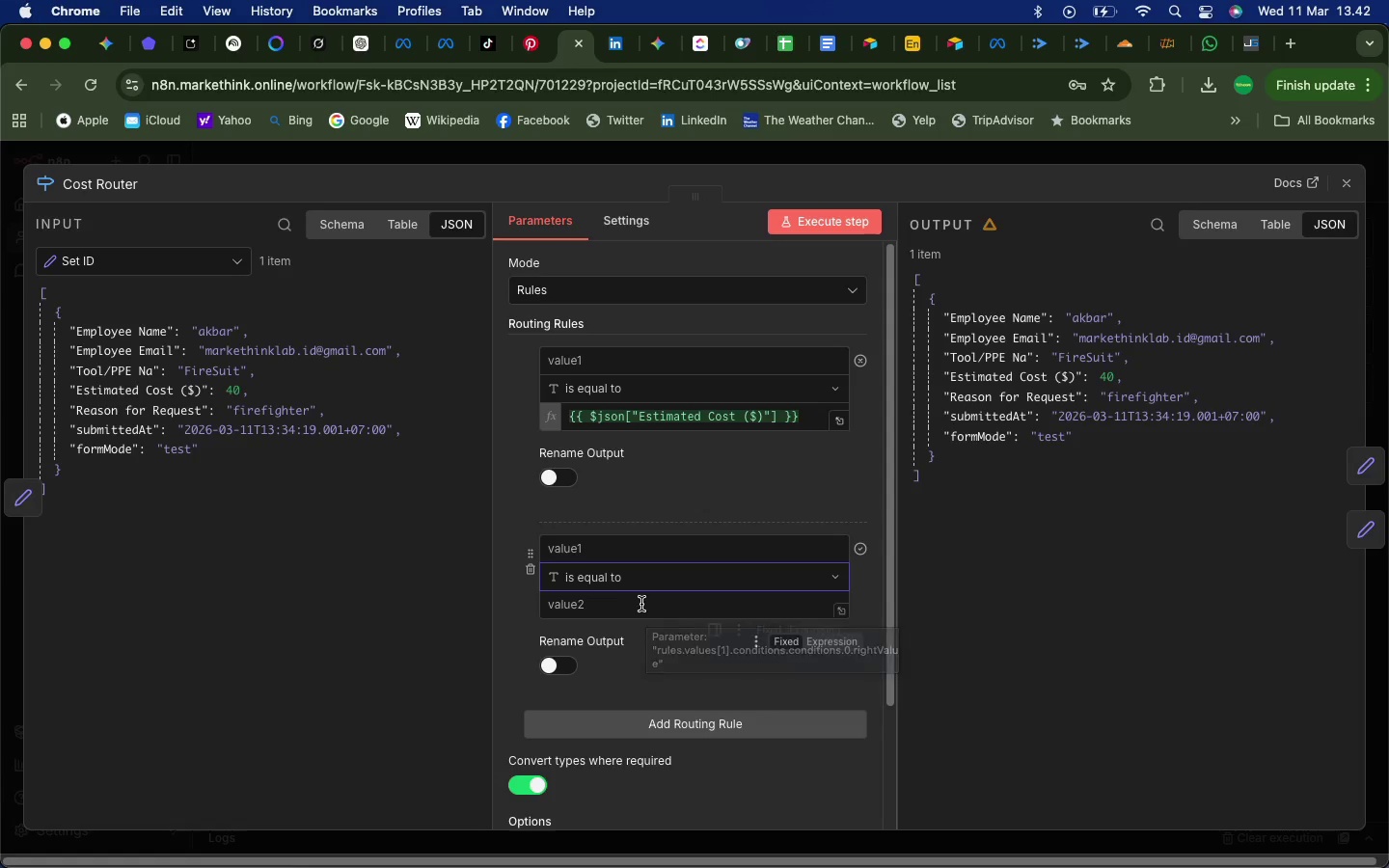 
left_click([626, 609])
 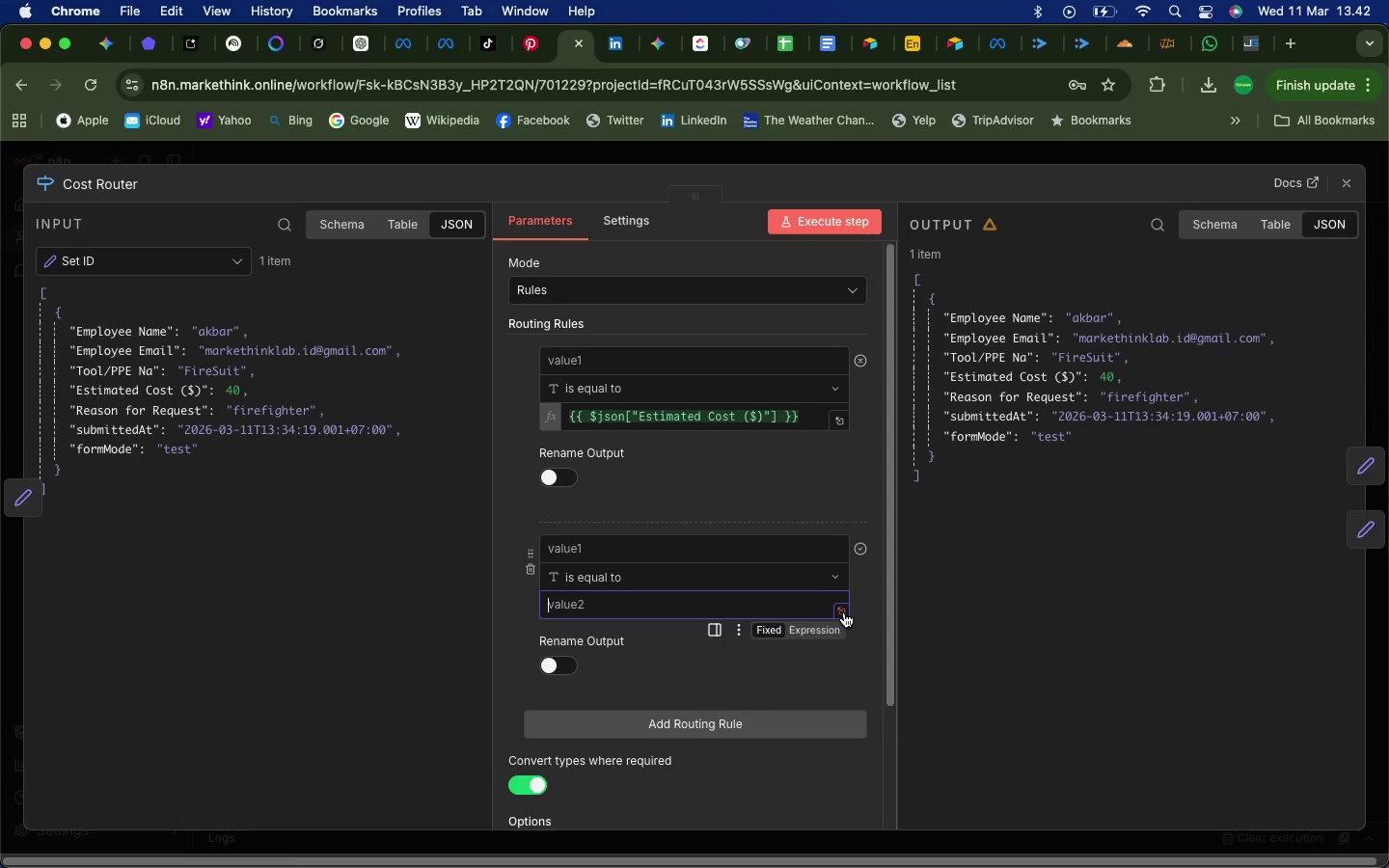 
wait(27.86)
 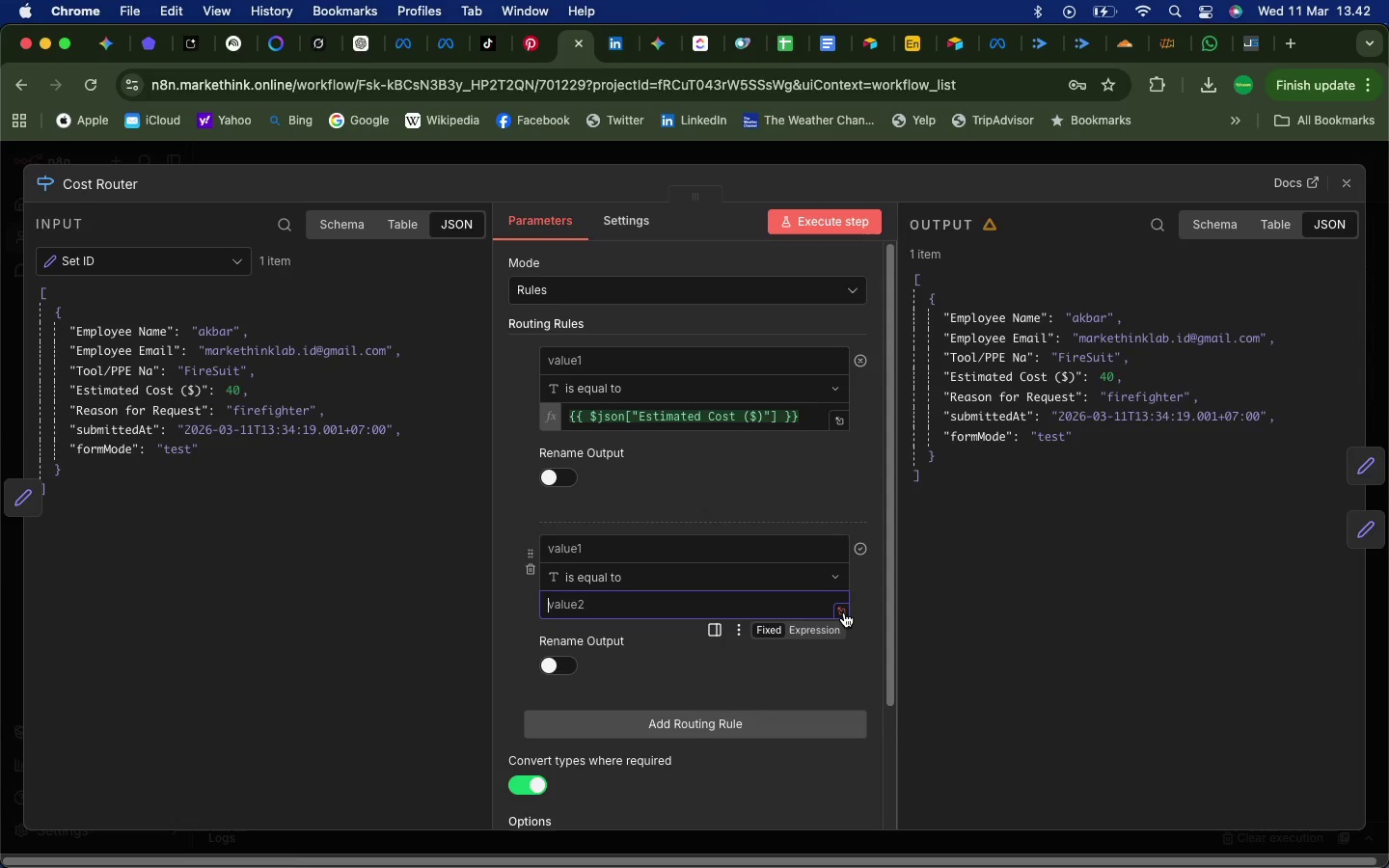 
left_click([710, 580])
 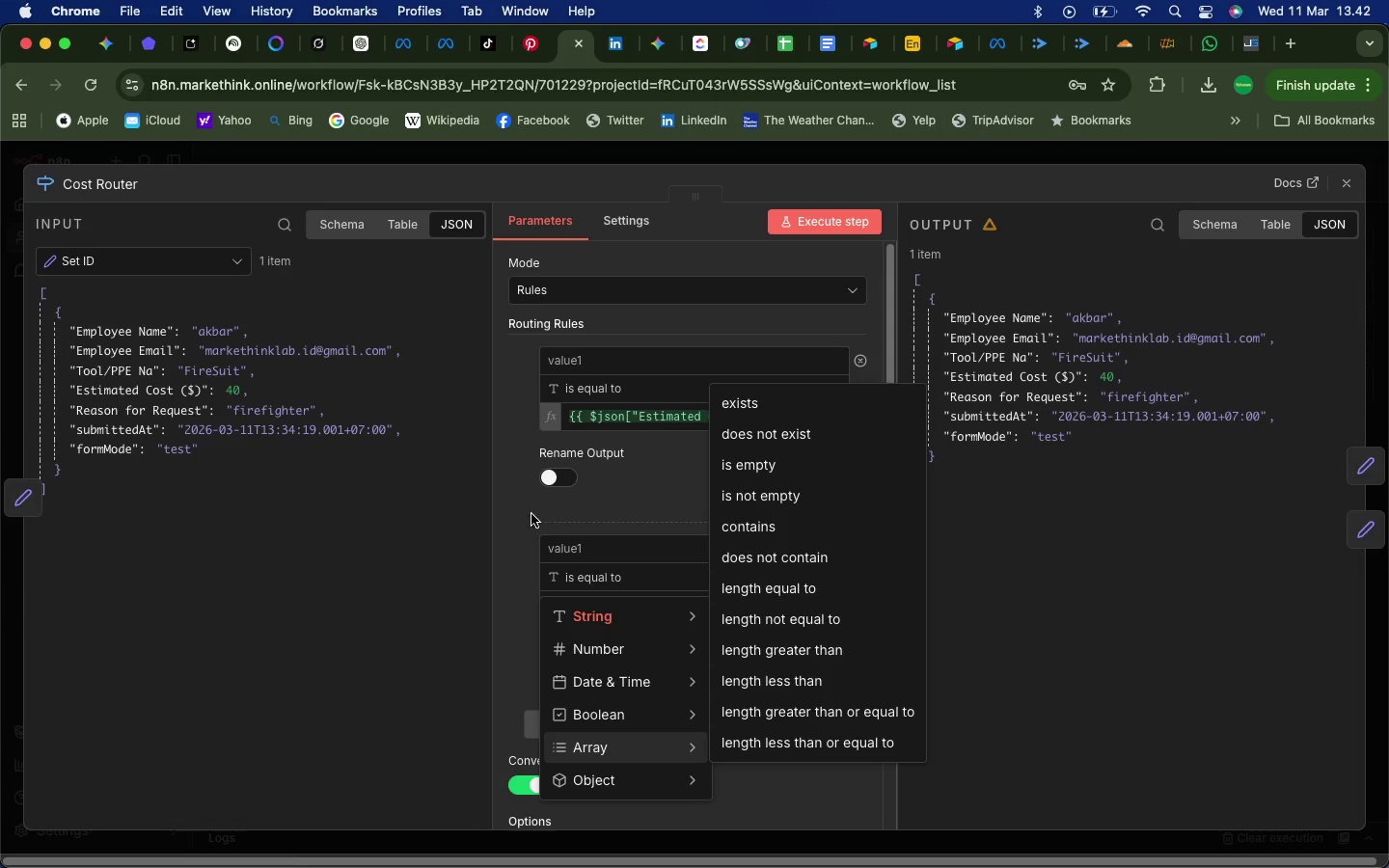 
left_click([510, 527])
 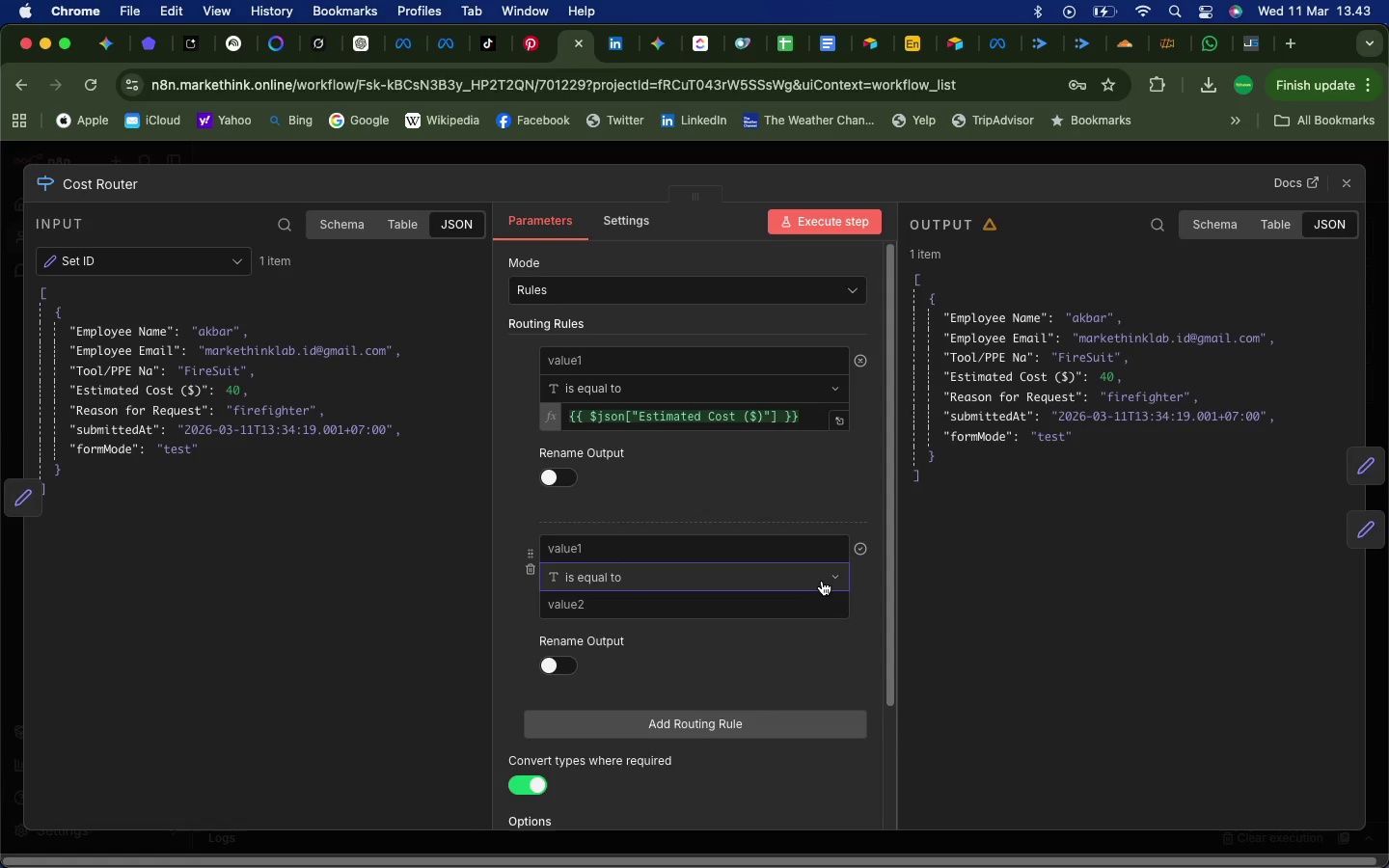 
wait(32.51)
 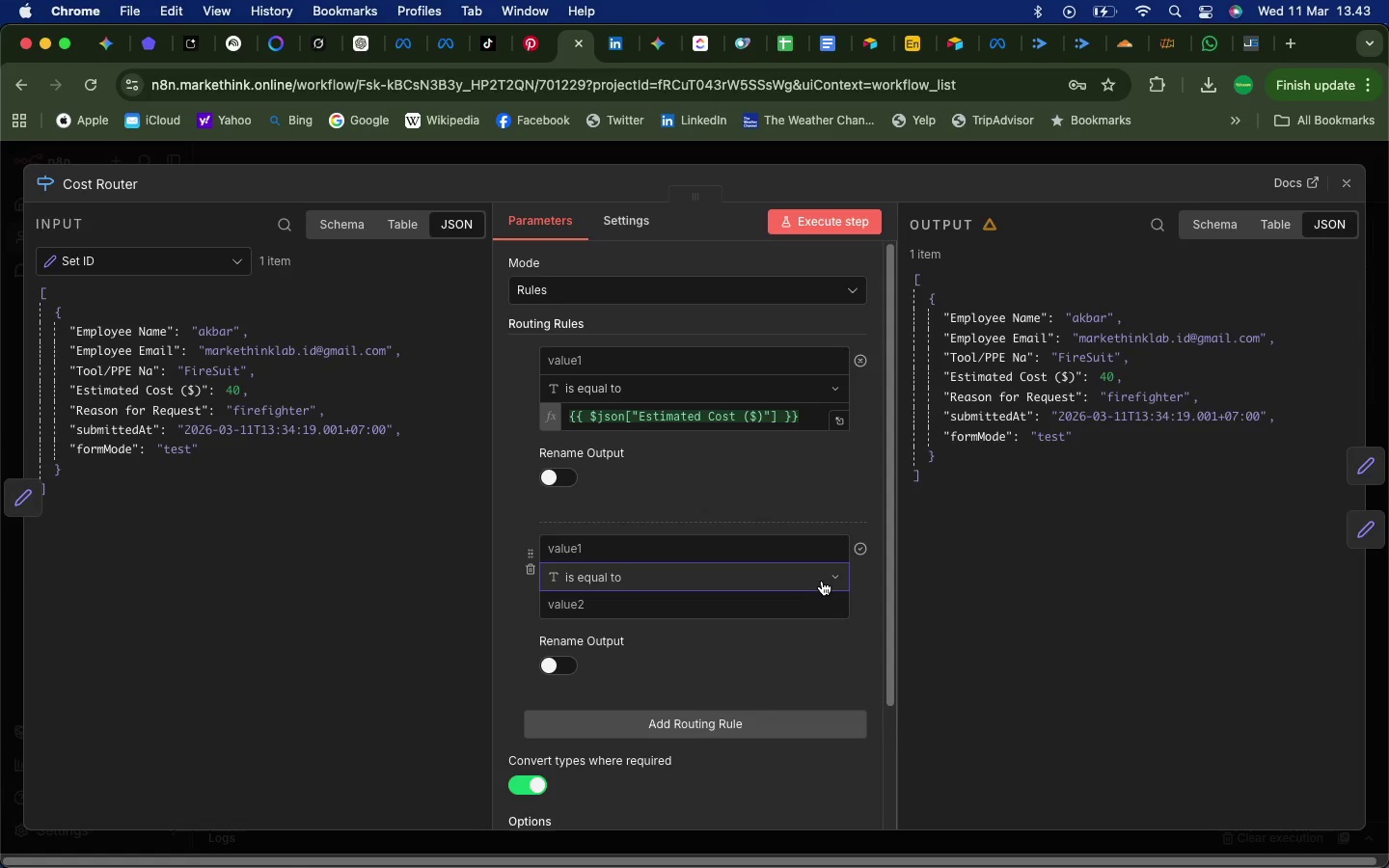 
left_click_drag(start_coordinate=[76, 390], to_coordinate=[624, 603])
 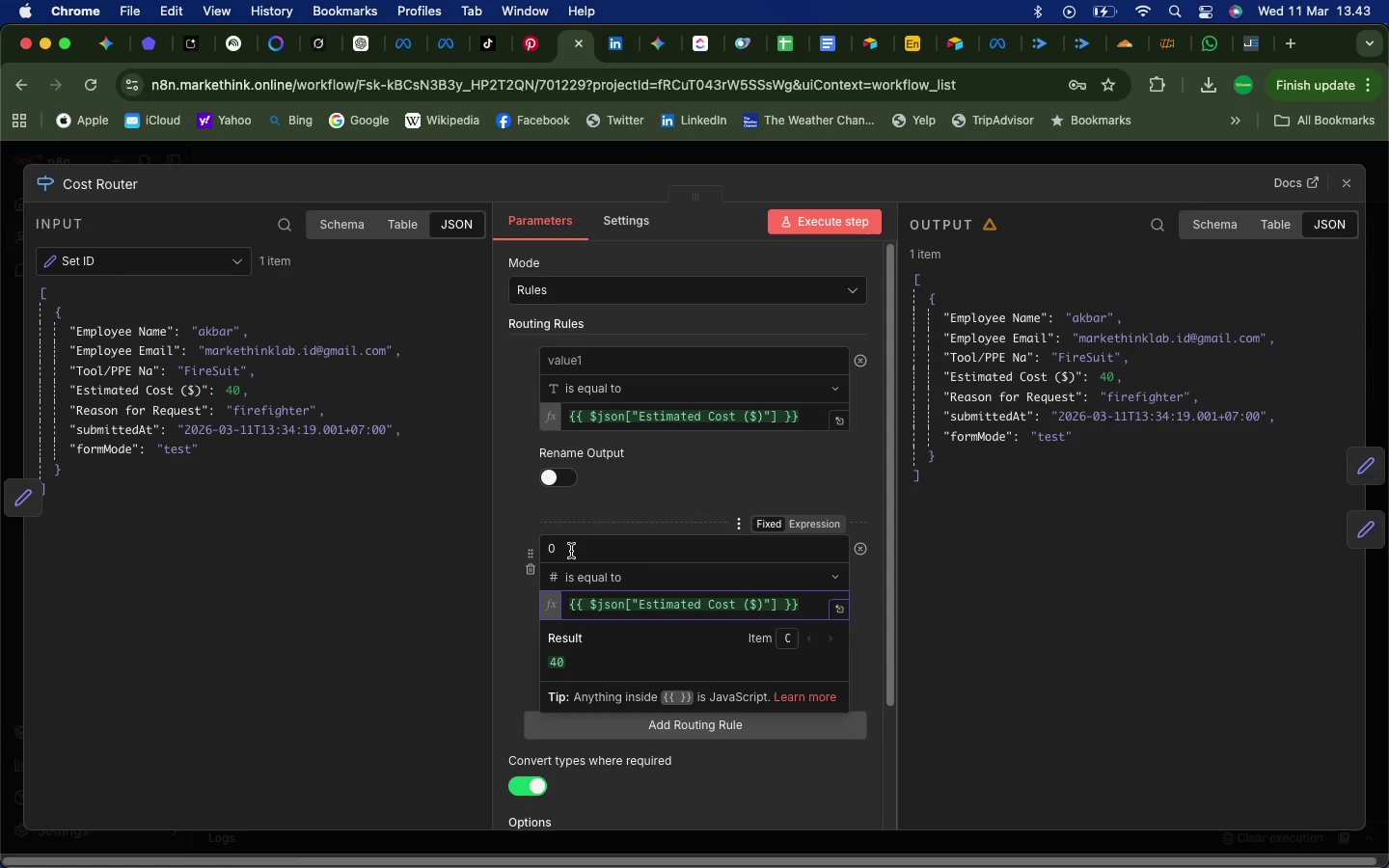 
left_click([571, 551])
 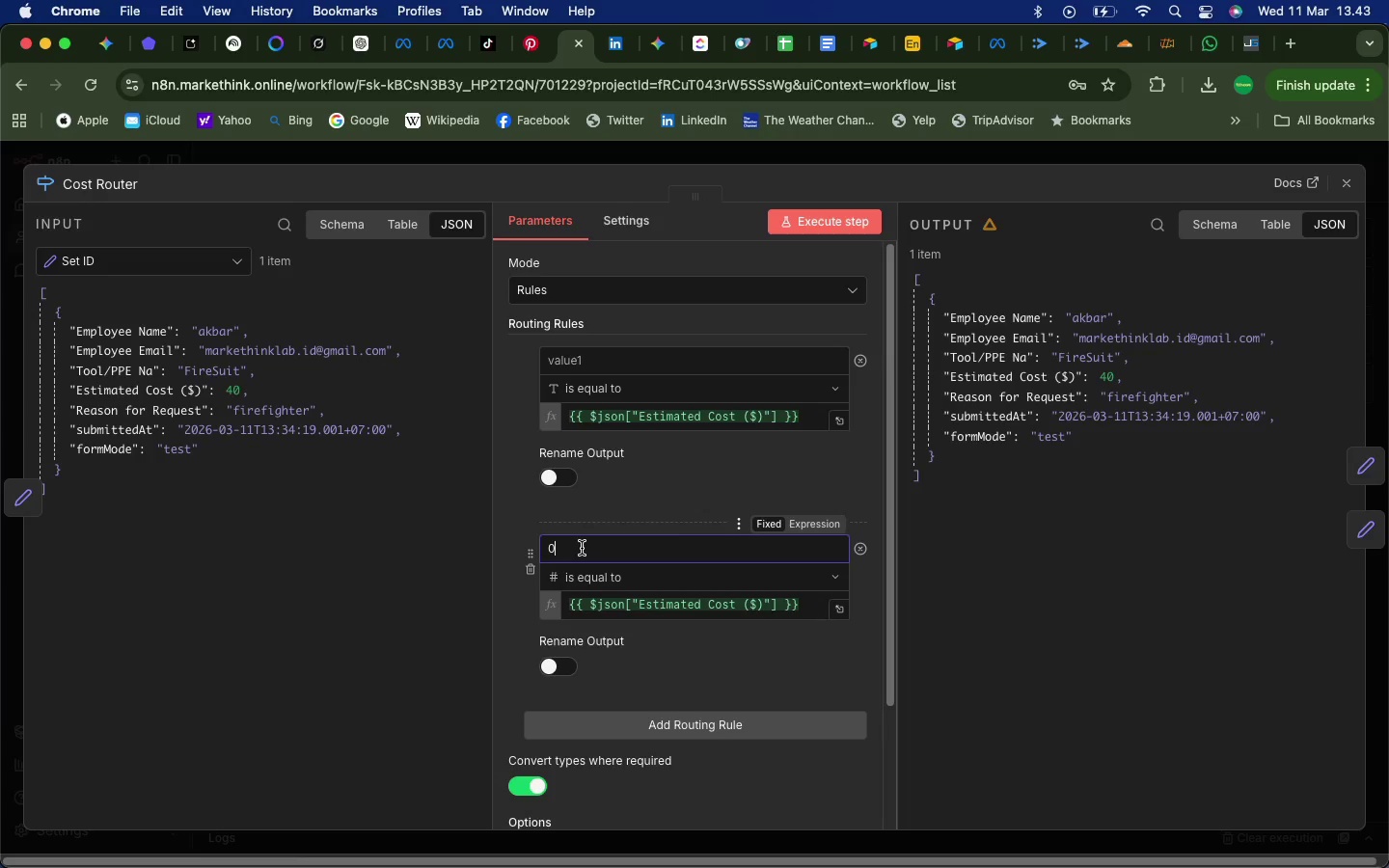 
wait(9.77)
 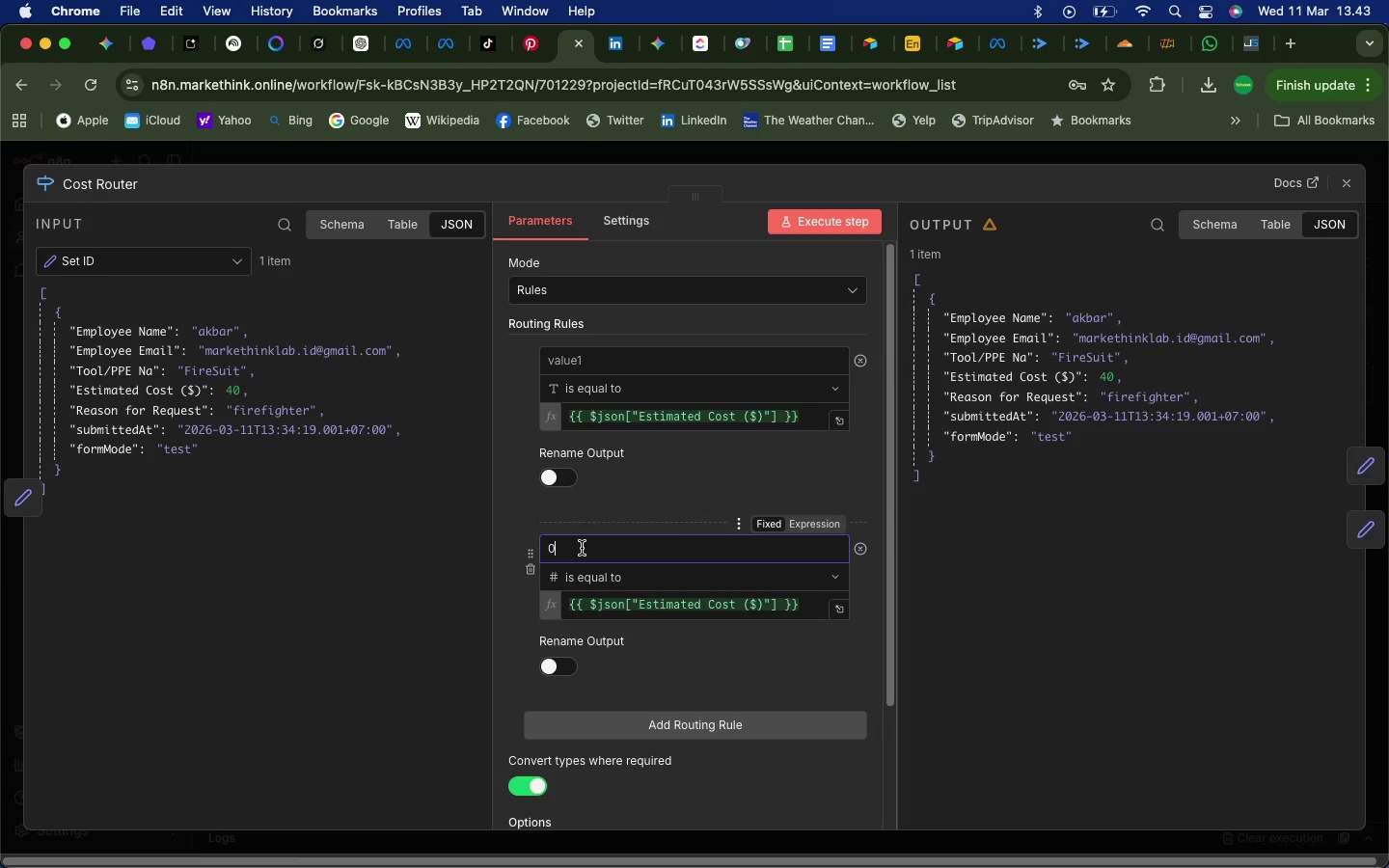 
left_click_drag(start_coordinate=[814, 418], to_coordinate=[566, 420])
 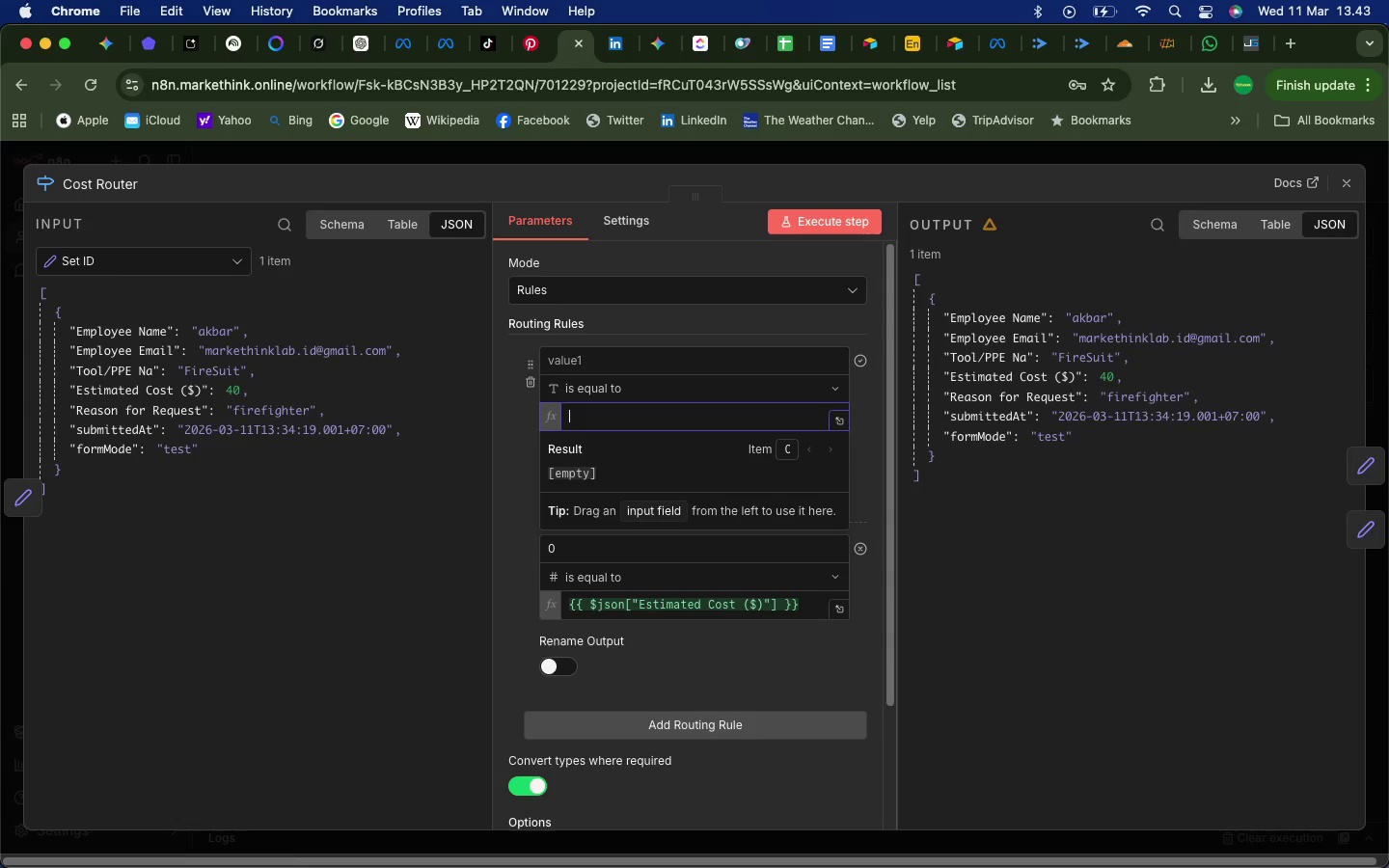 
key(Backspace)
 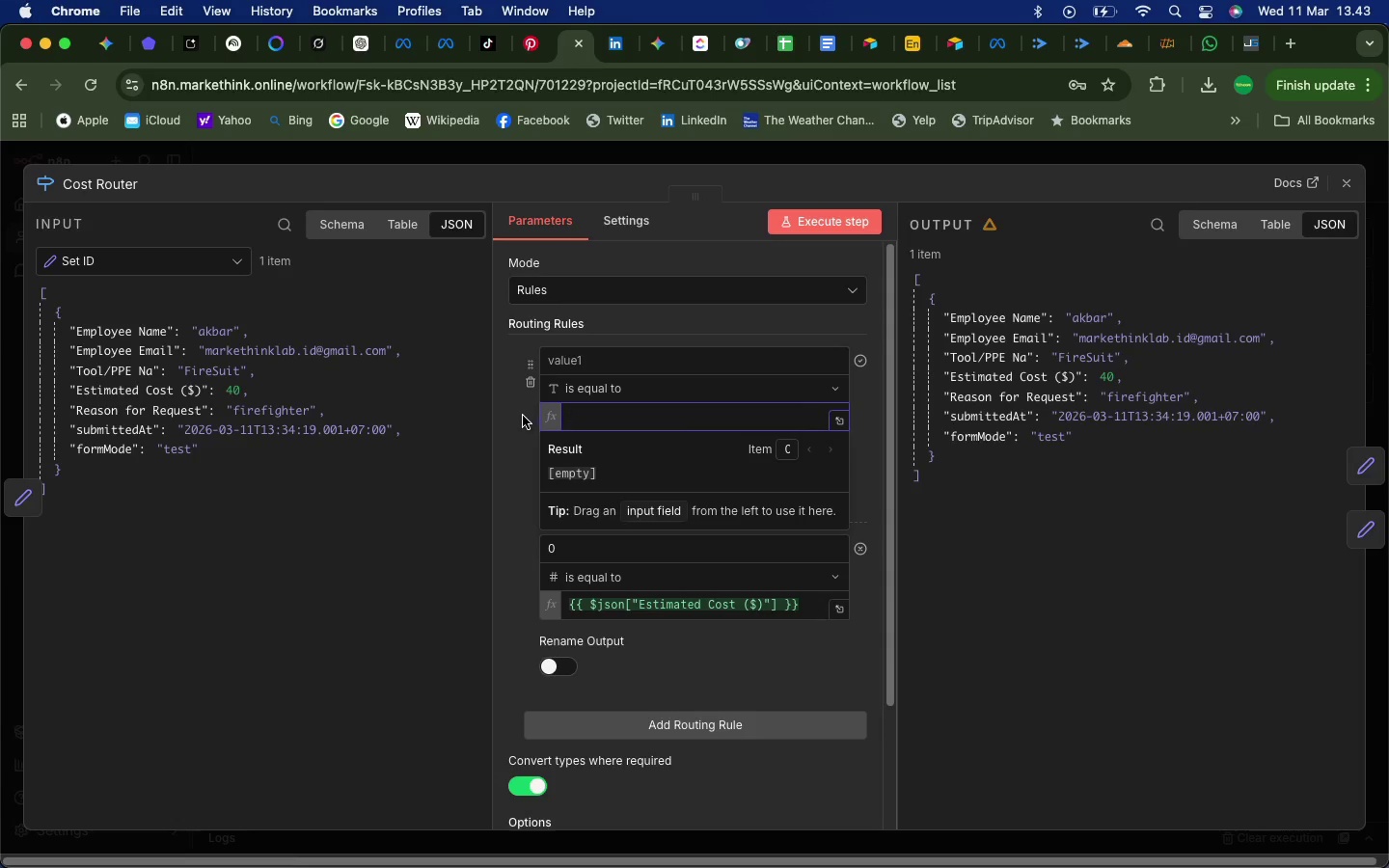 
left_click([523, 416])
 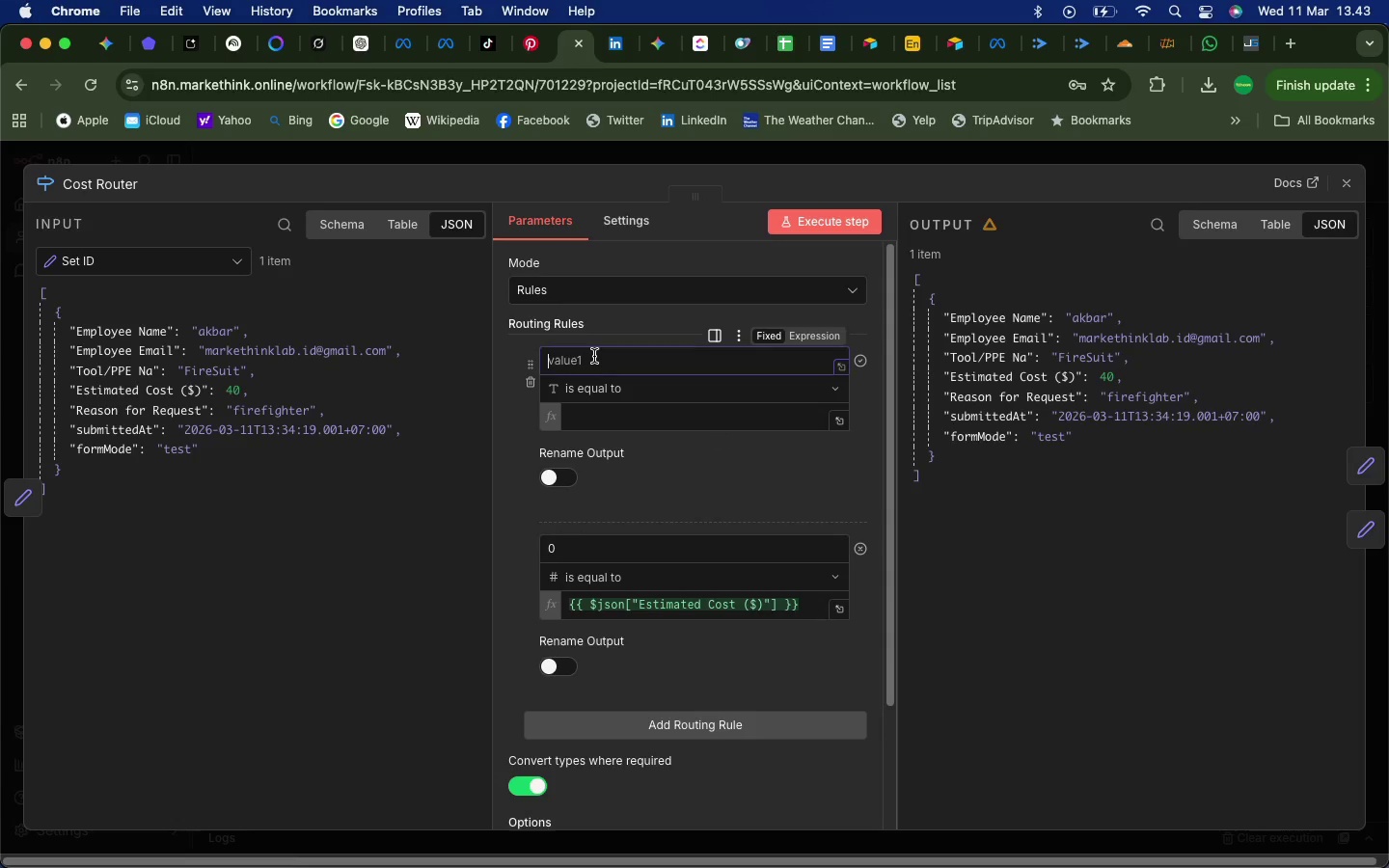 
left_click([594, 356])
 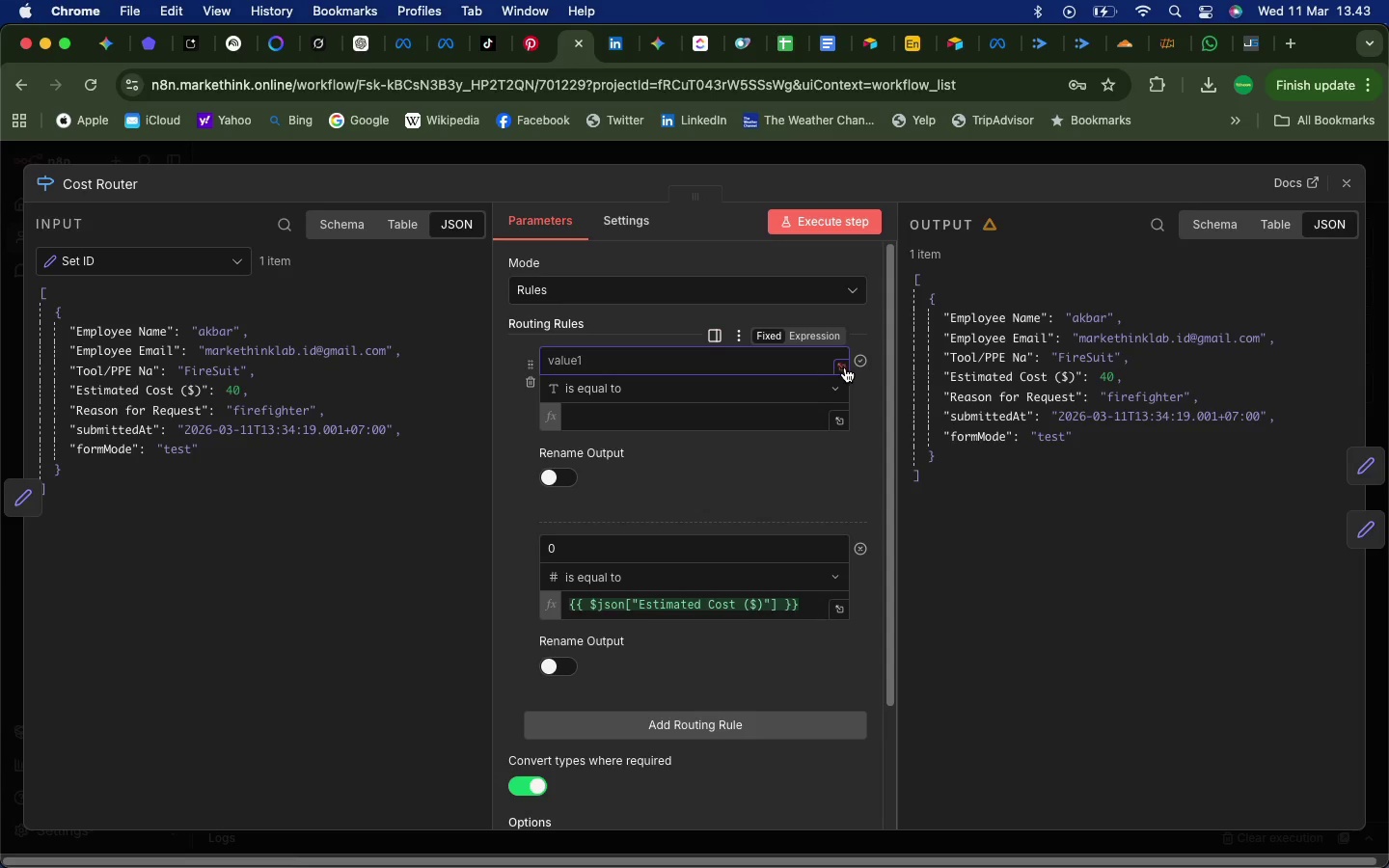 
left_click([845, 367])
 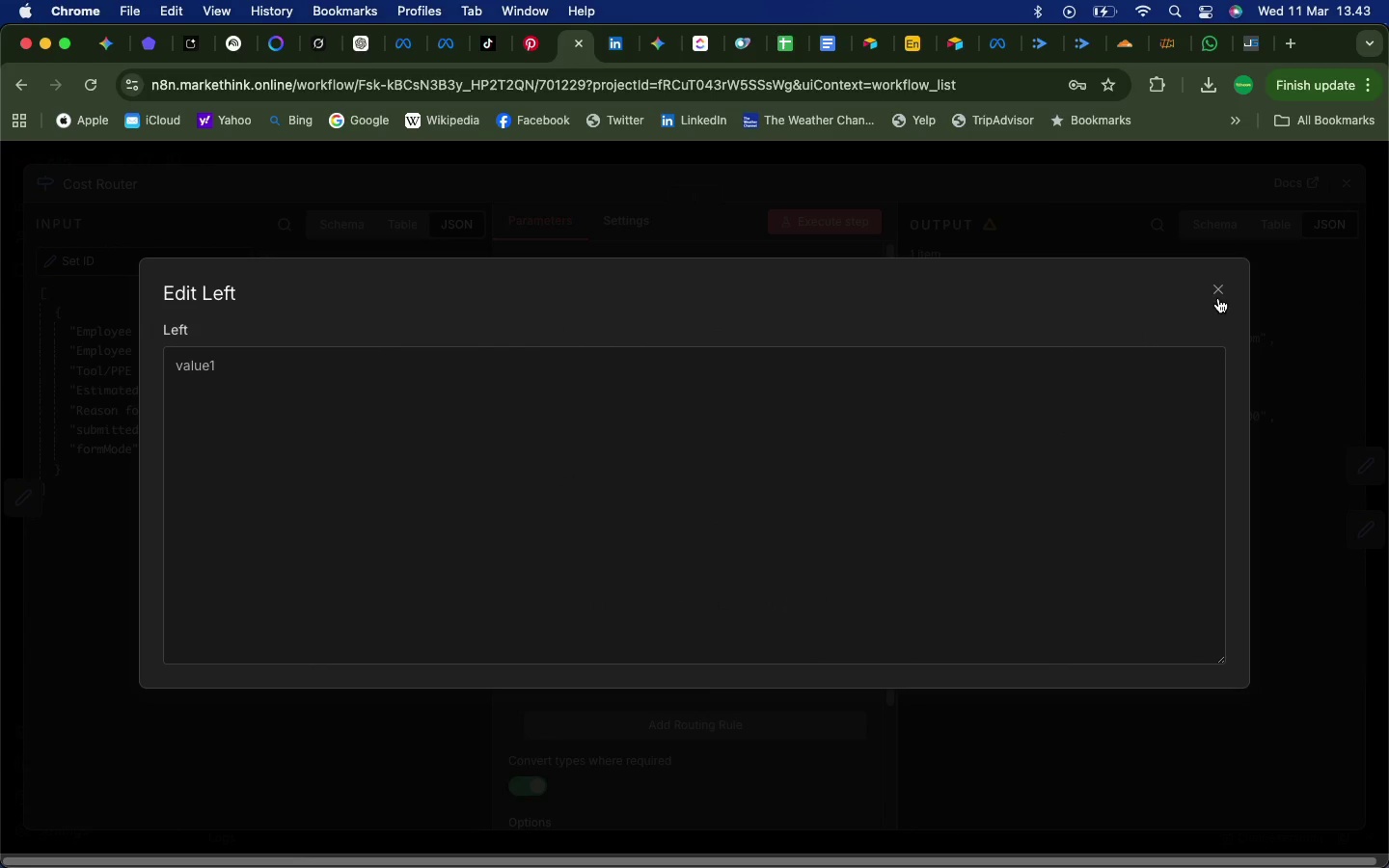 
left_click([1218, 289])
 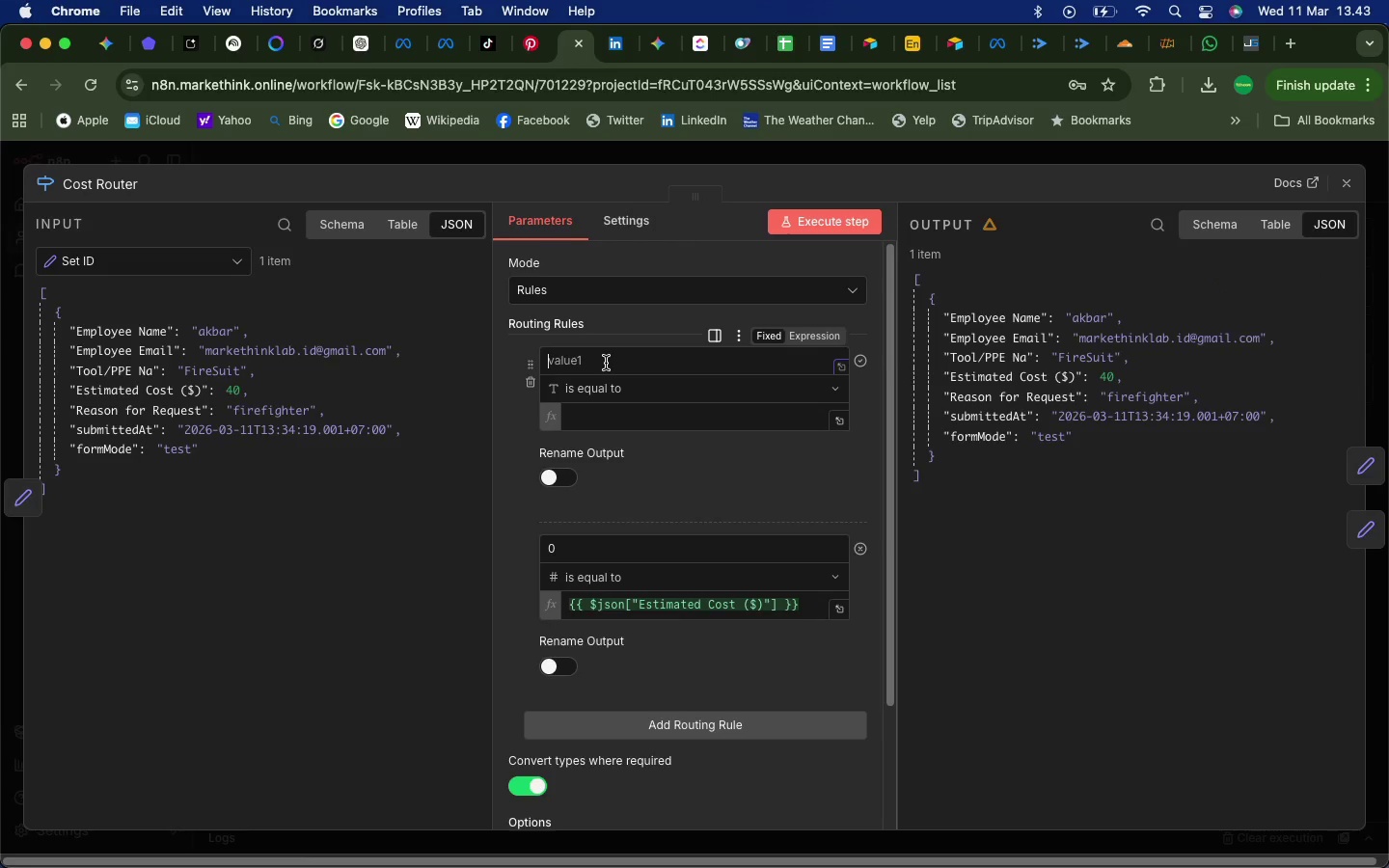 
left_click([606, 363])
 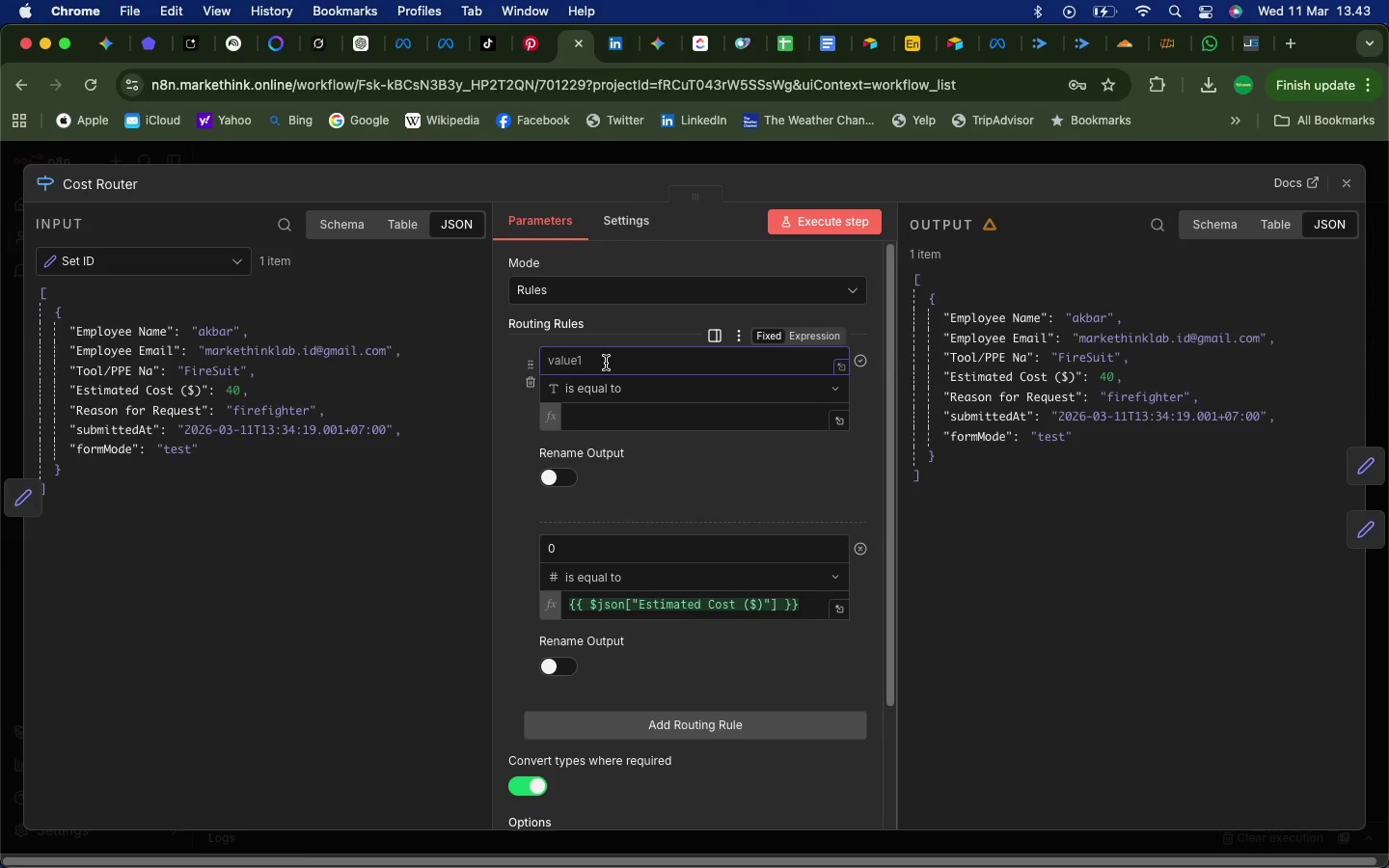 
key(Meta+A)
 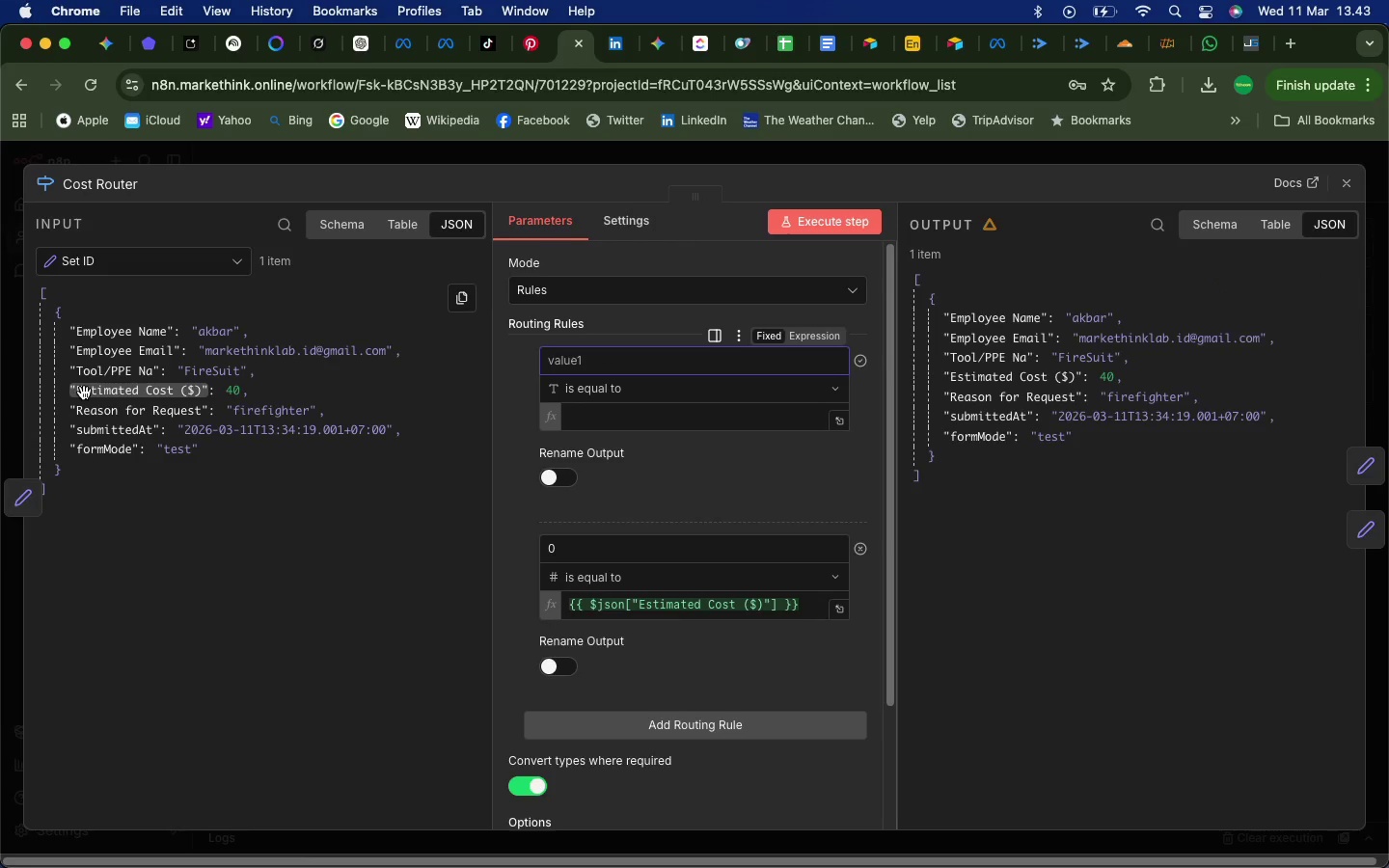 
left_click_drag(start_coordinate=[81, 393], to_coordinate=[613, 371])
 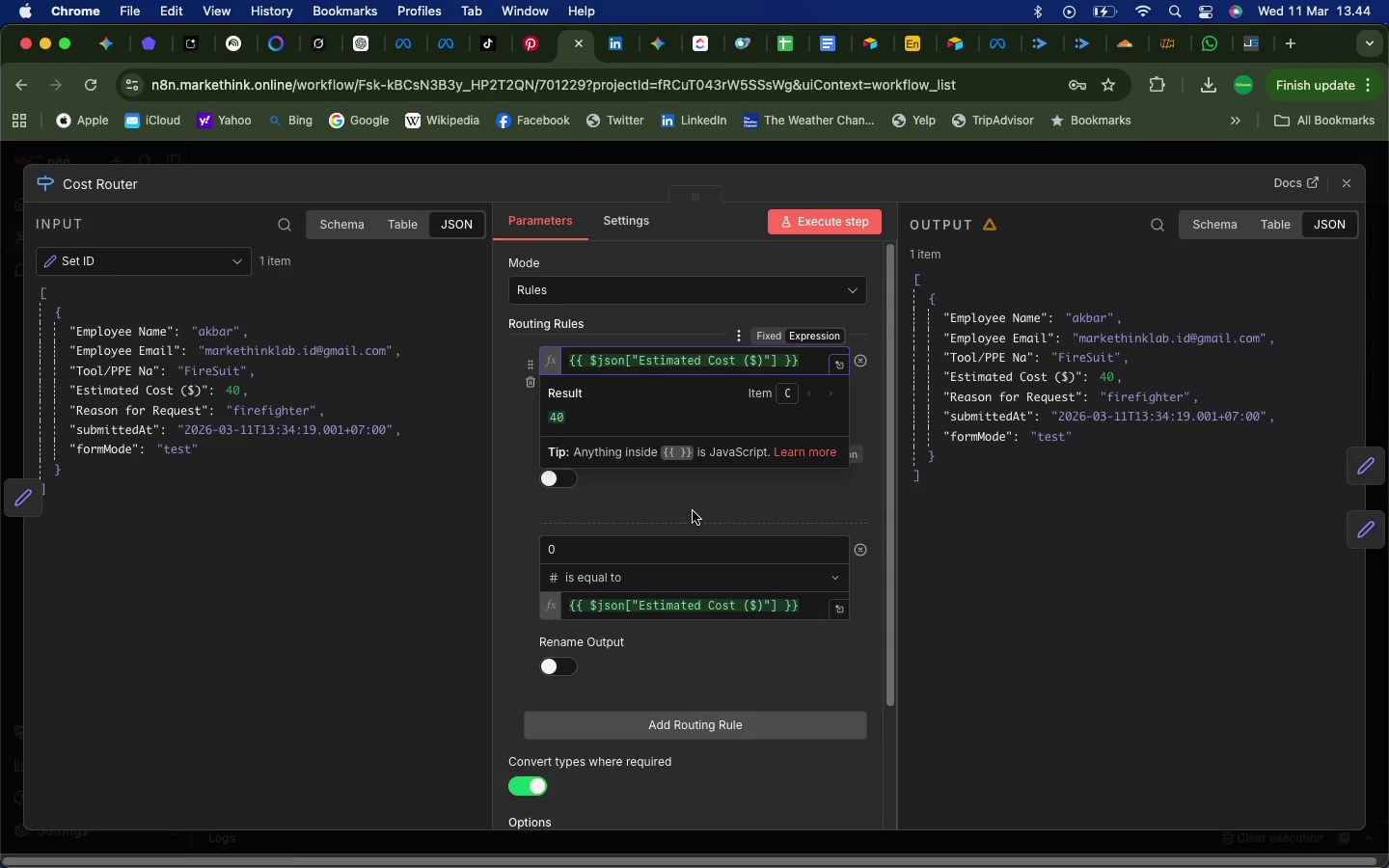 
left_click([648, 505])
 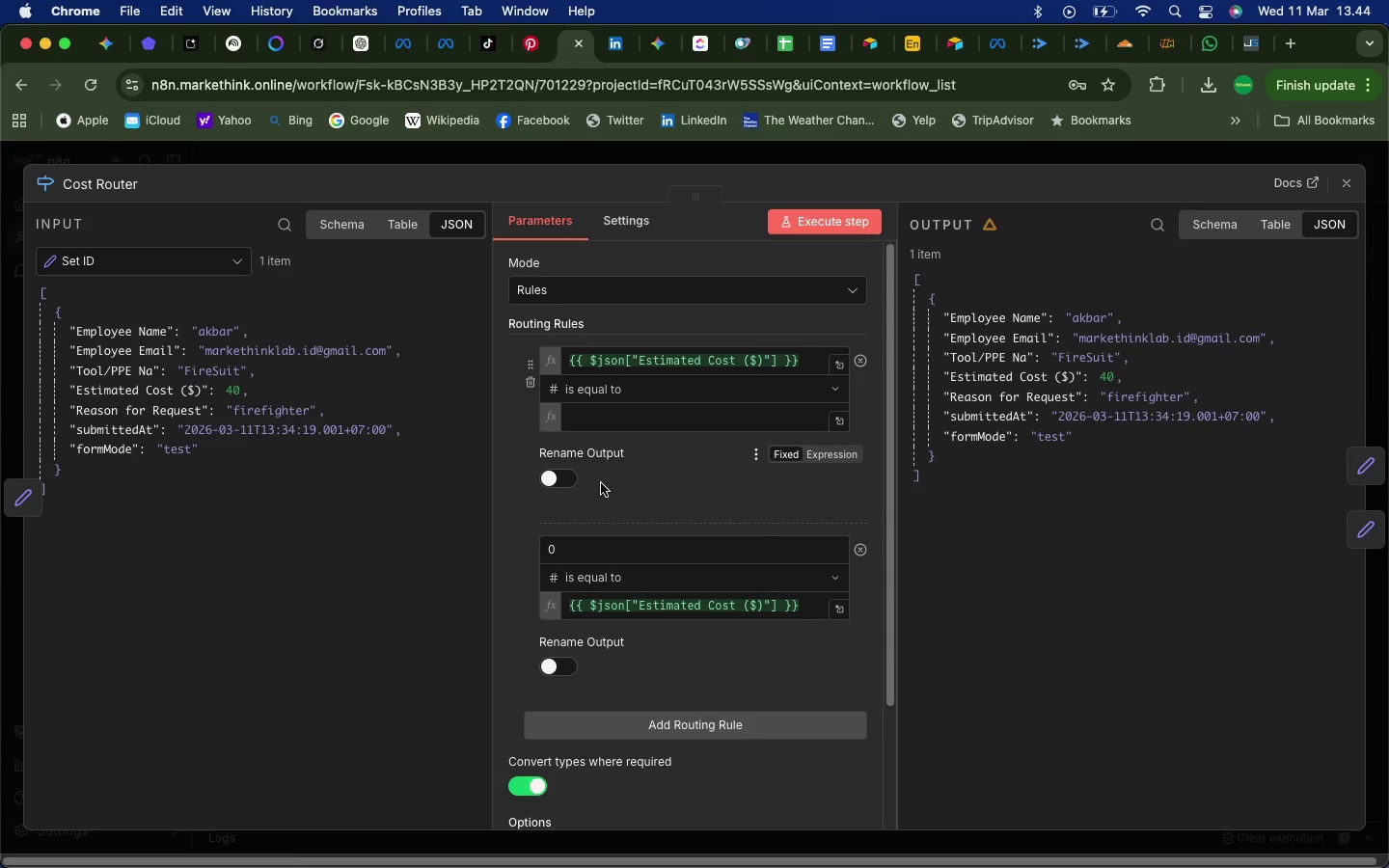 
wait(15.27)
 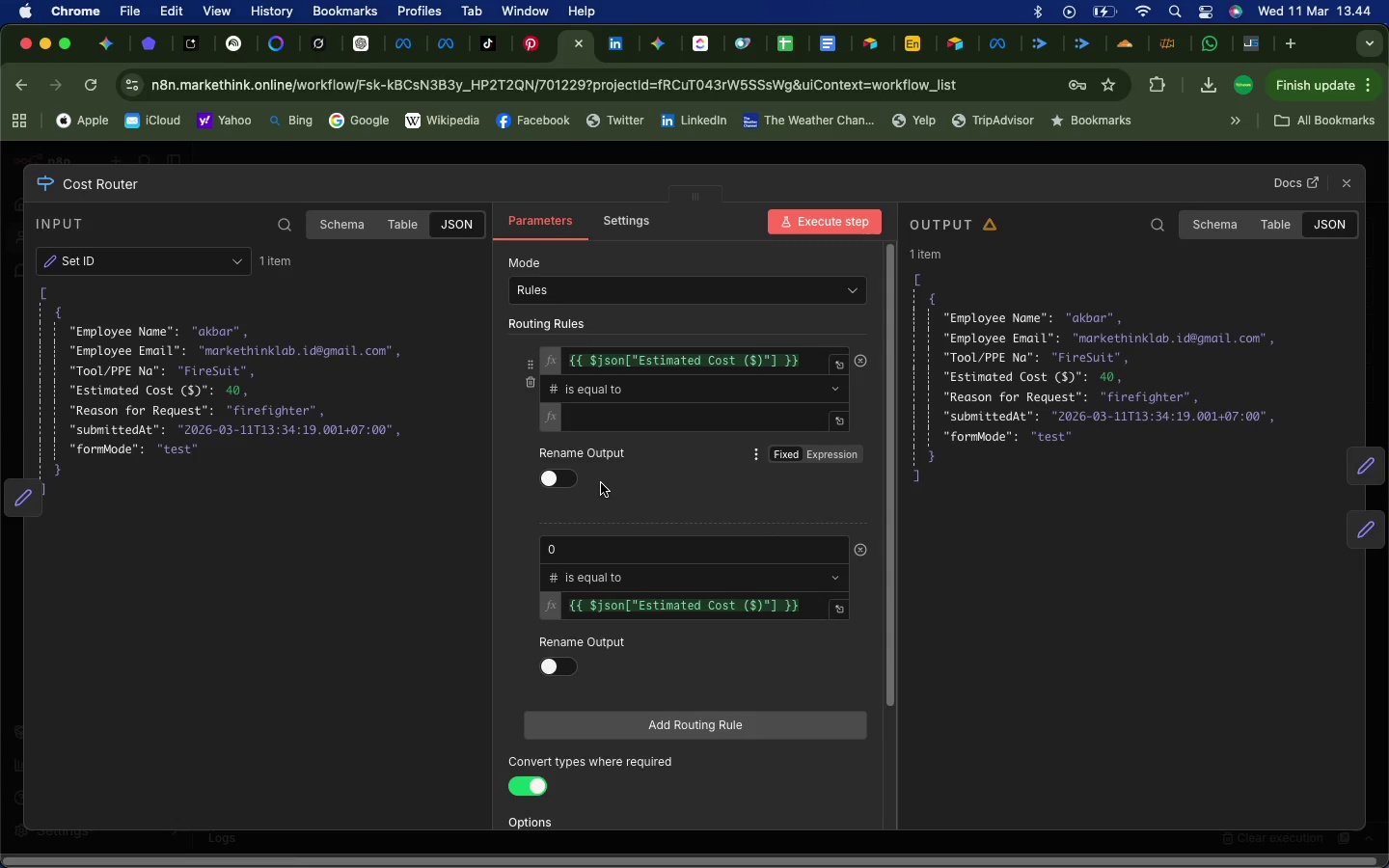 
left_click([566, 478])
 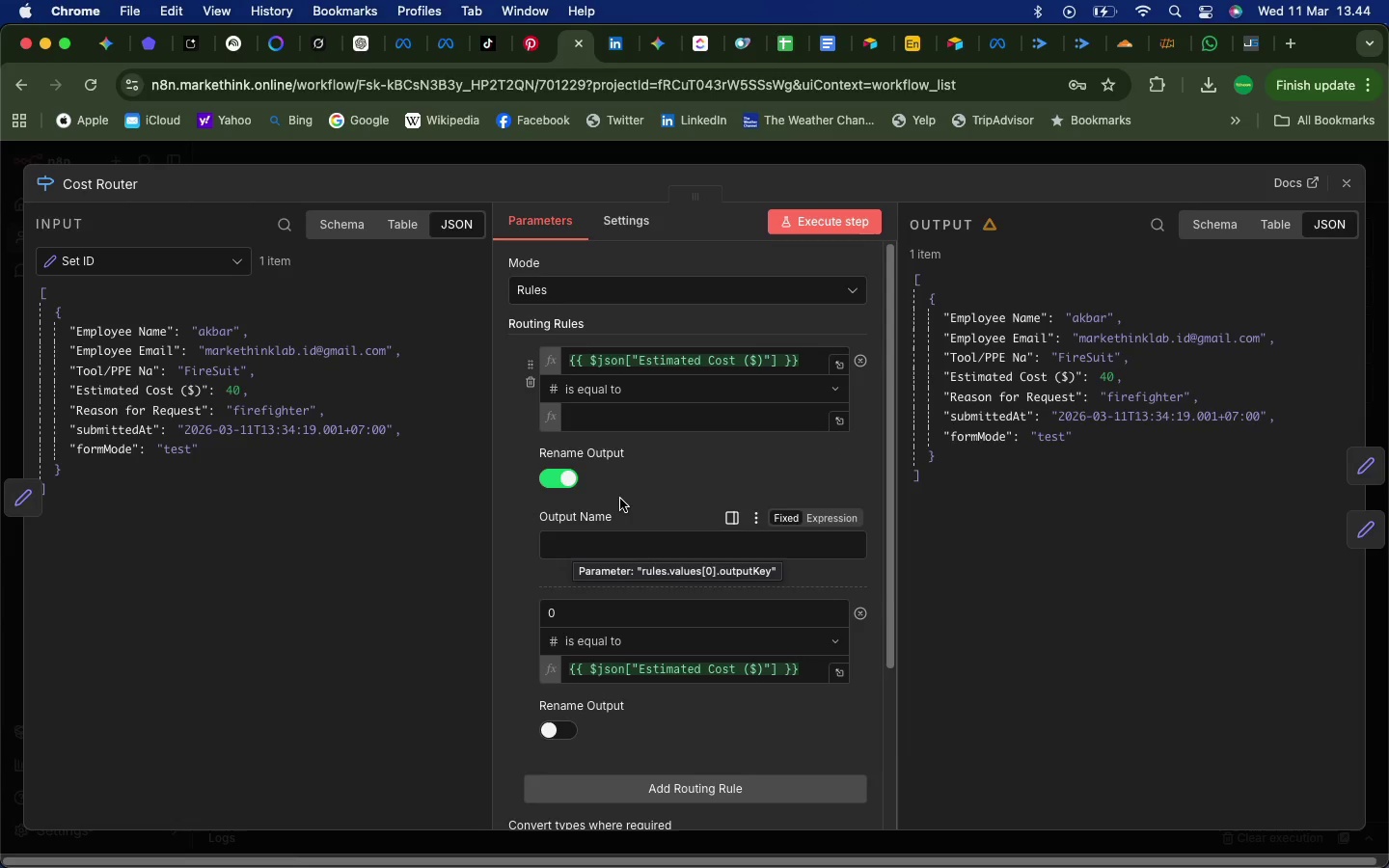 
left_click([561, 479])
 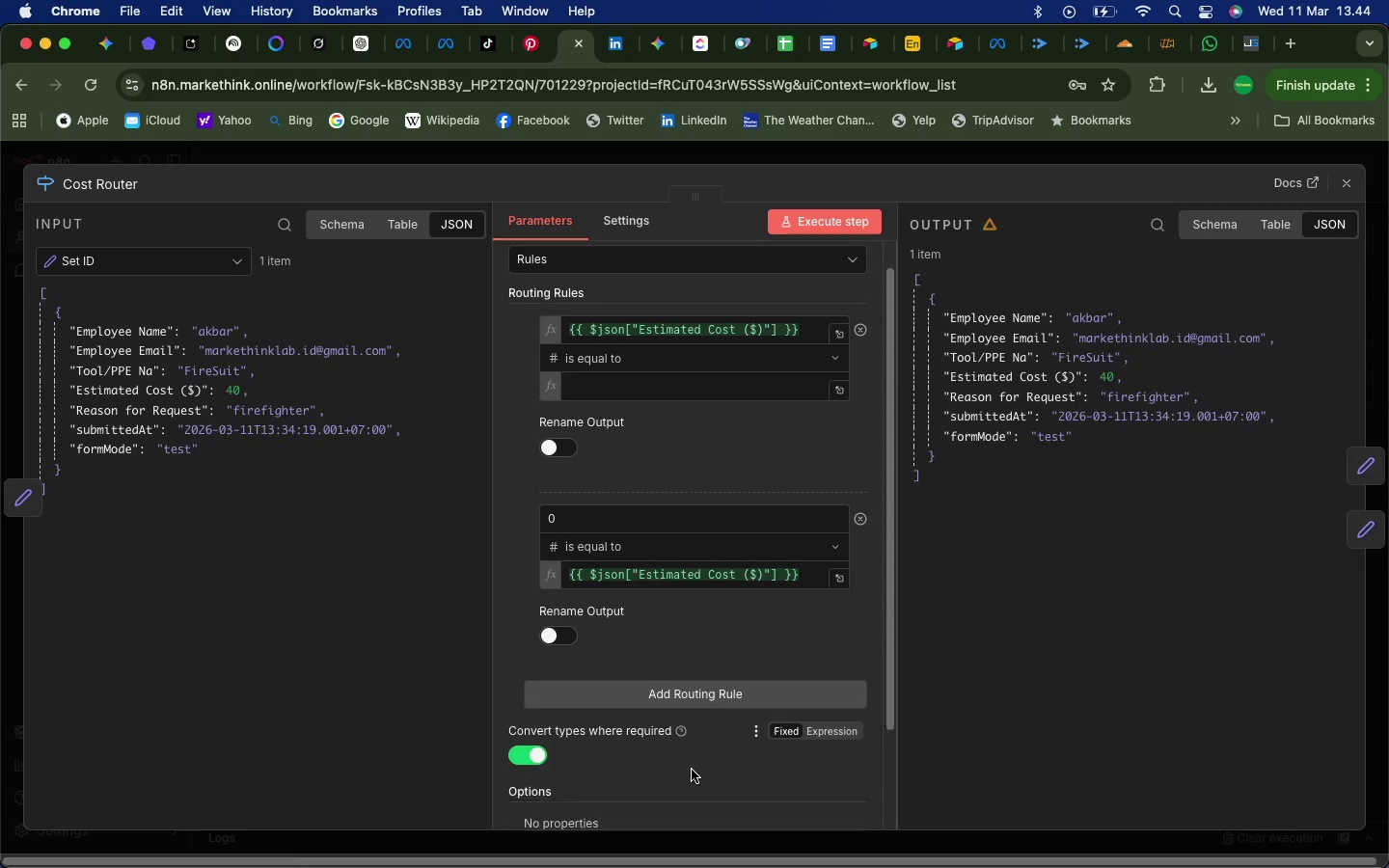 
scroll: coordinate [692, 770], scroll_direction: down, amount: 26.0
 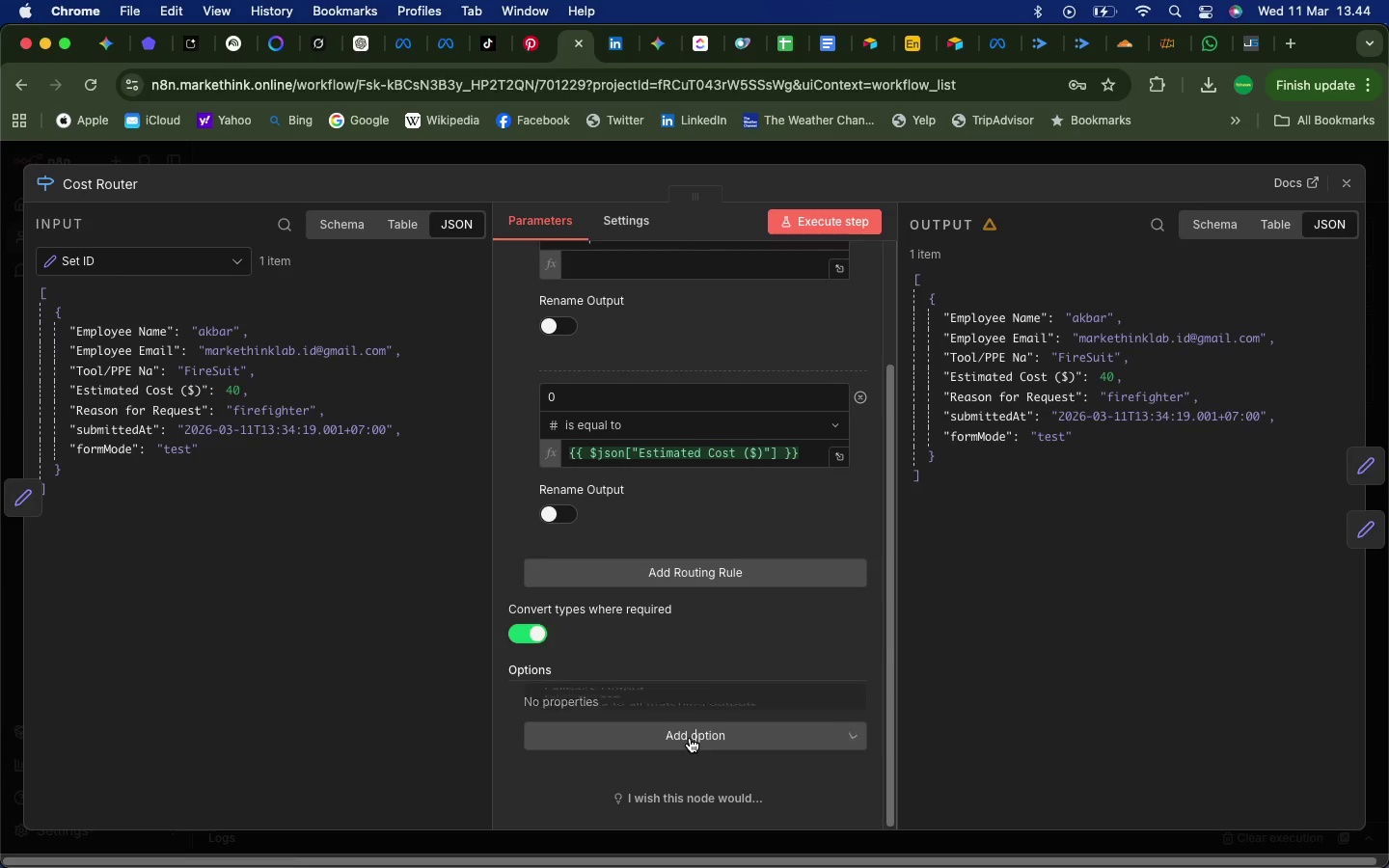 
left_click([690, 738])
 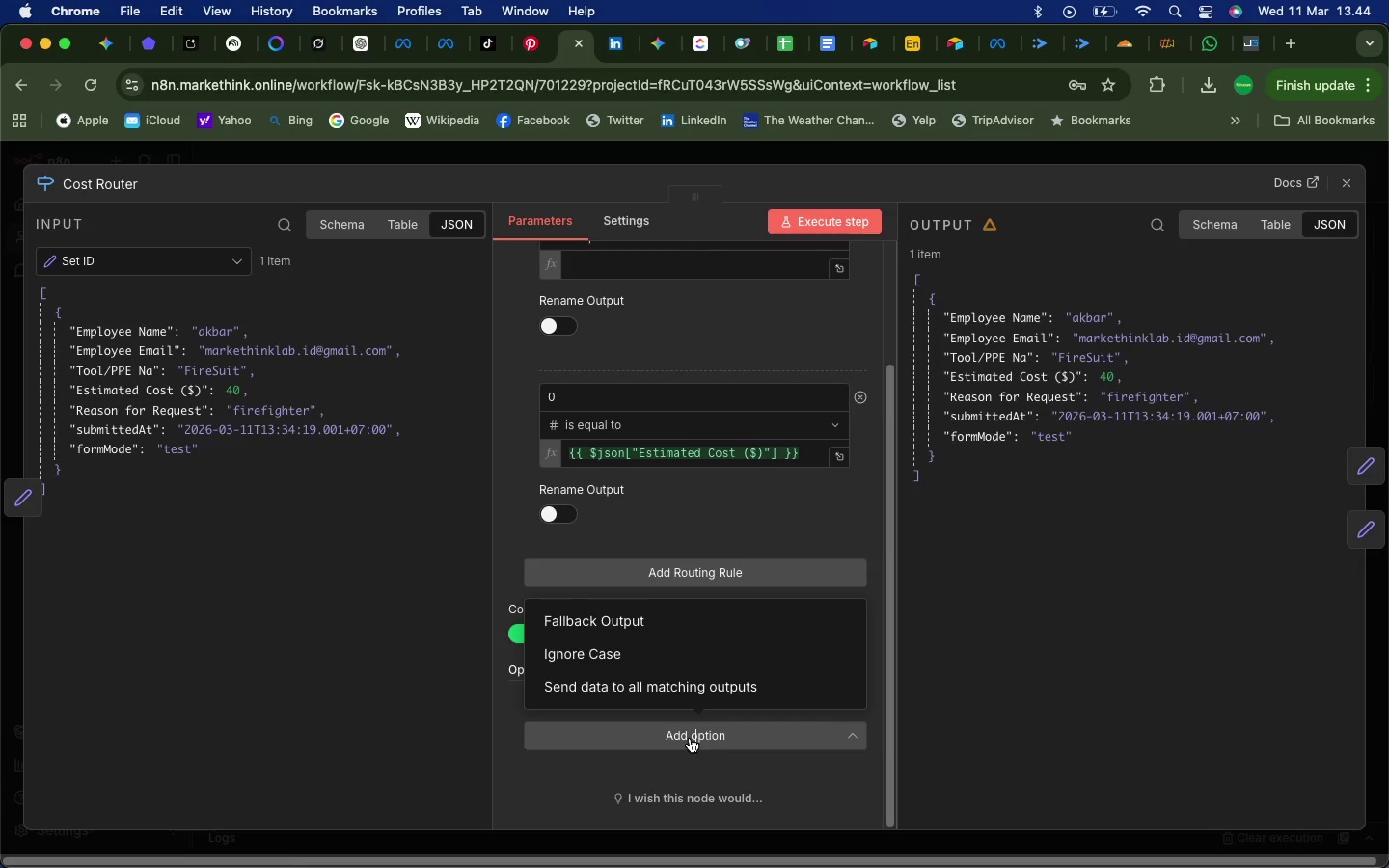 
left_click([690, 738])
 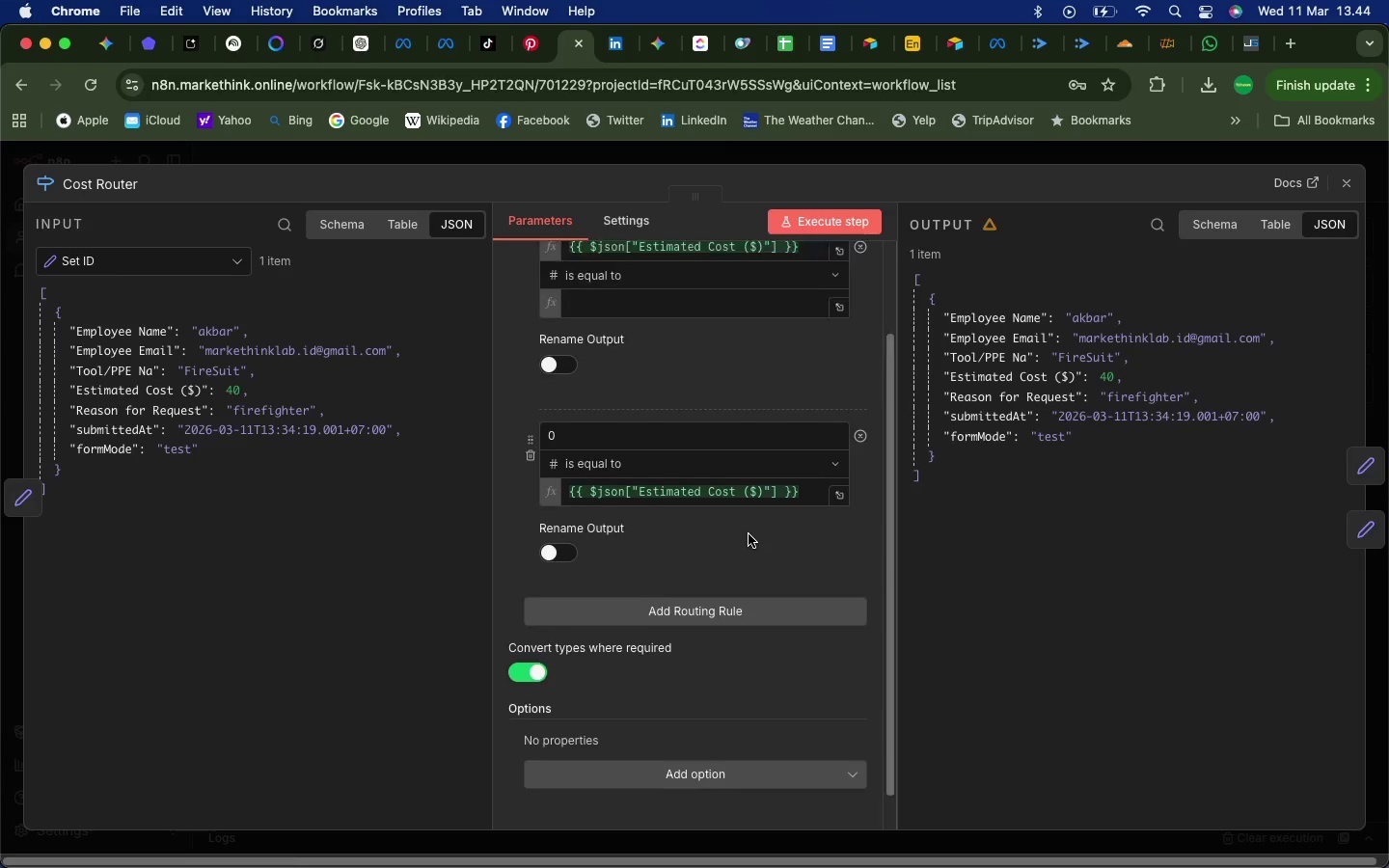 
scroll: coordinate [749, 534], scroll_direction: up, amount: 20.0
 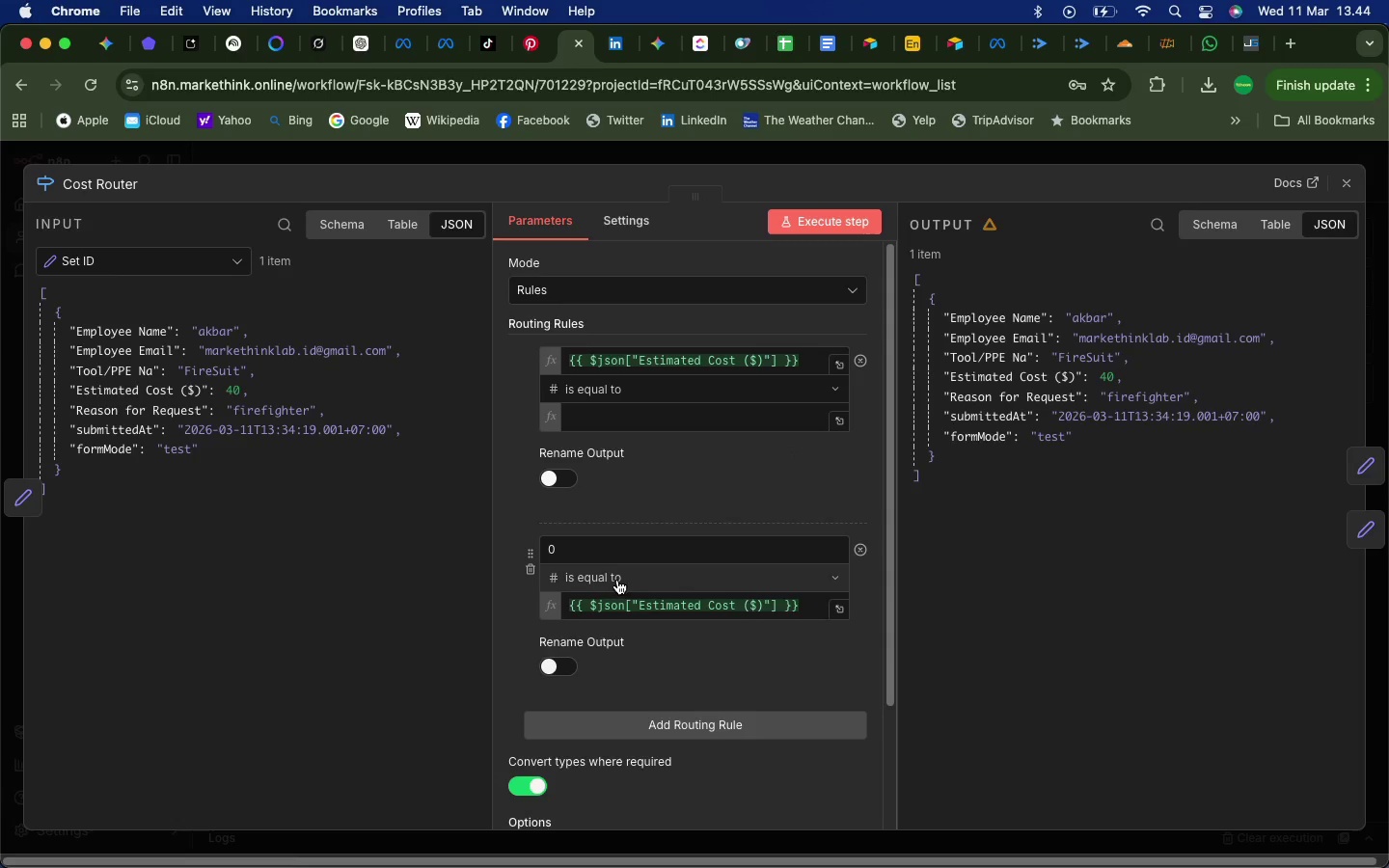 
left_click_drag(start_coordinate=[812, 607], to_coordinate=[650, 603])
 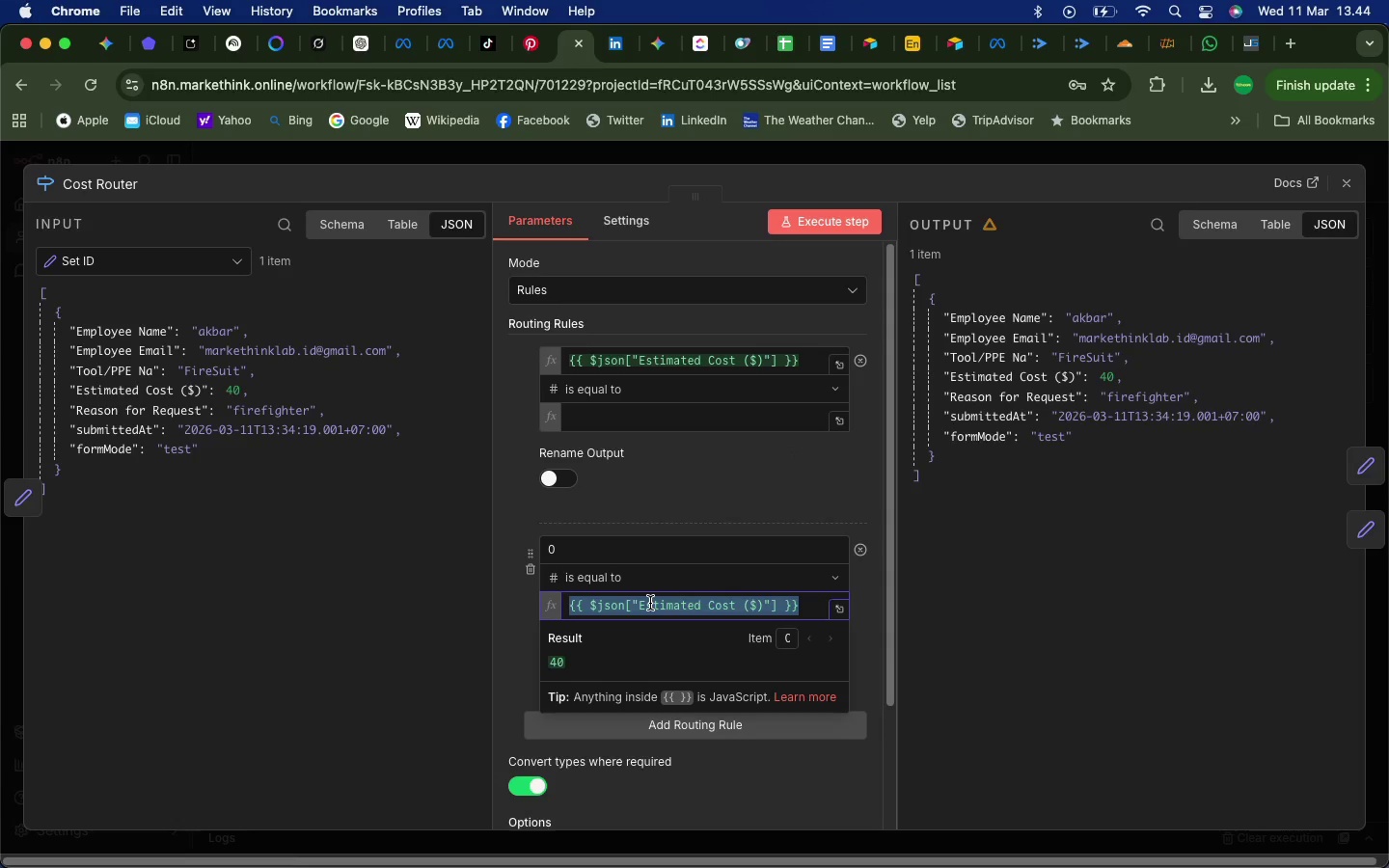 
key(Meta+CommandLeft)
 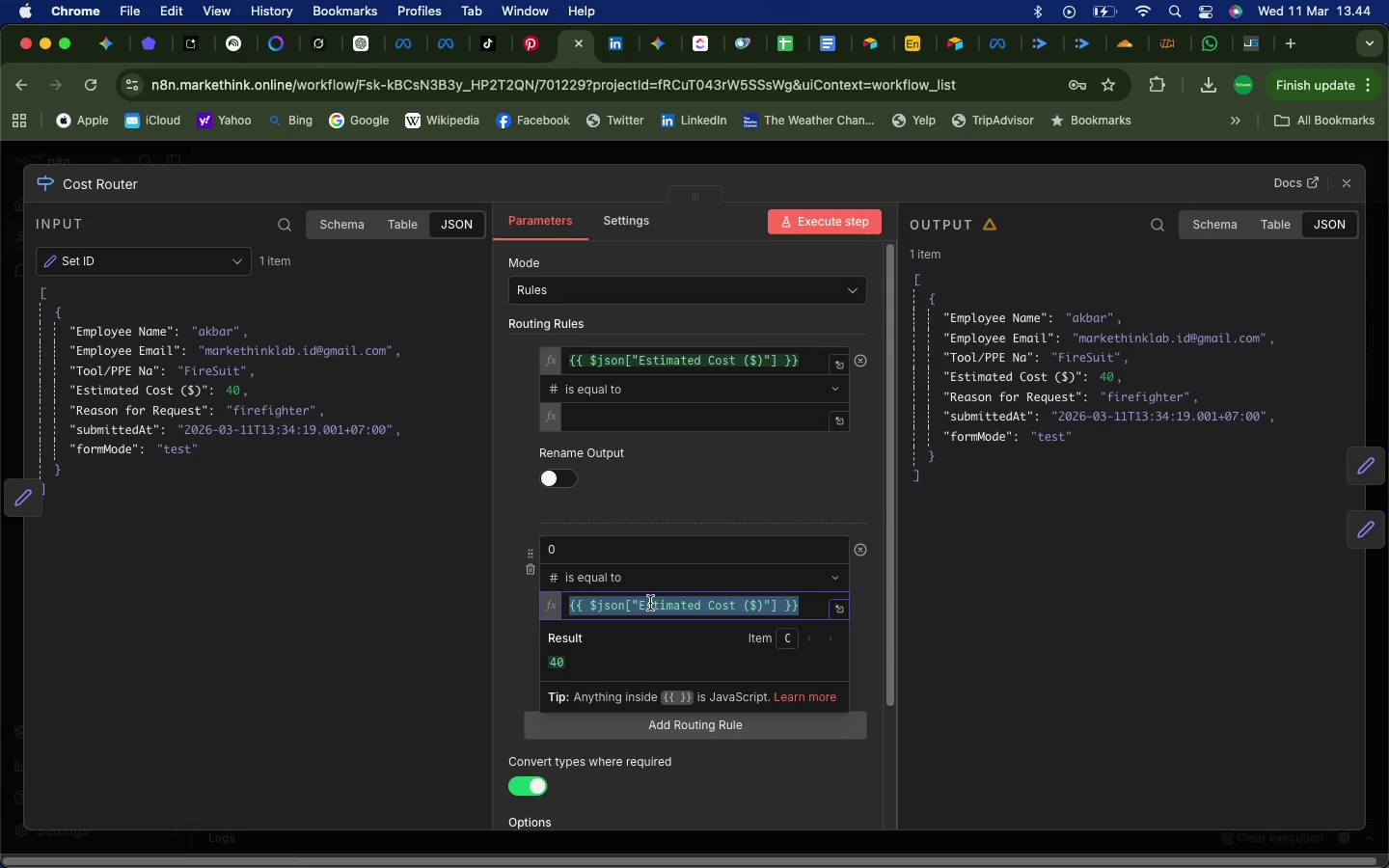 
key(Meta+A)
 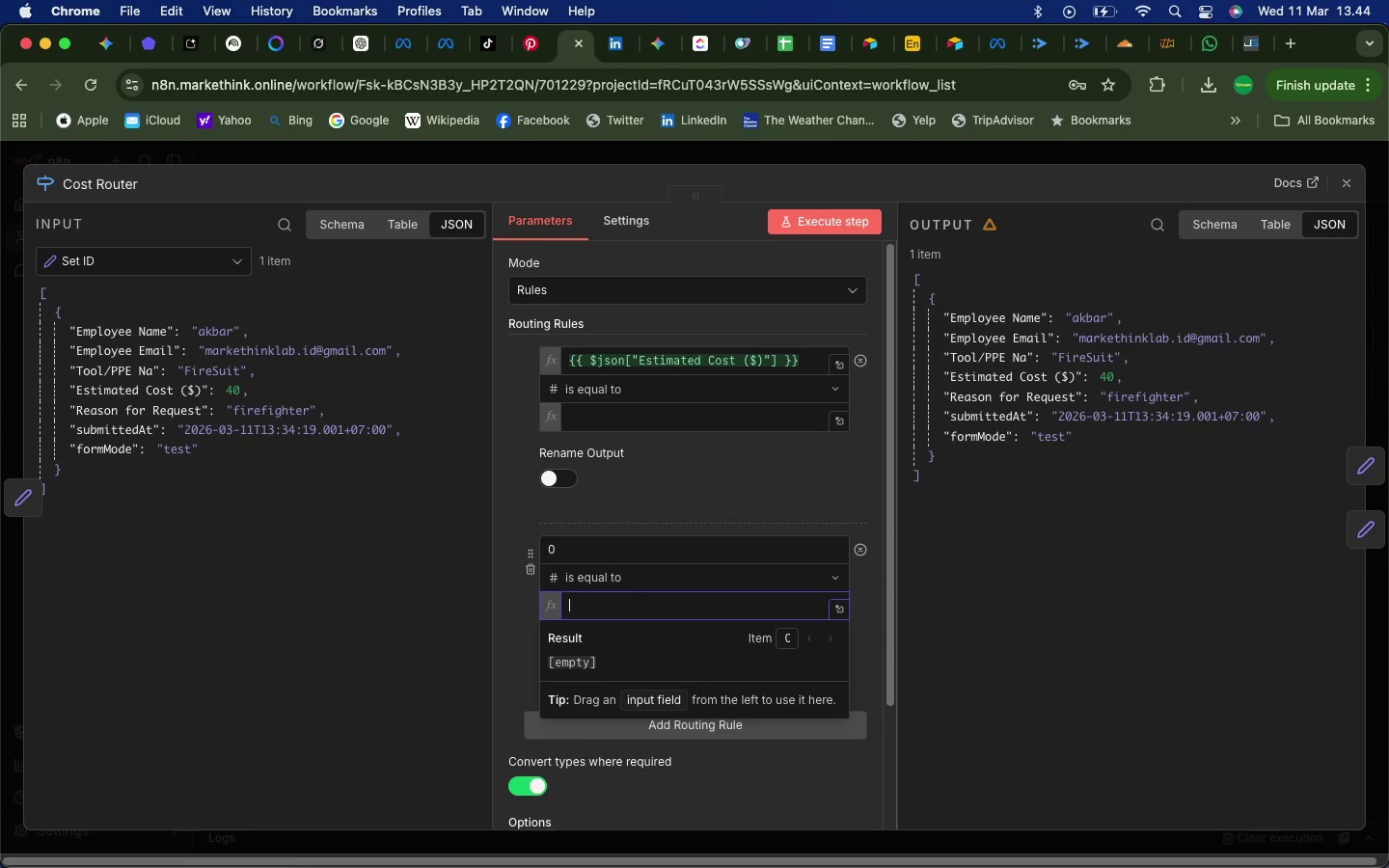 
key(Backspace)
 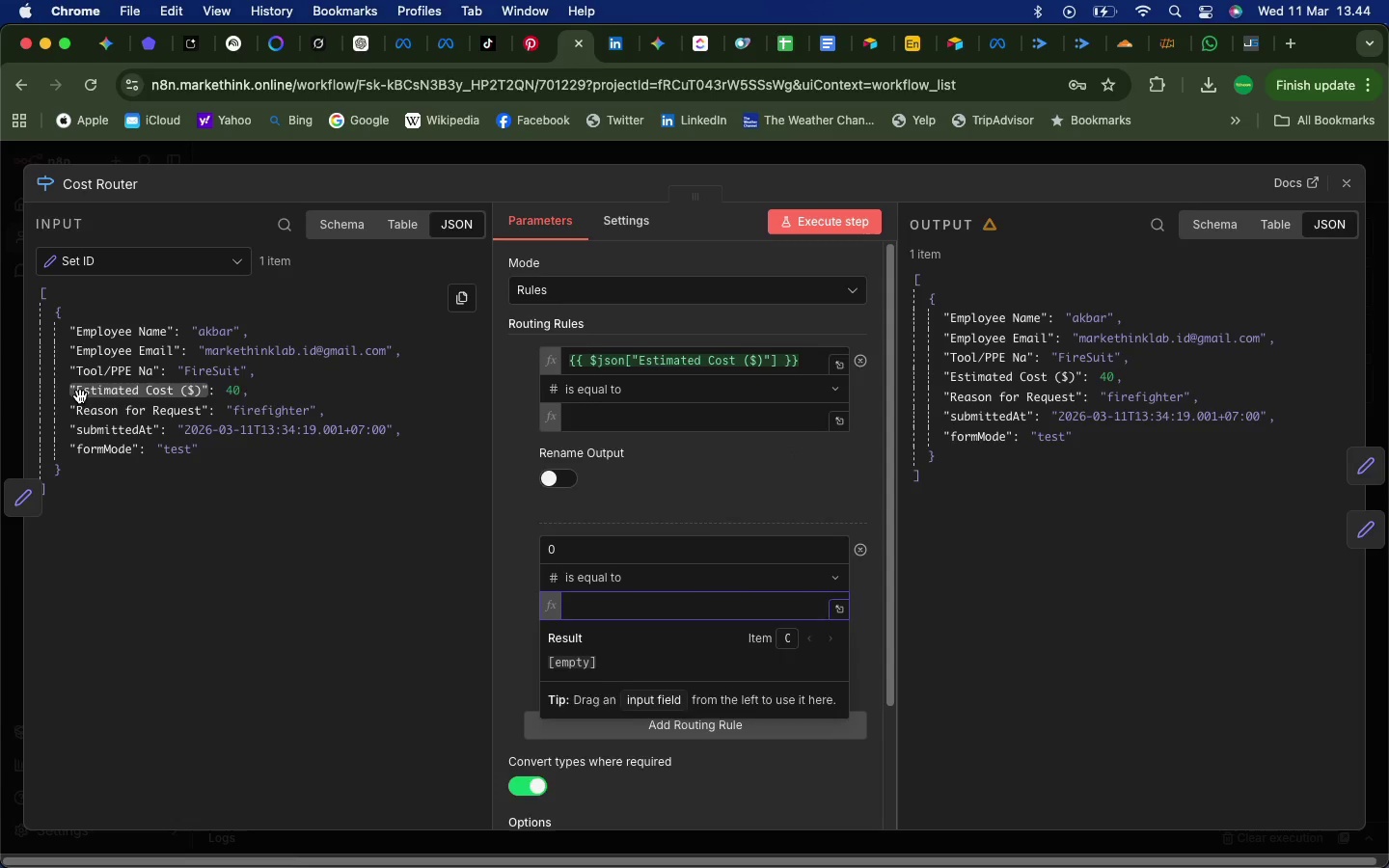 
left_click_drag(start_coordinate=[79, 396], to_coordinate=[601, 559])
 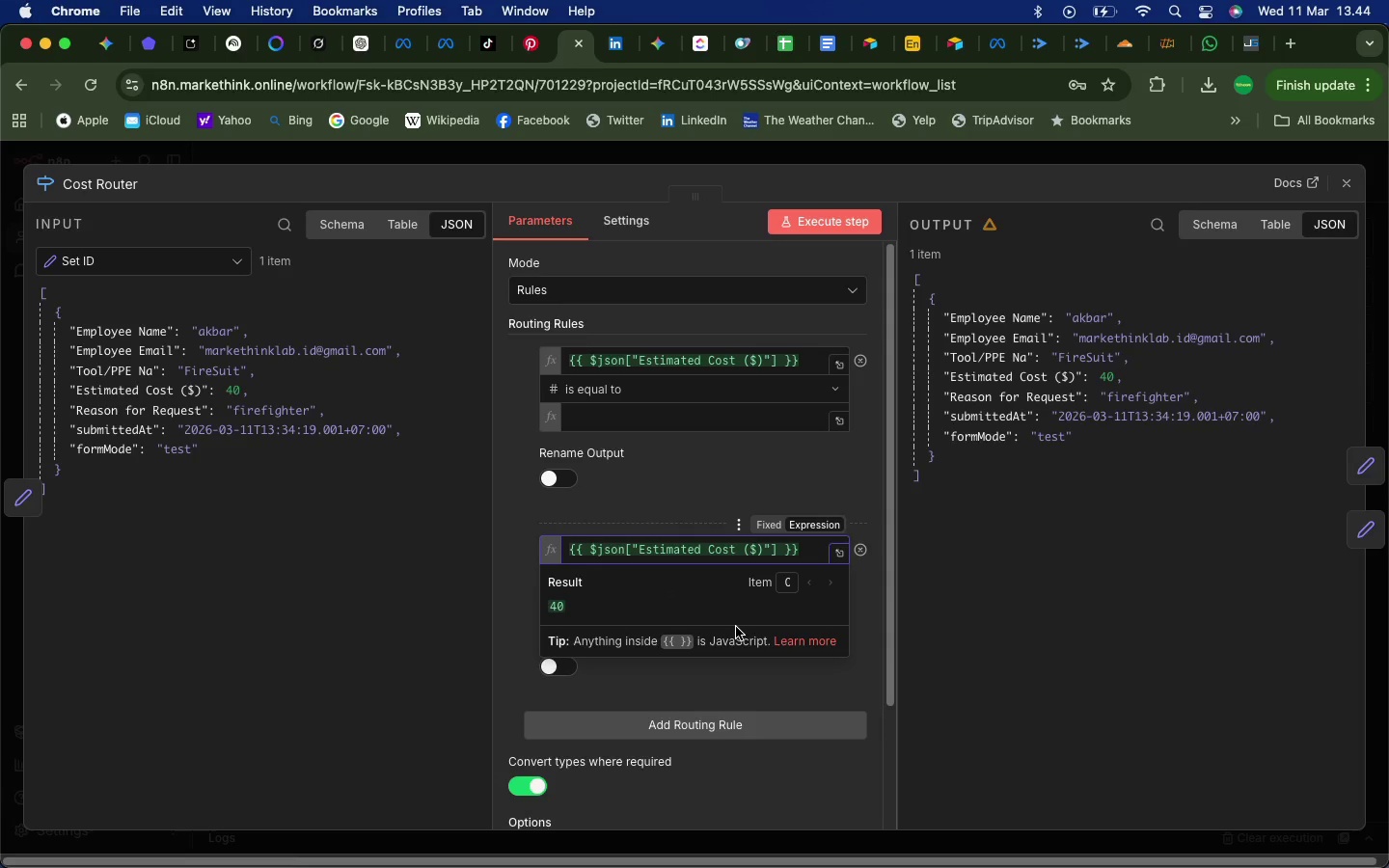 
wait(8.89)
 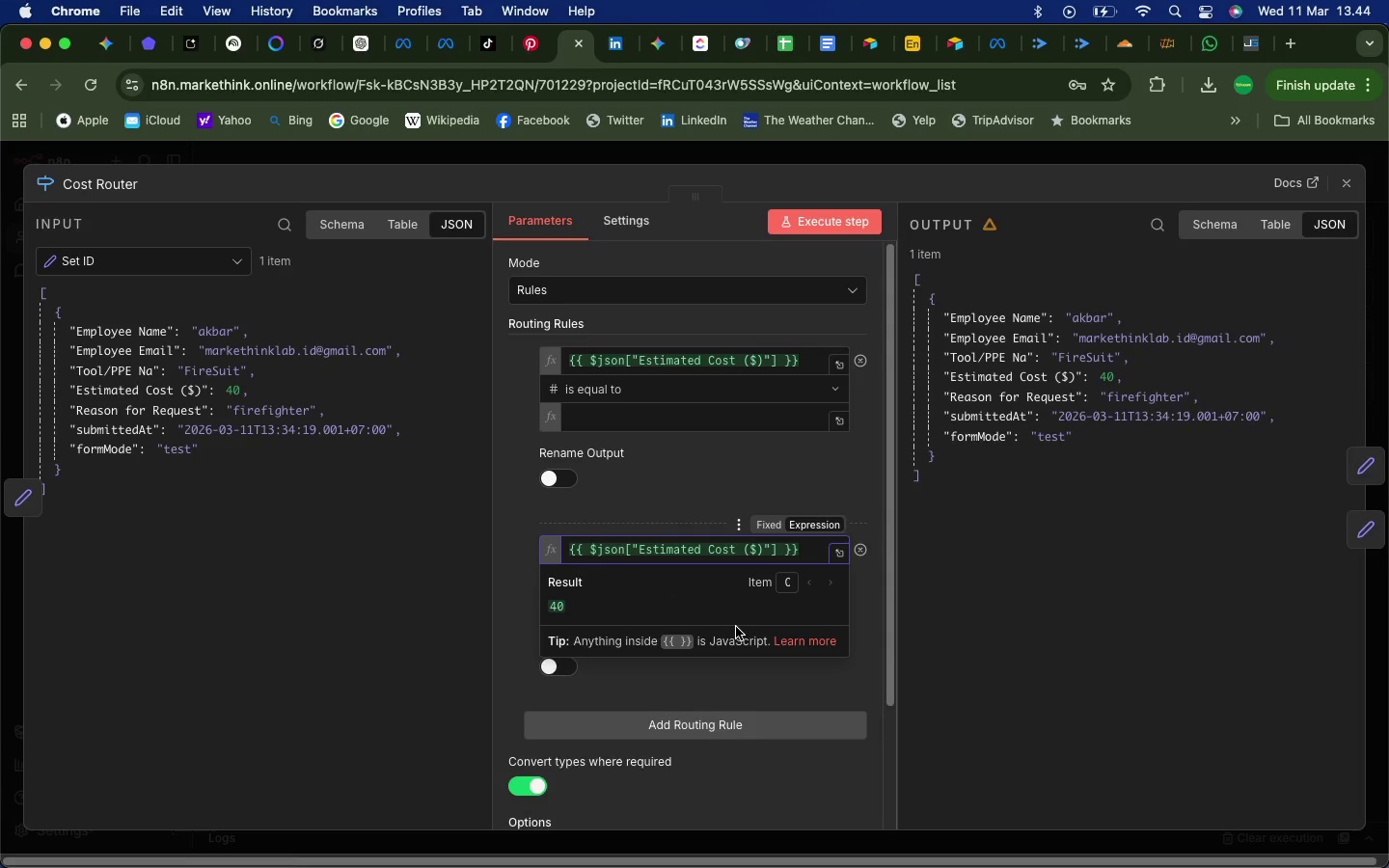 
left_click([512, 558])
 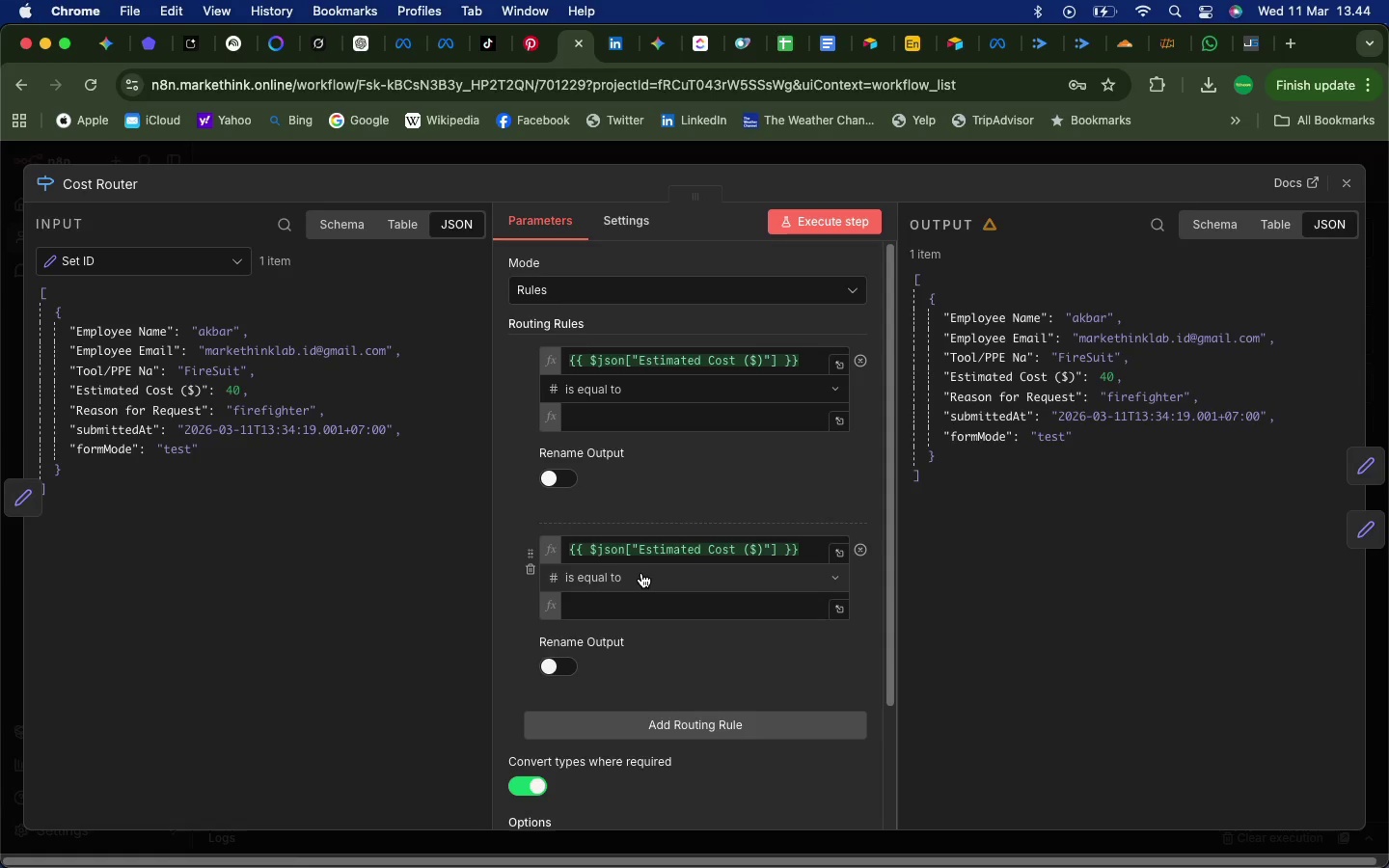 
wait(6.72)
 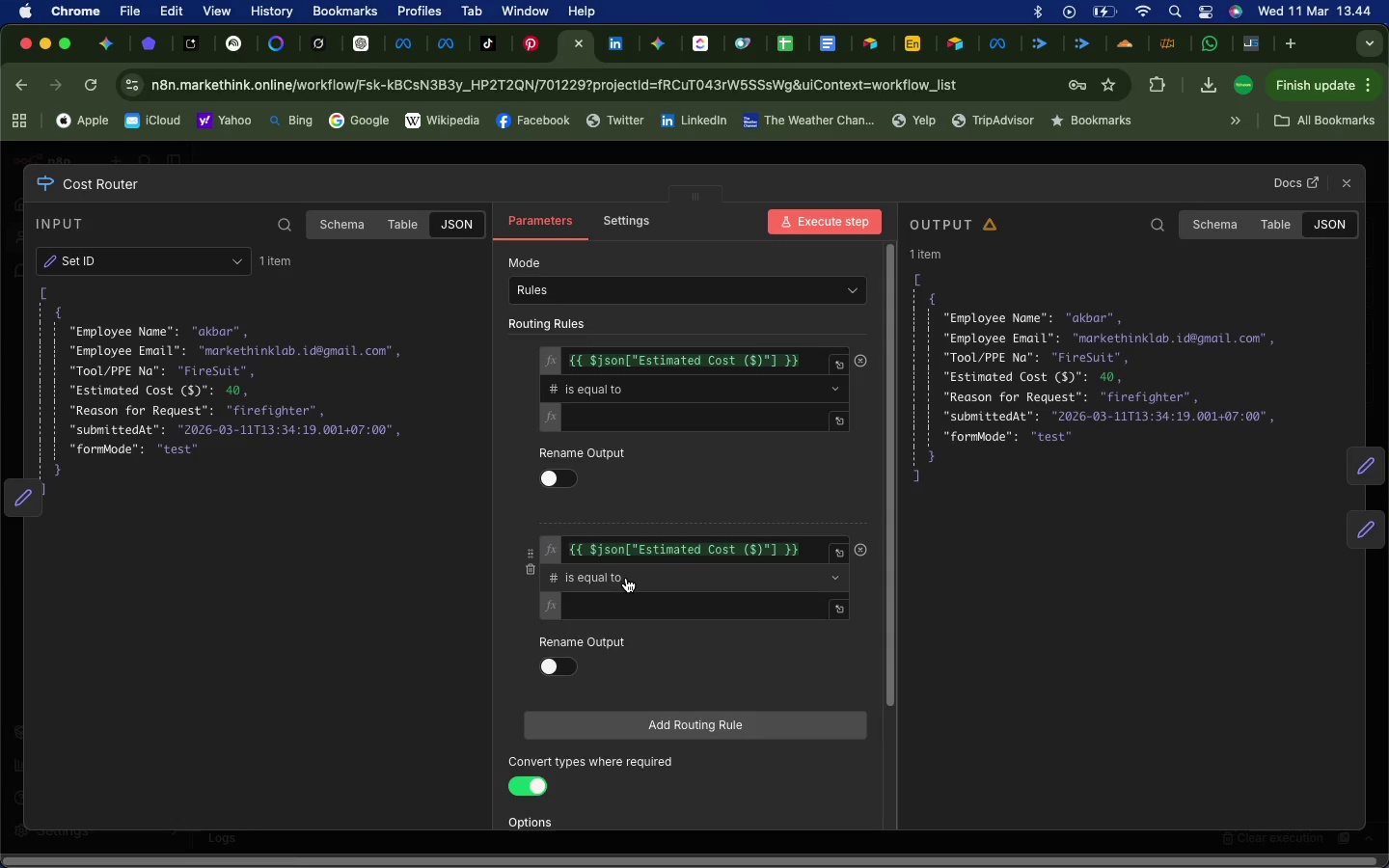 
left_click([641, 573])
 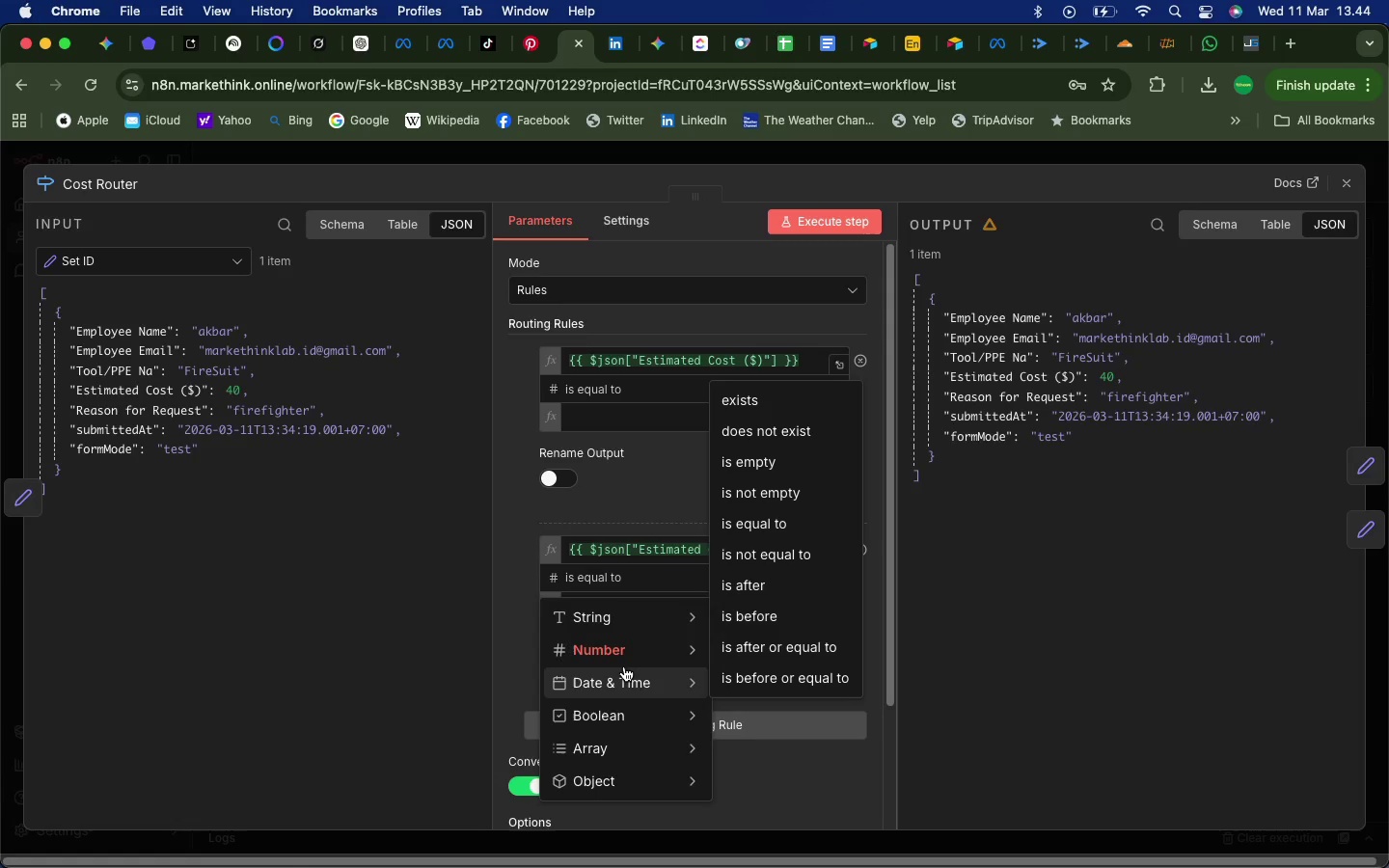 
scroll: coordinate [623, 669], scroll_direction: down, amount: 14.0
 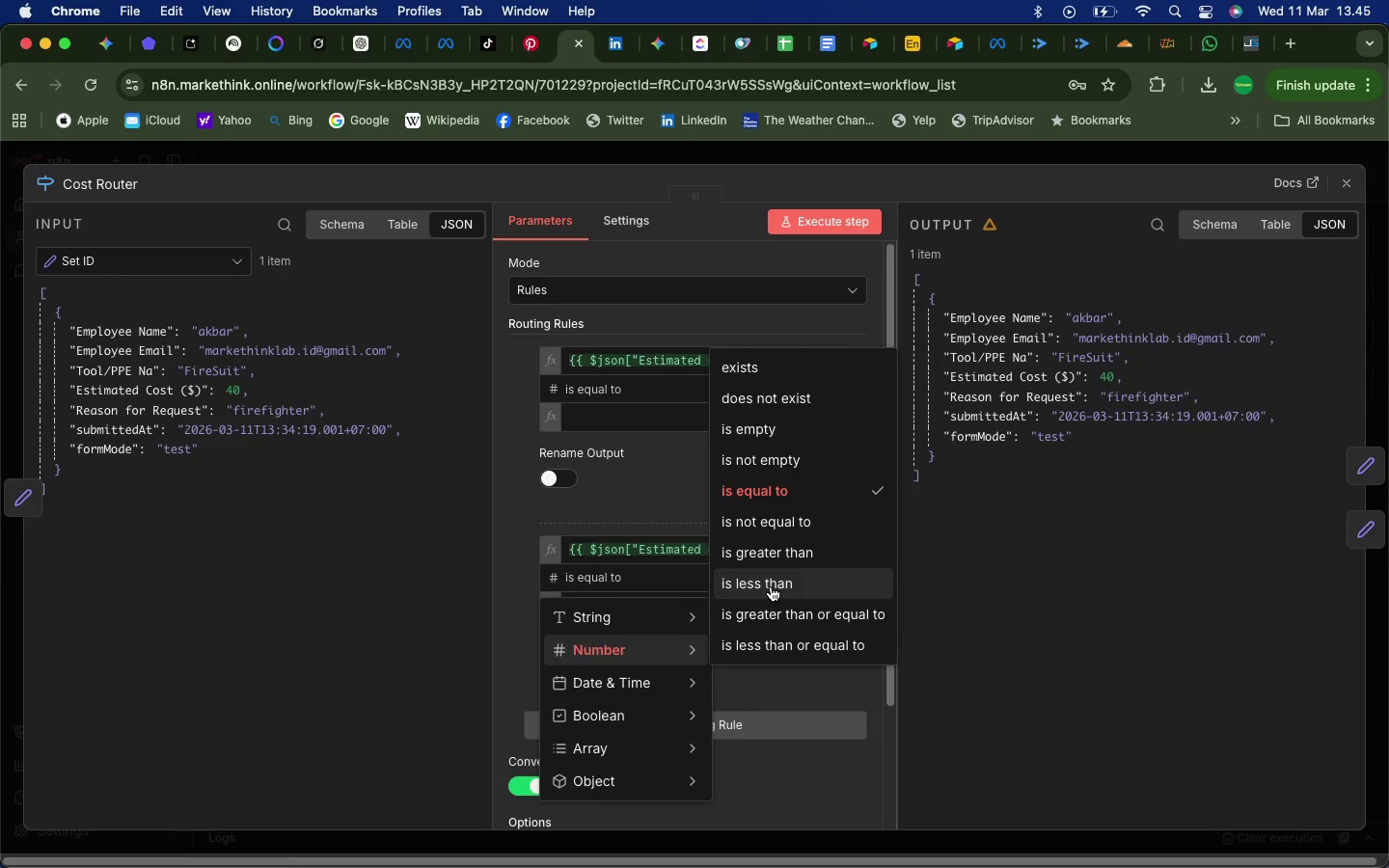 
wait(9.59)
 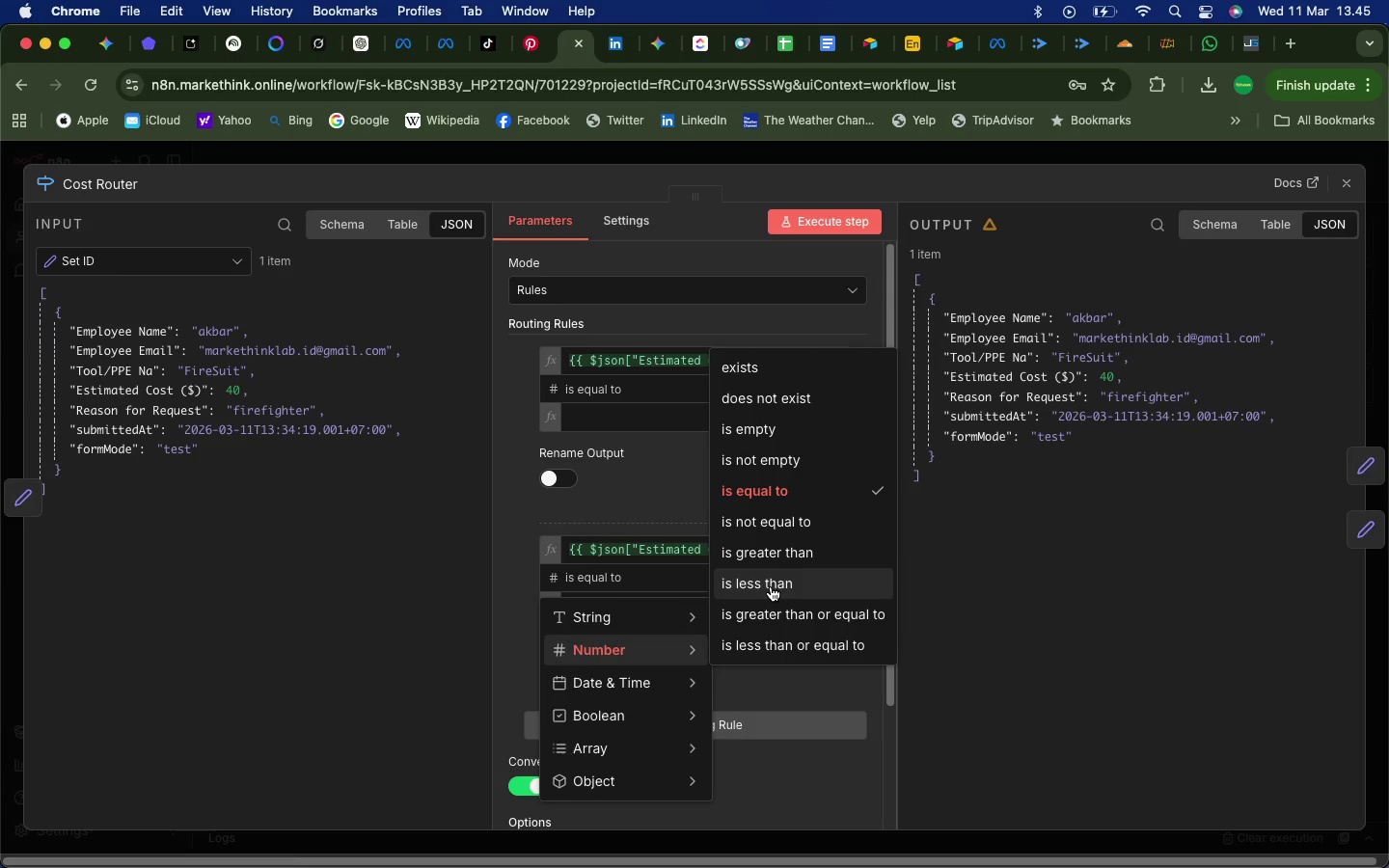 
left_click([771, 586])
 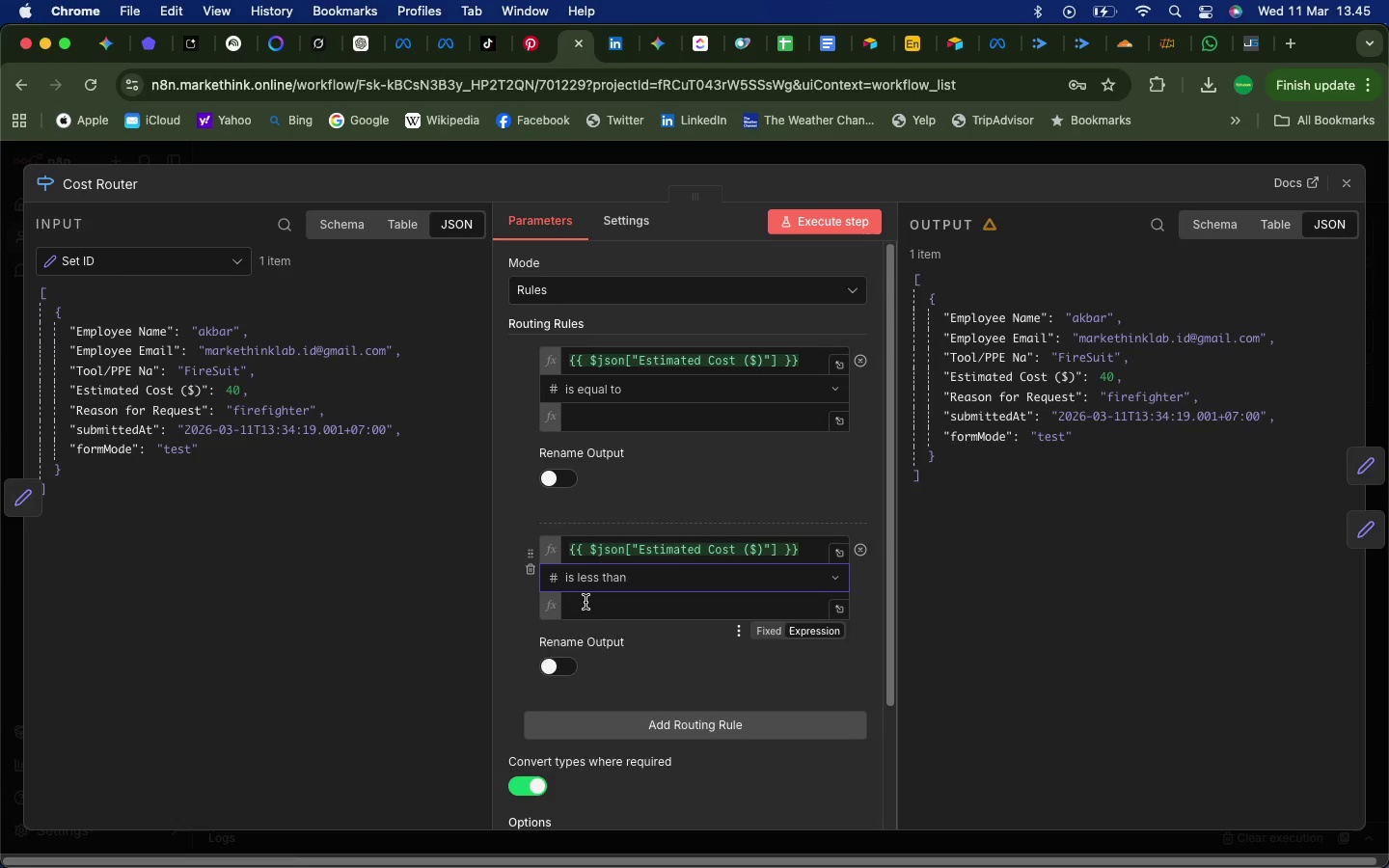 
left_click([586, 602])
 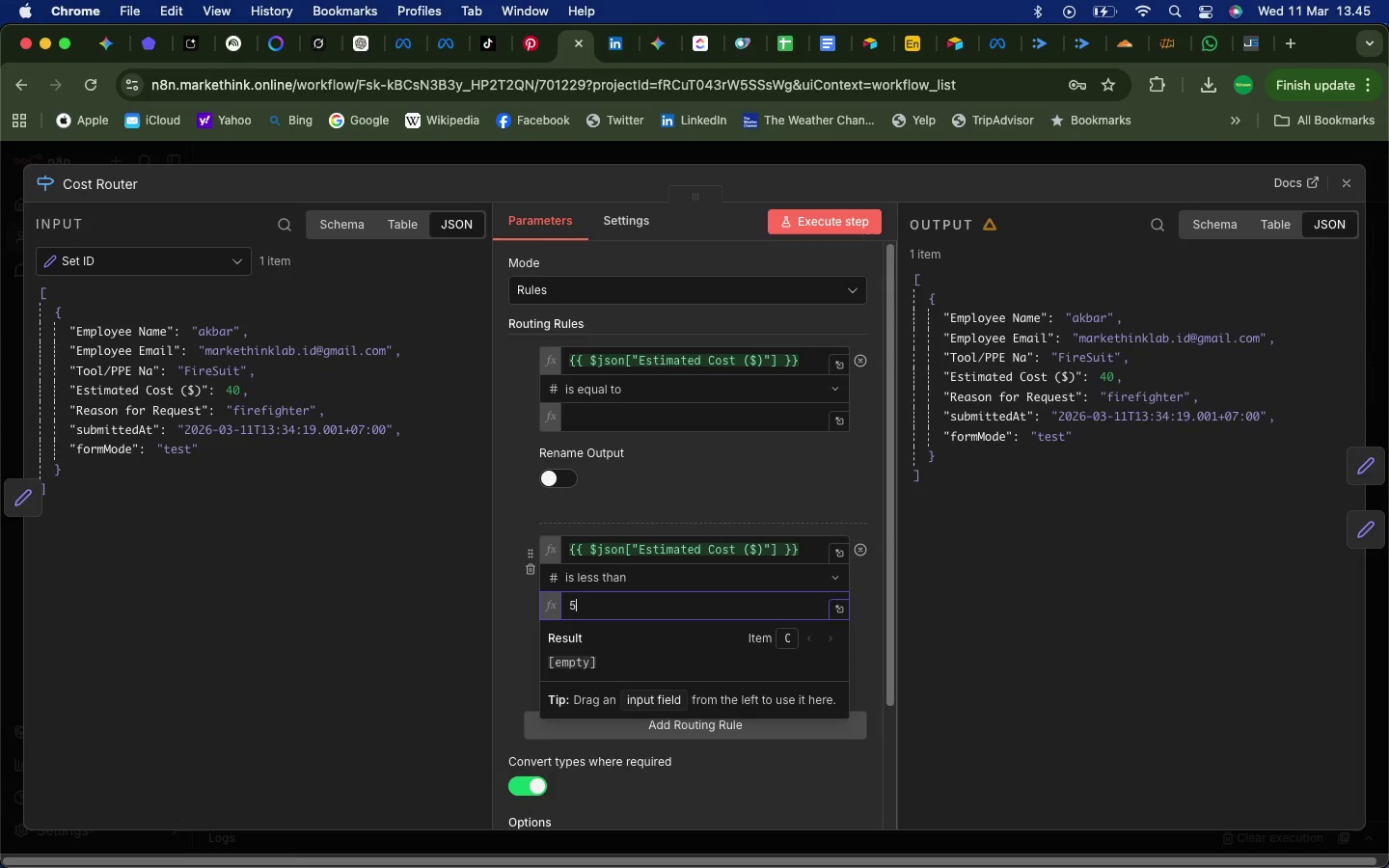 
type(50)
 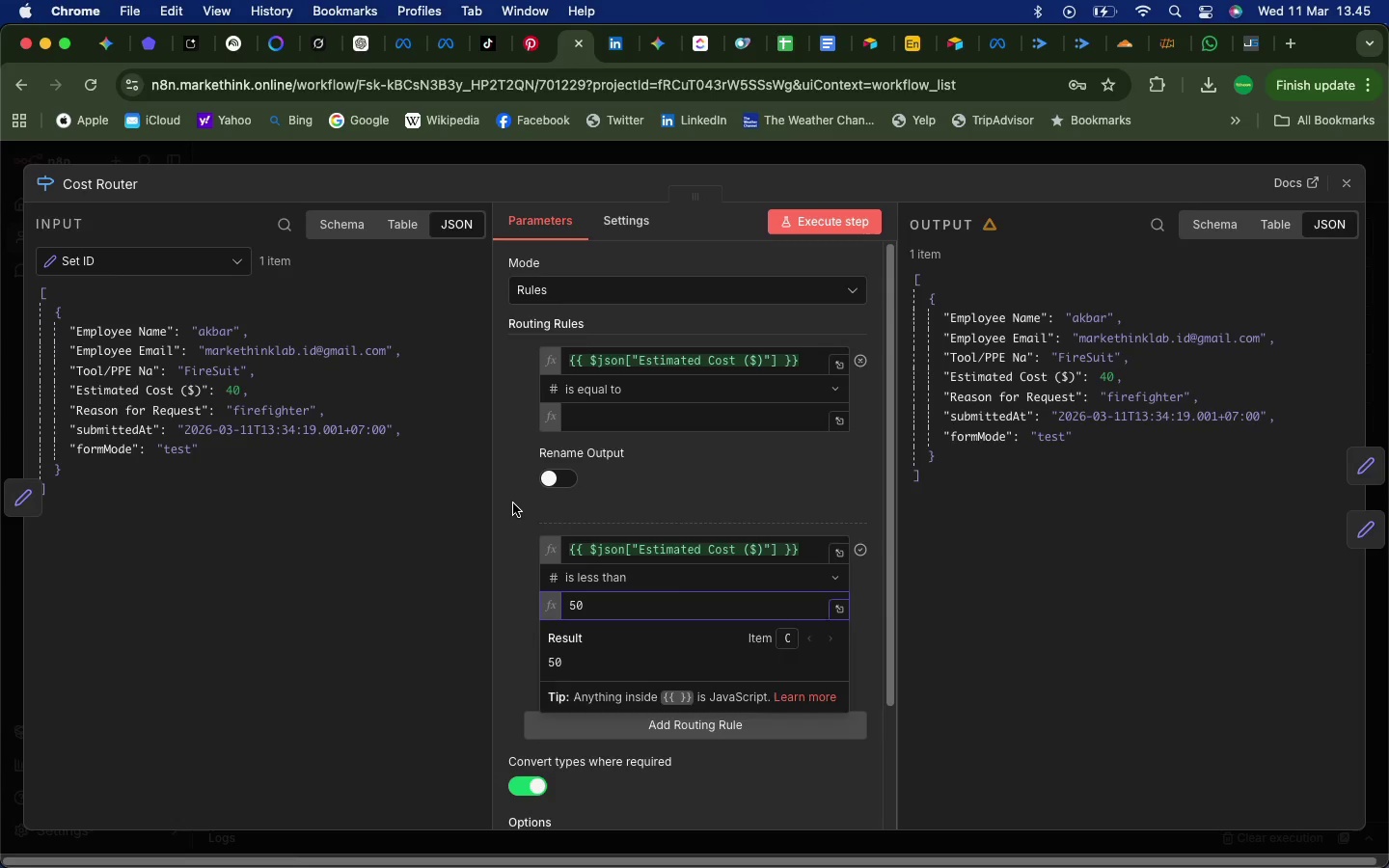 
left_click([513, 503])
 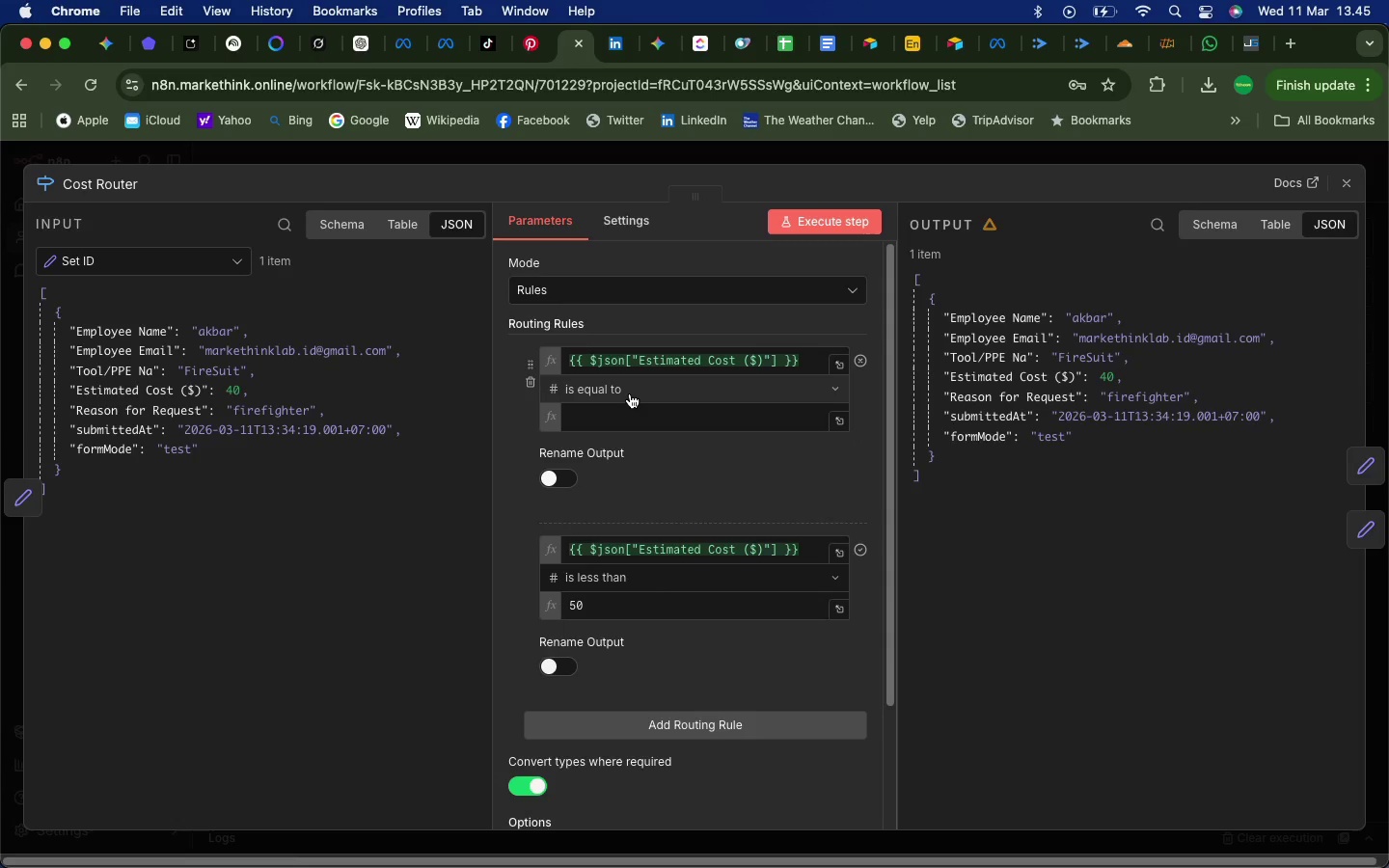 
wait(8.83)
 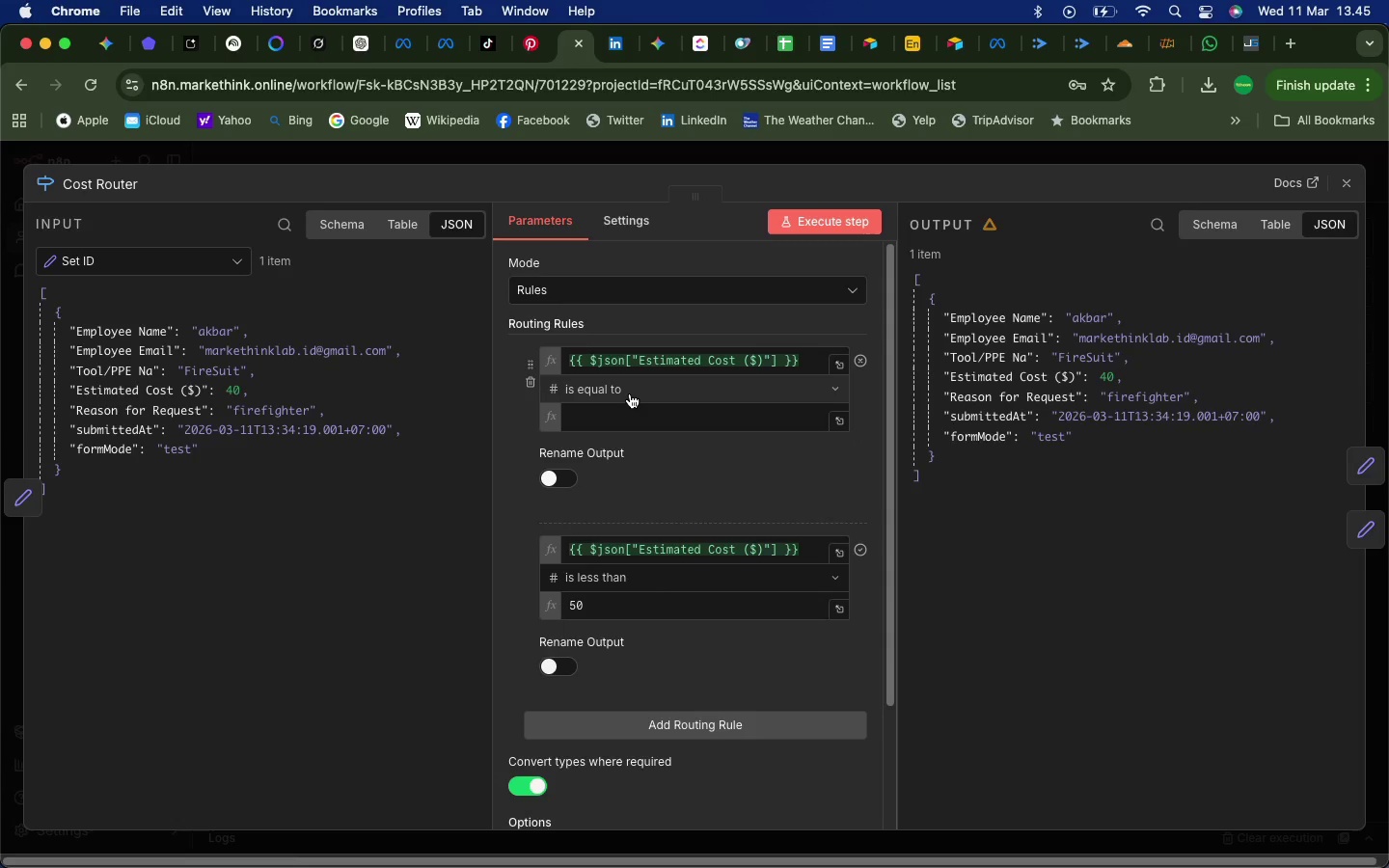 
left_click([630, 393])
 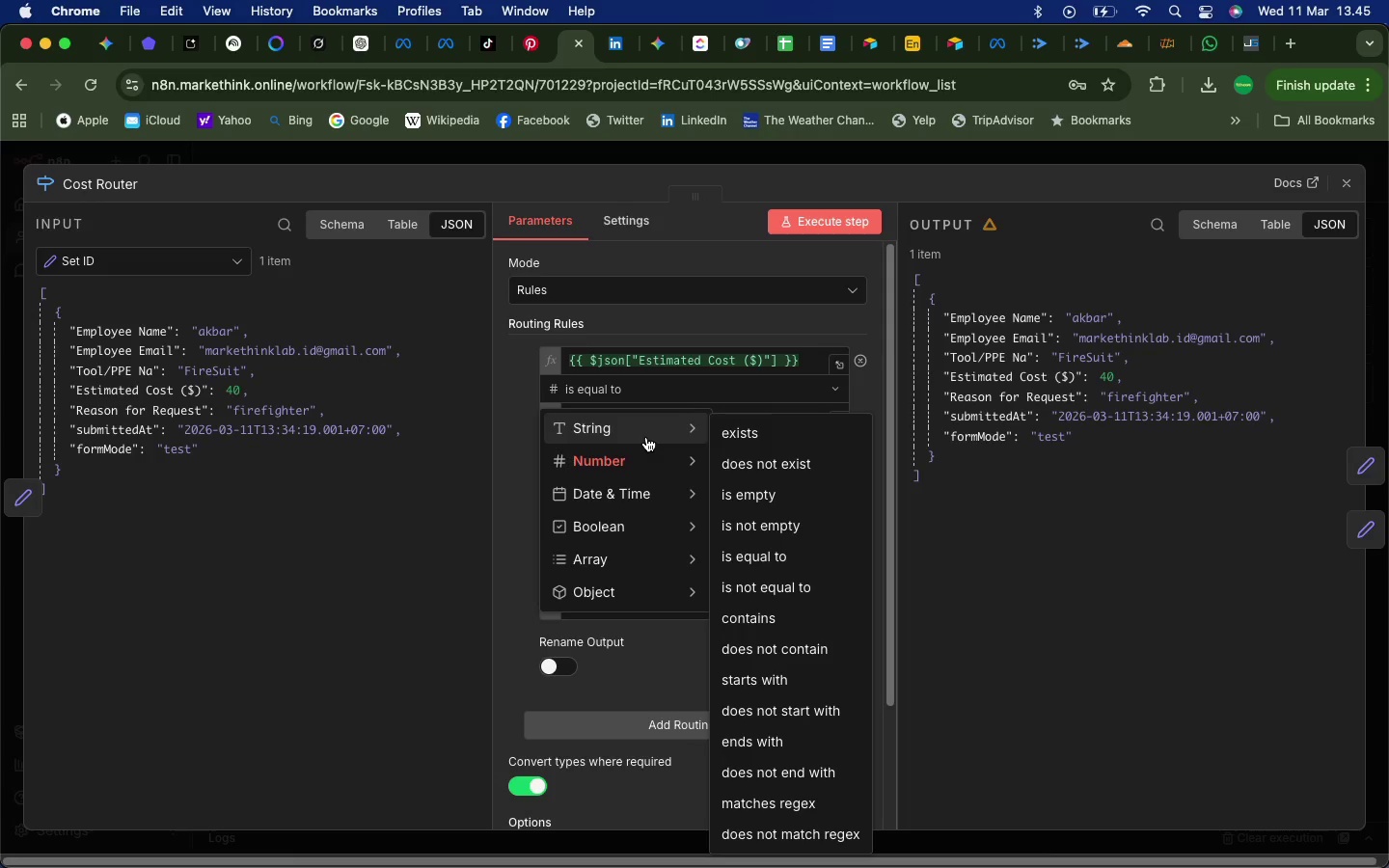 
mouse_move([649, 479])
 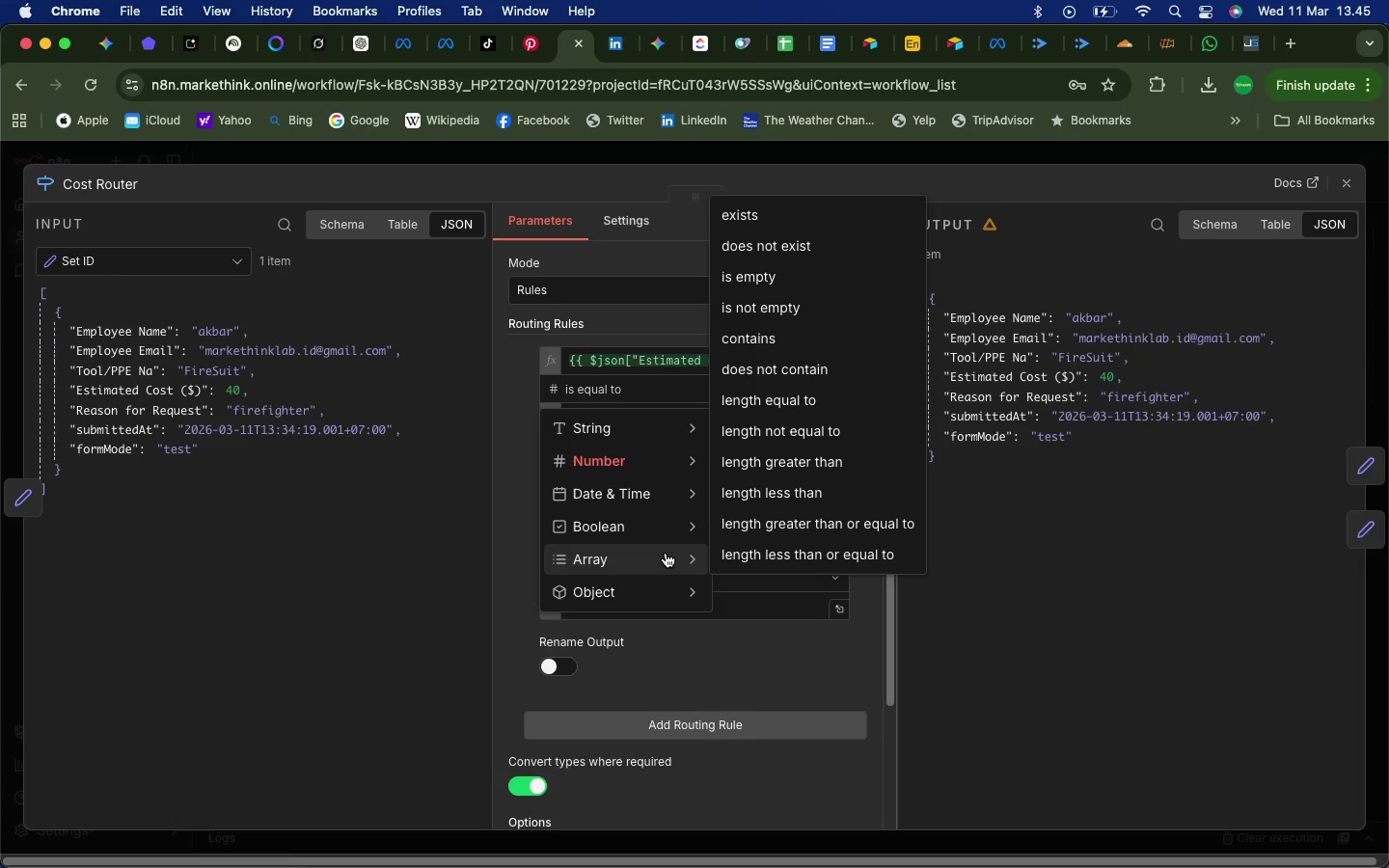 
mouse_move([671, 537])
 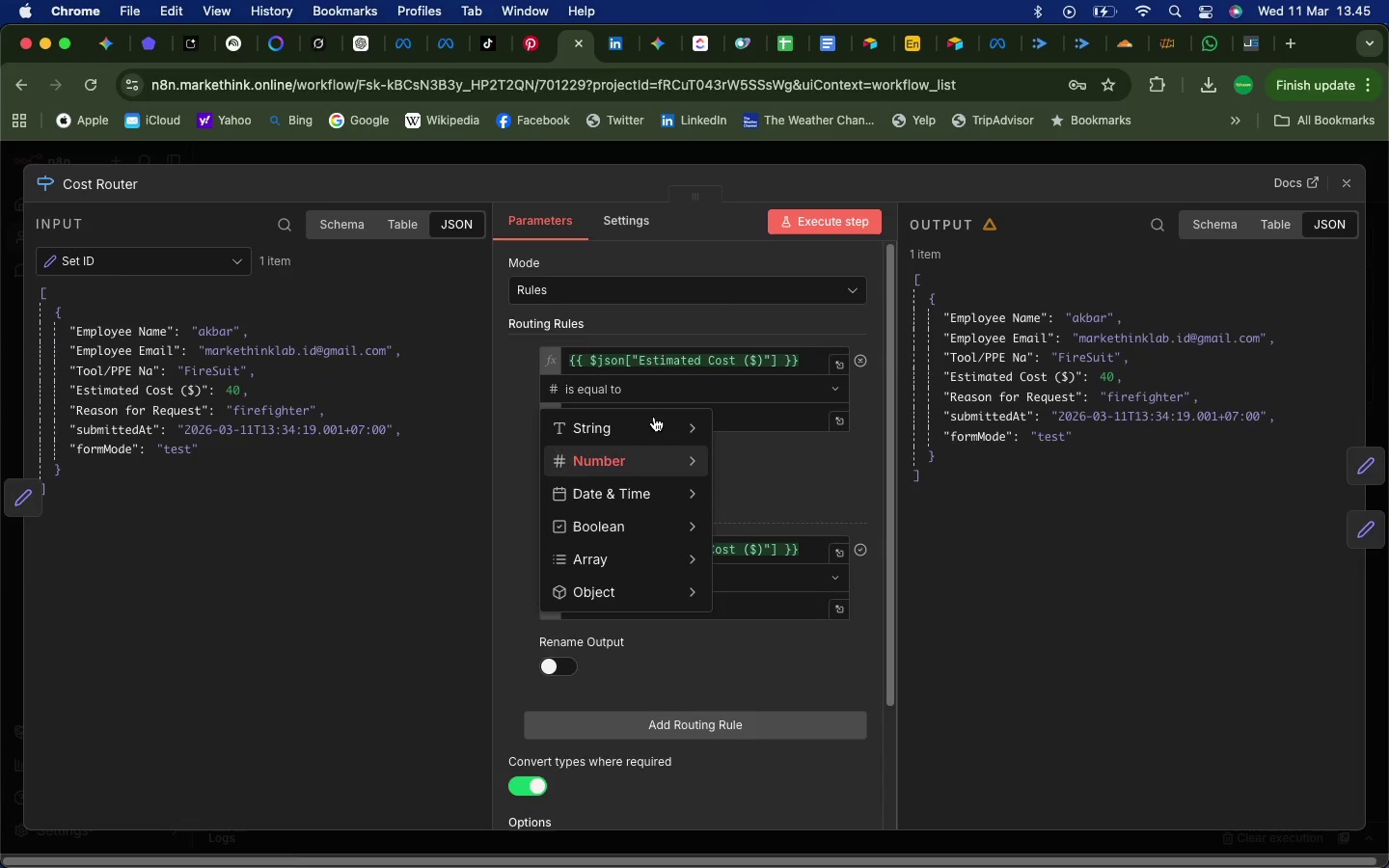 
wait(5.84)
 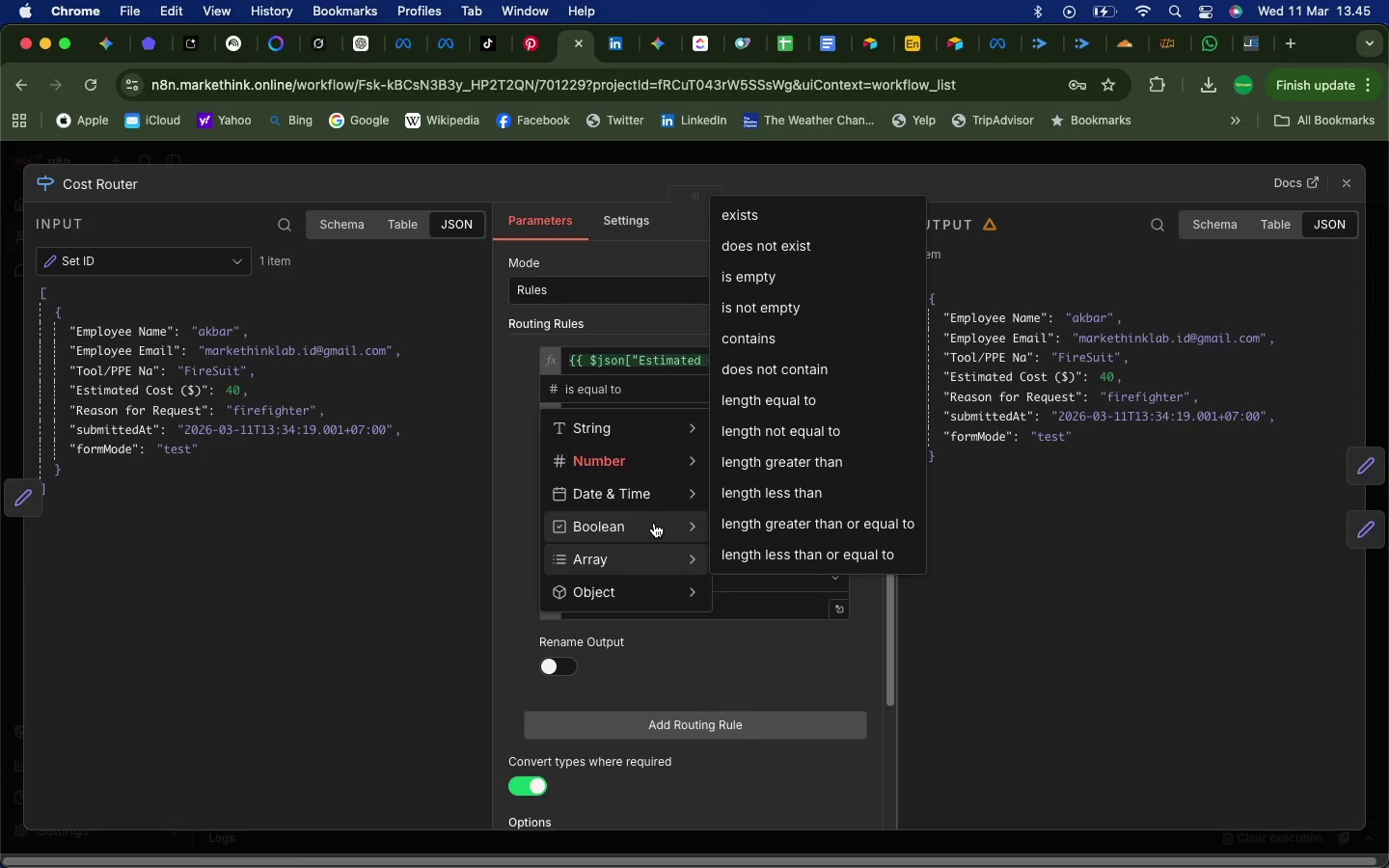 
left_click([503, 437])
 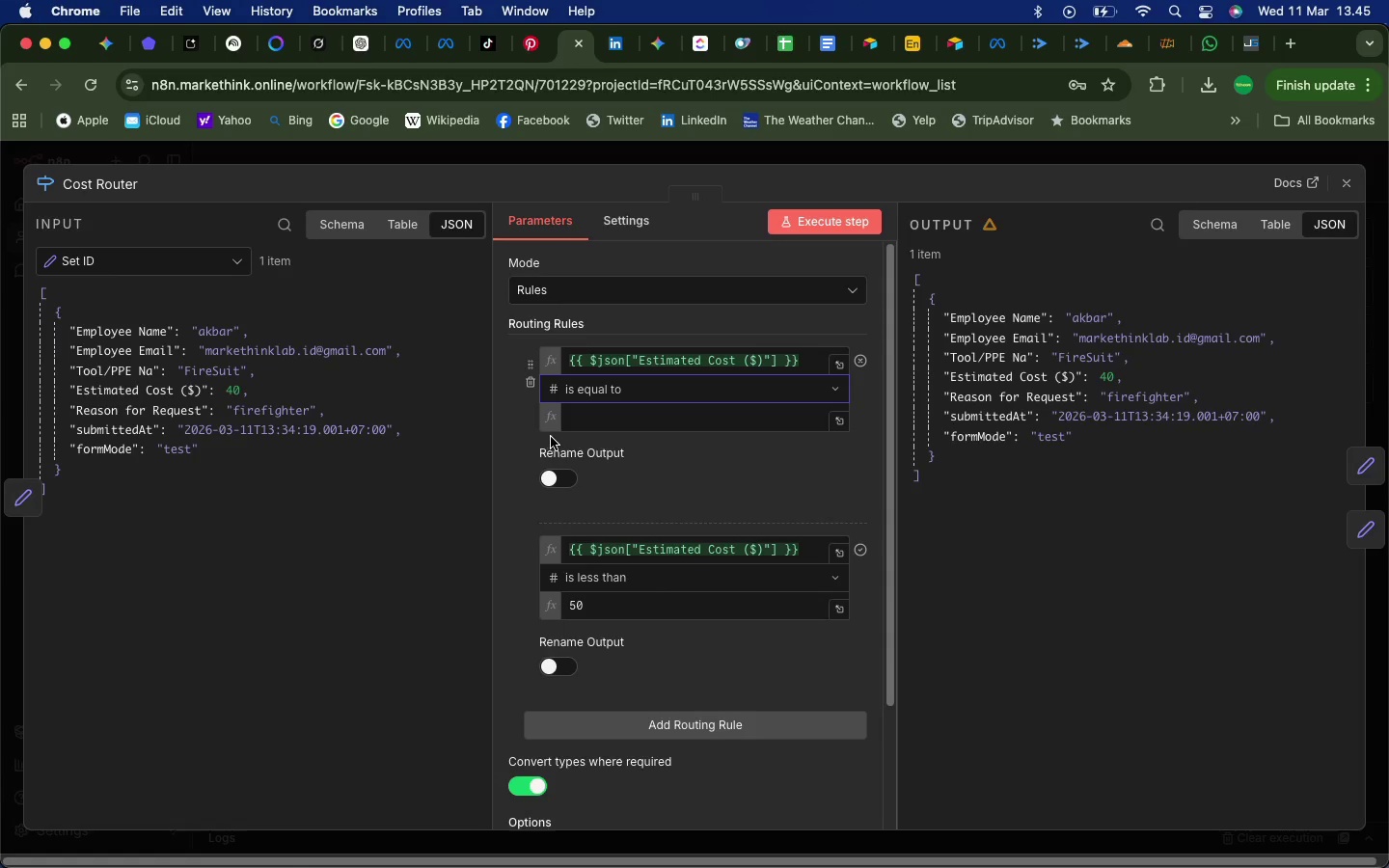 
wait(16.02)
 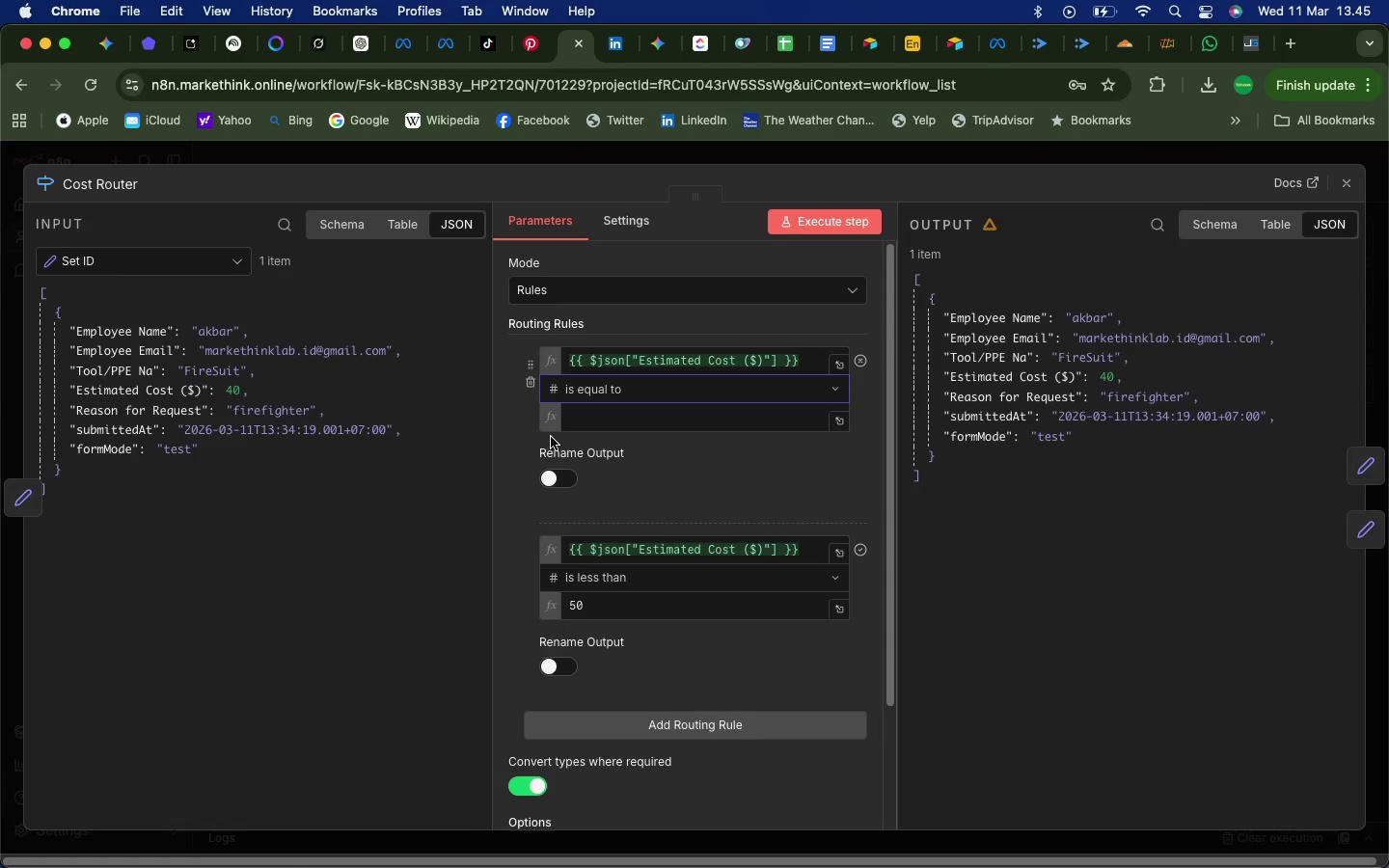 
left_click([654, 393])
 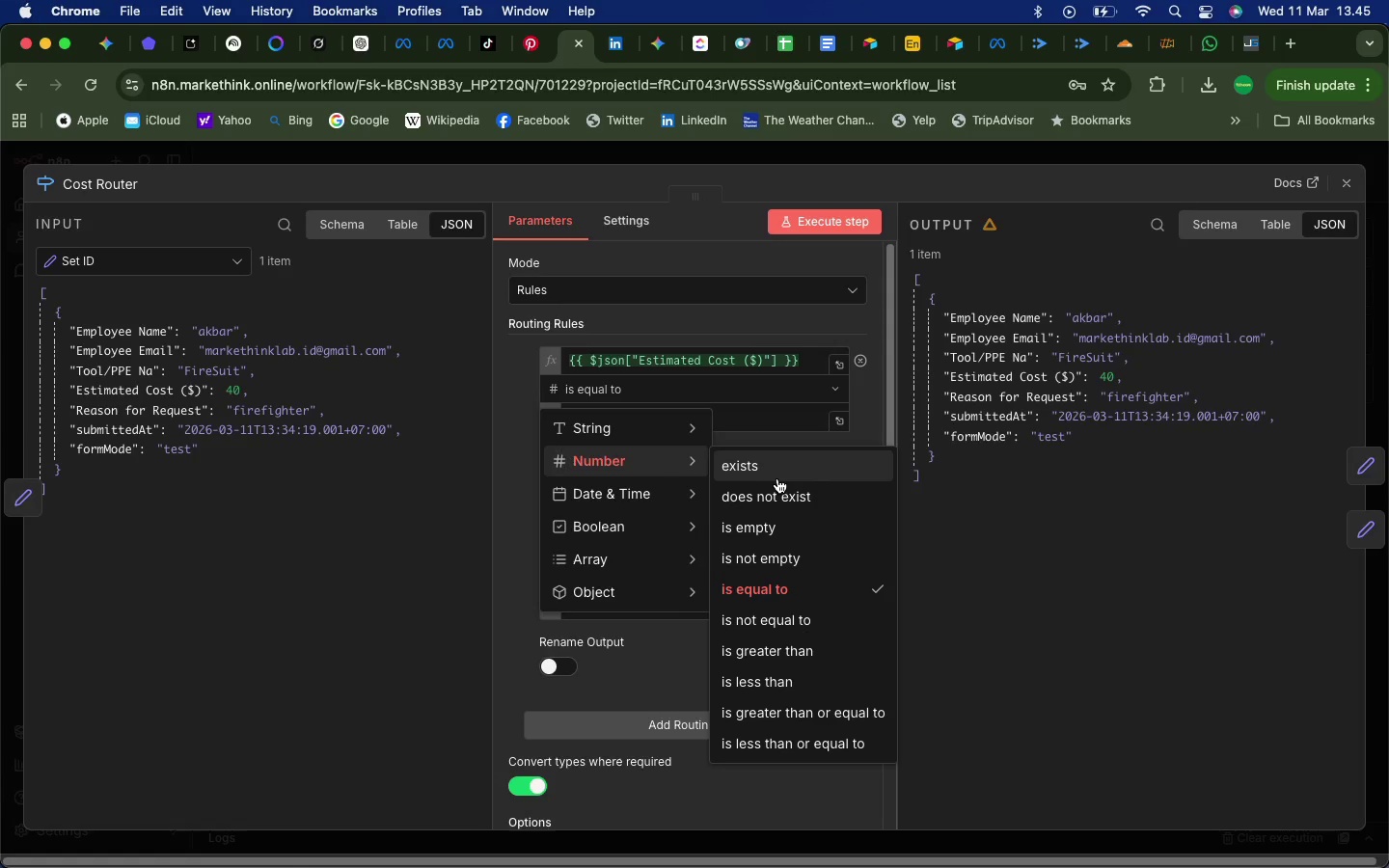 
left_click([777, 478])
 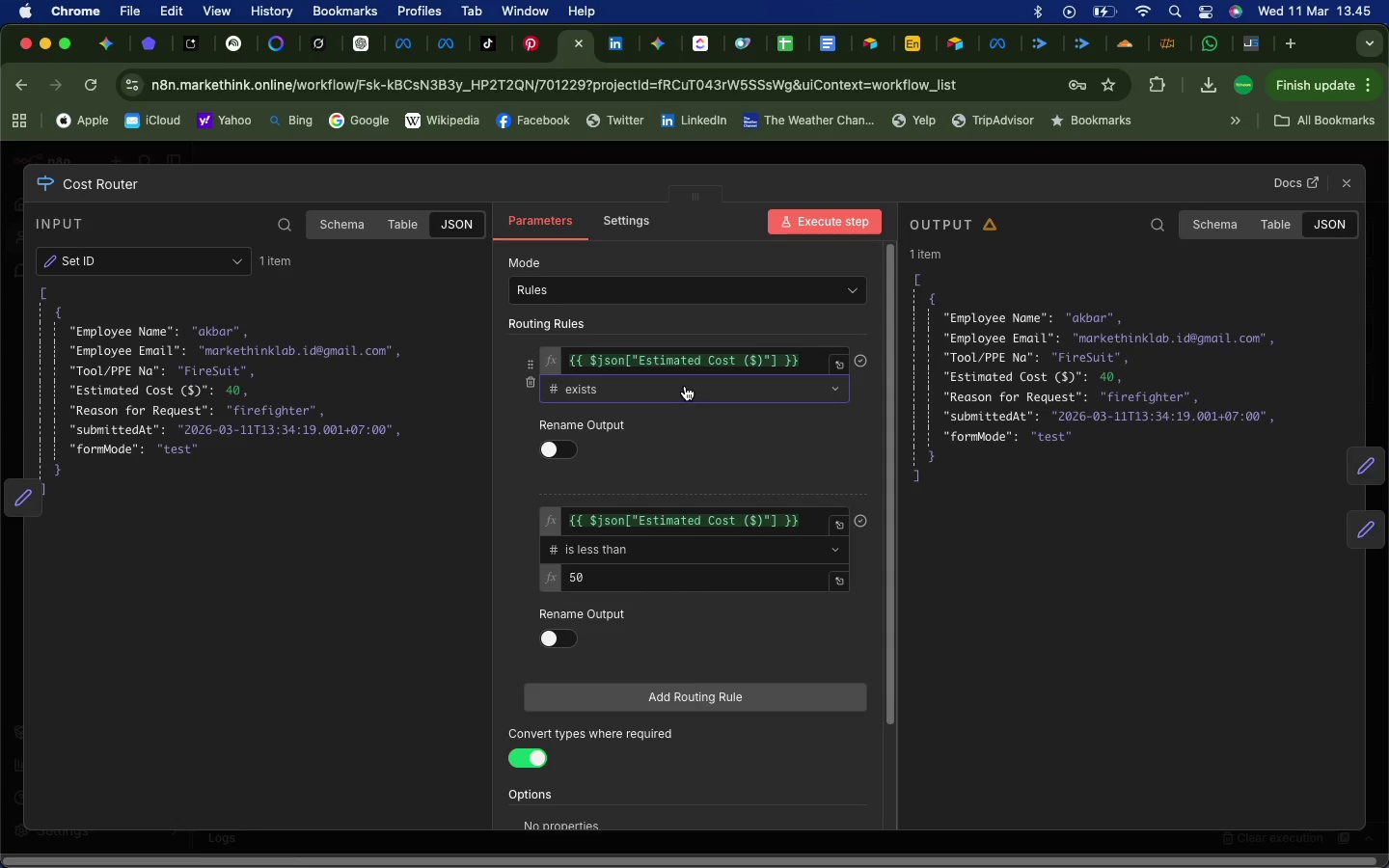 
left_click([685, 386])
 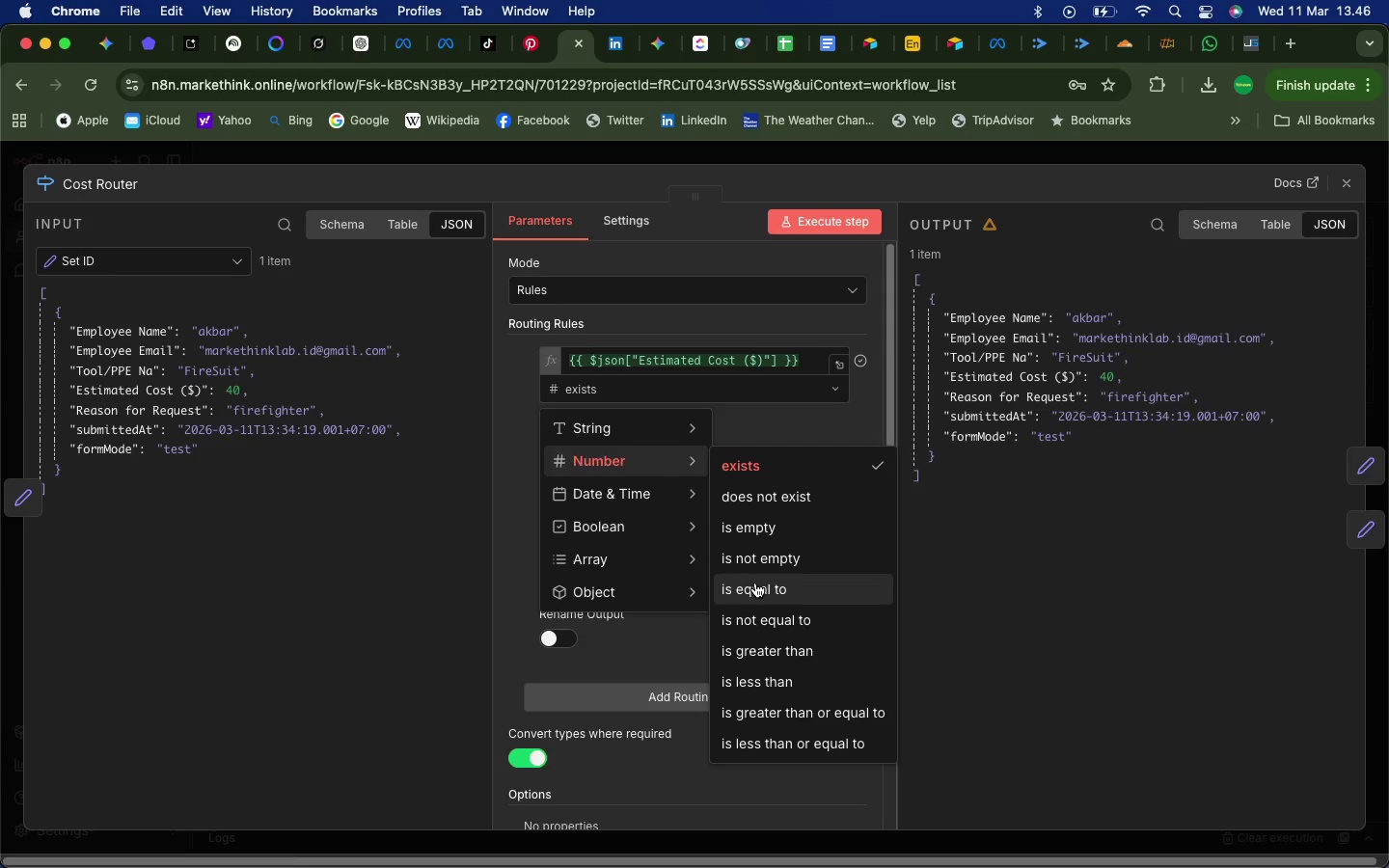 
wait(7.69)
 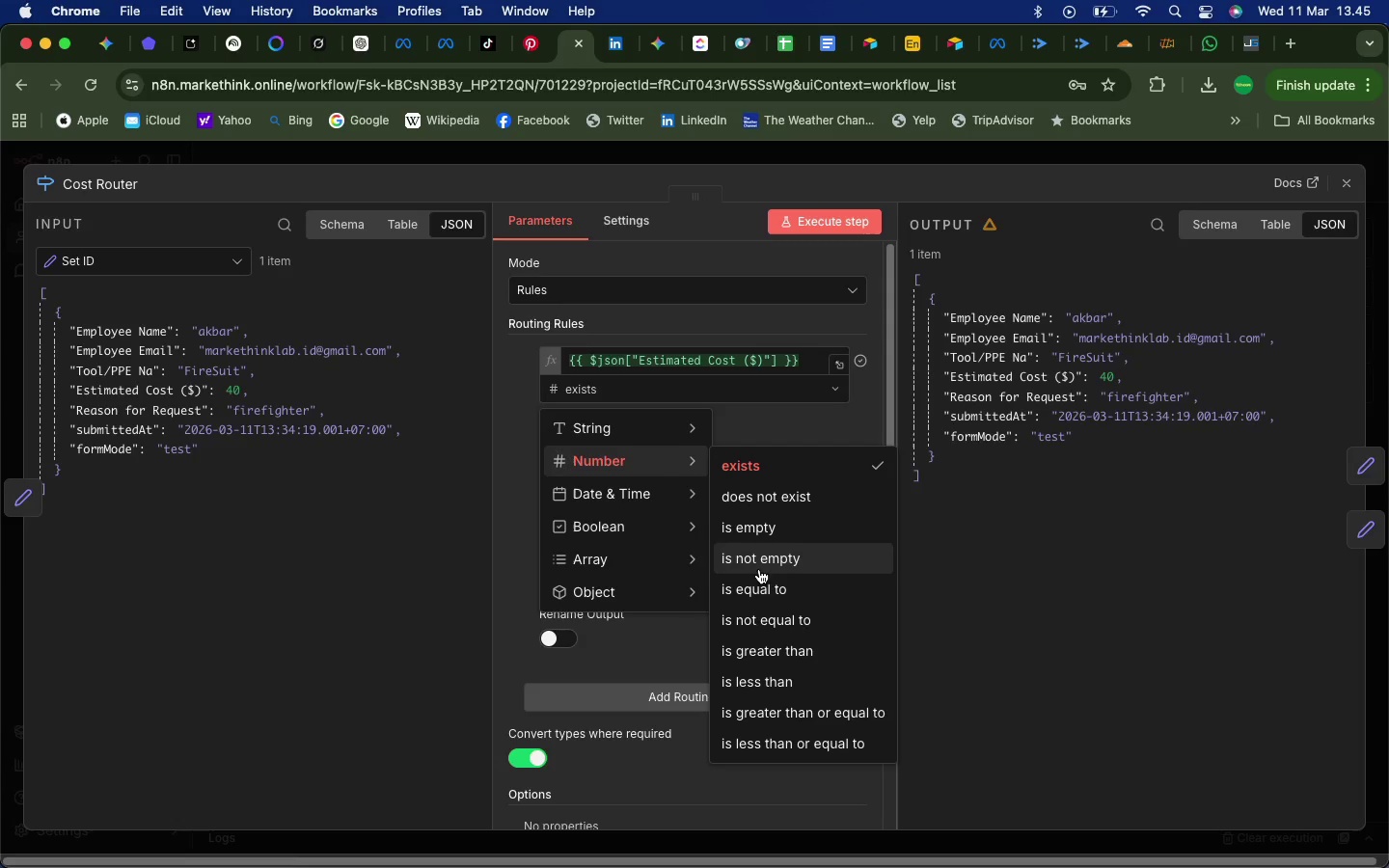 
left_click([755, 583])
 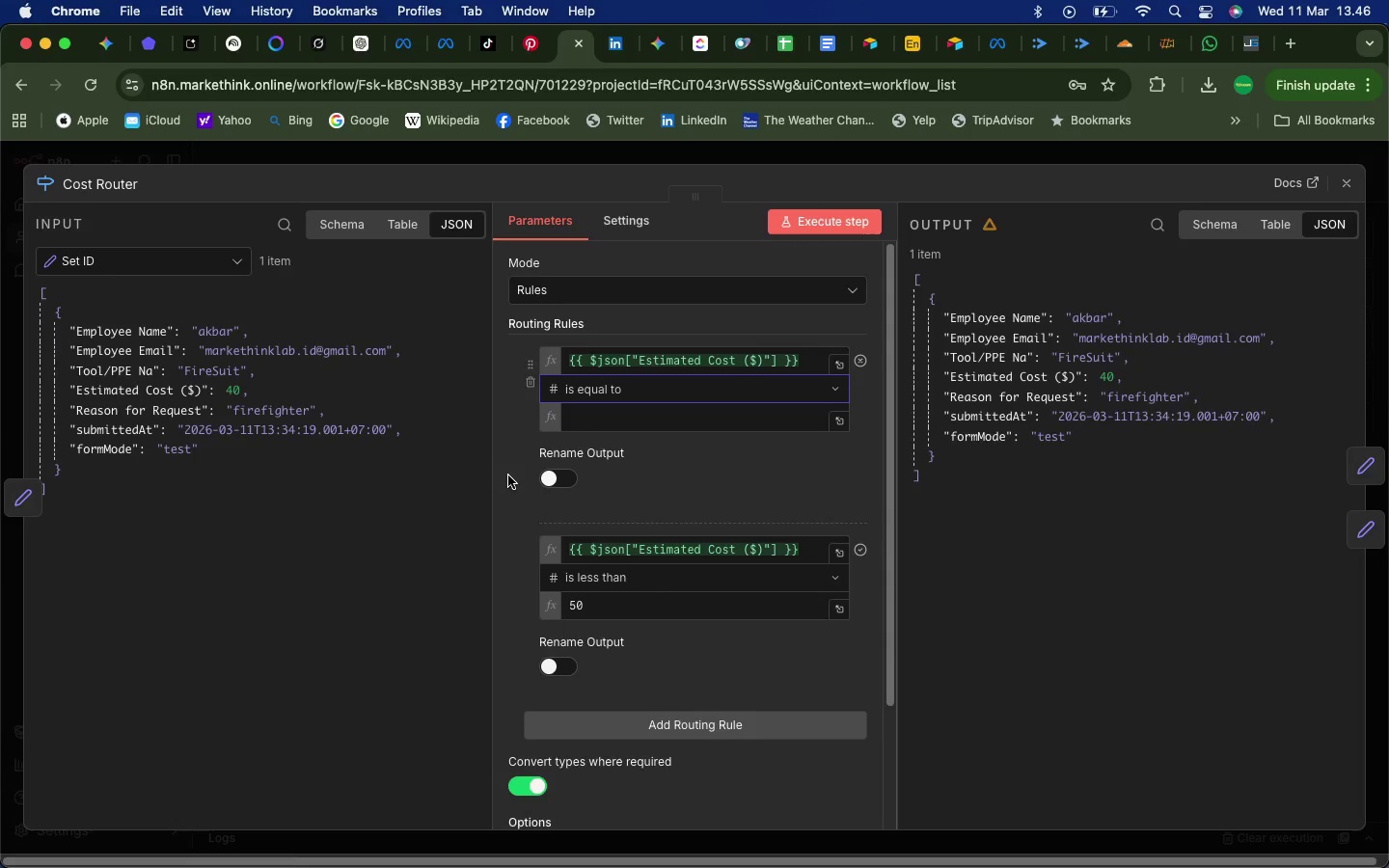 
left_click([504, 477])
 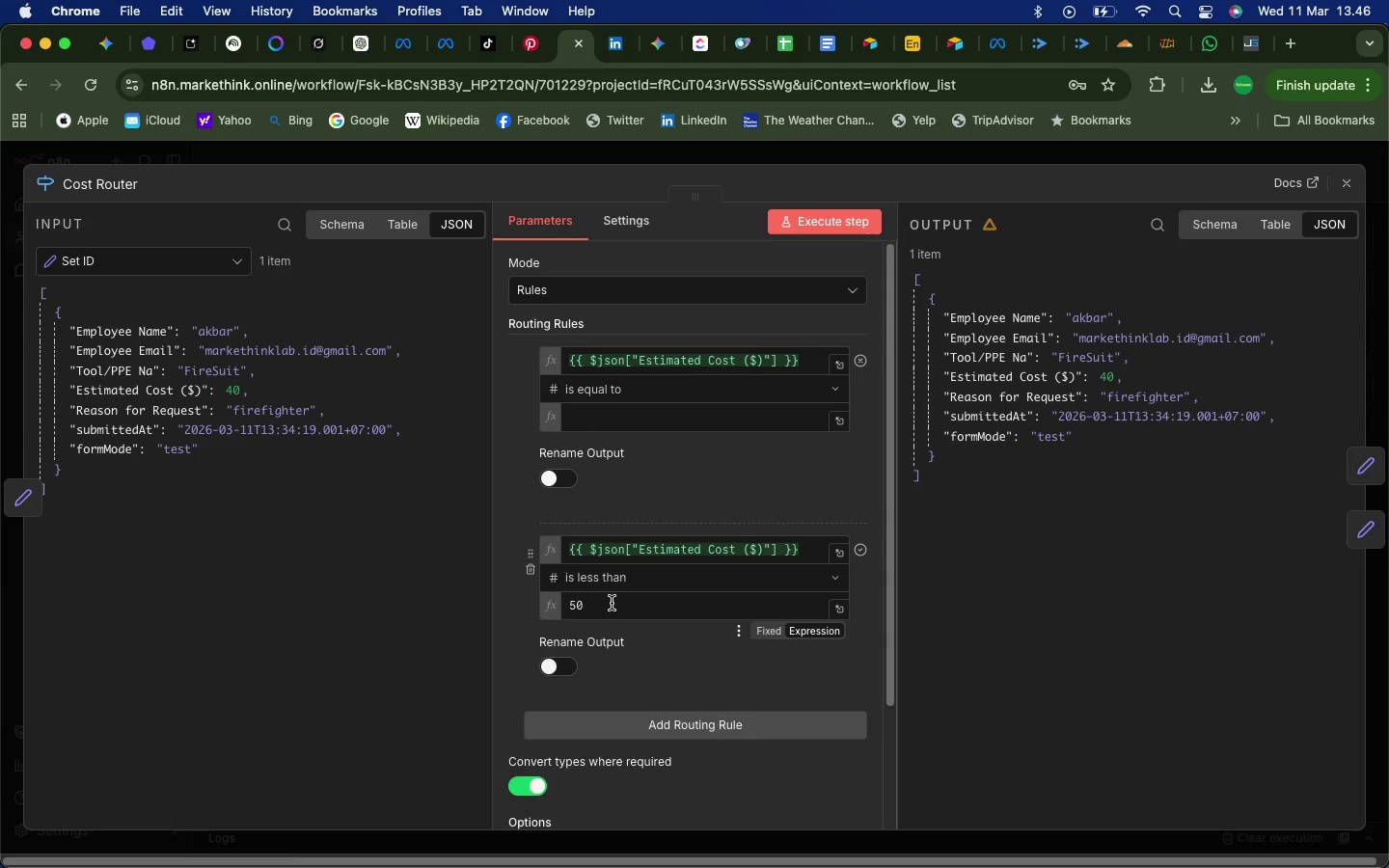 
wait(10.13)
 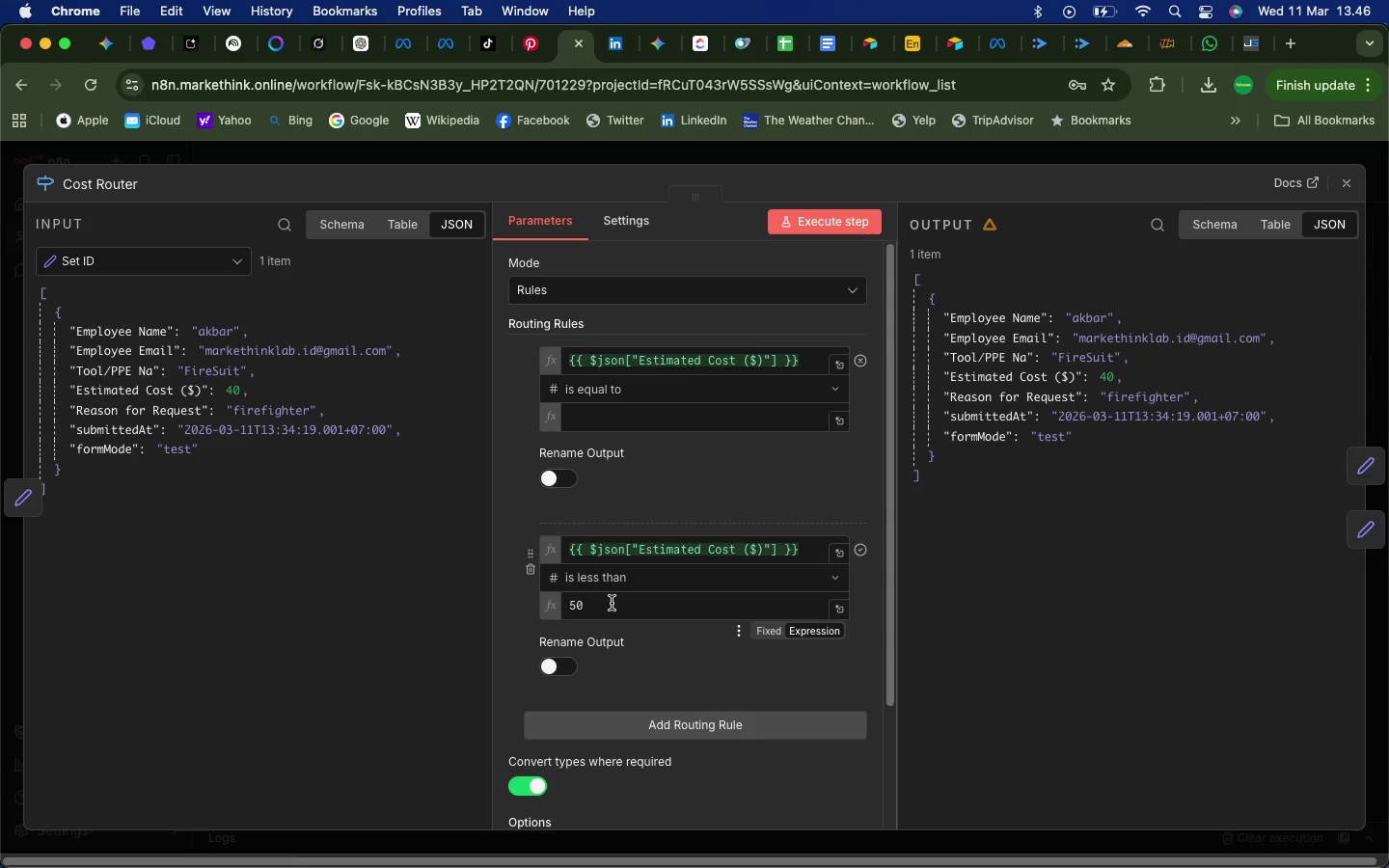 
left_click([632, 576])
 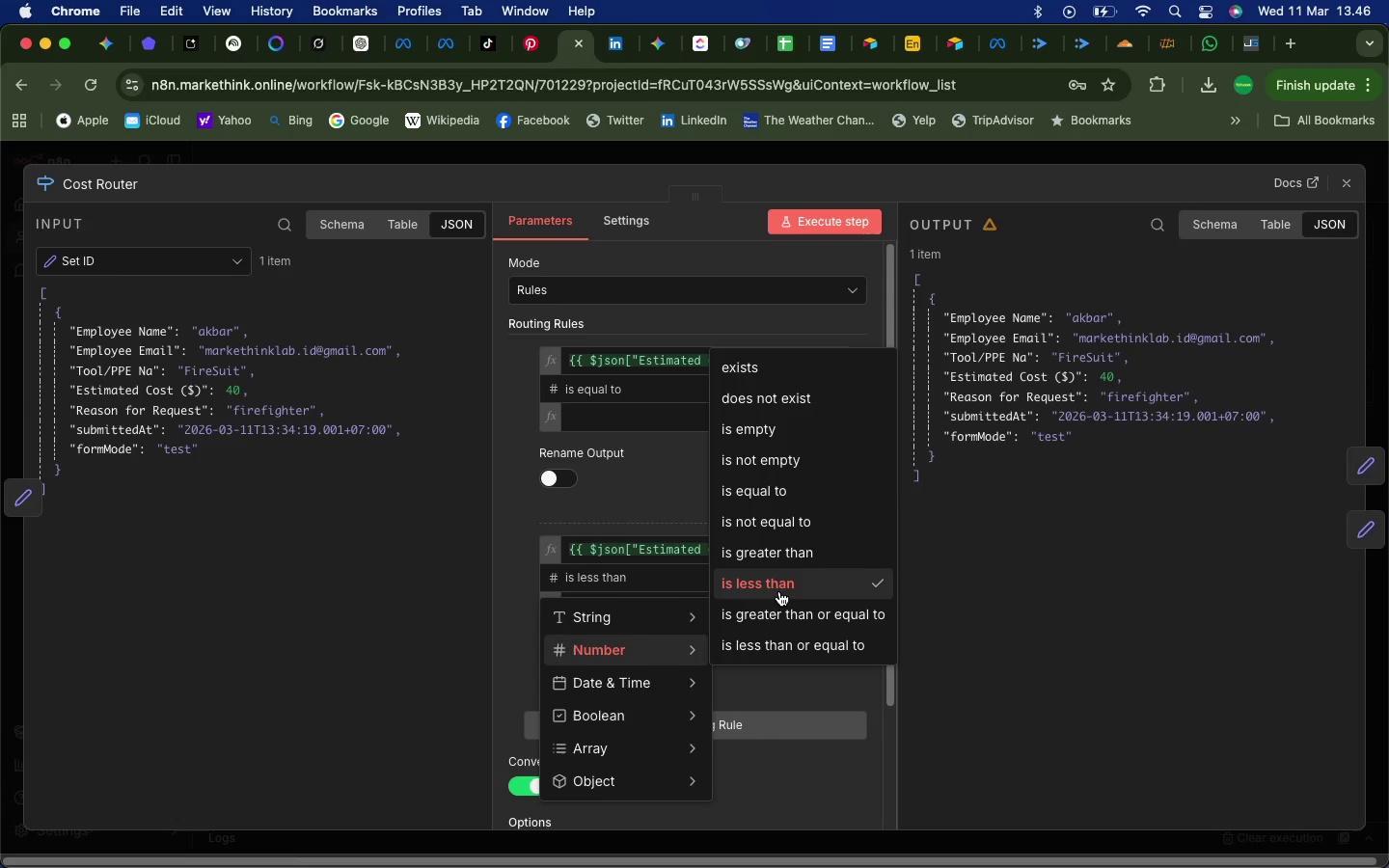 
scroll: coordinate [803, 583], scroll_direction: down, amount: 7.0
 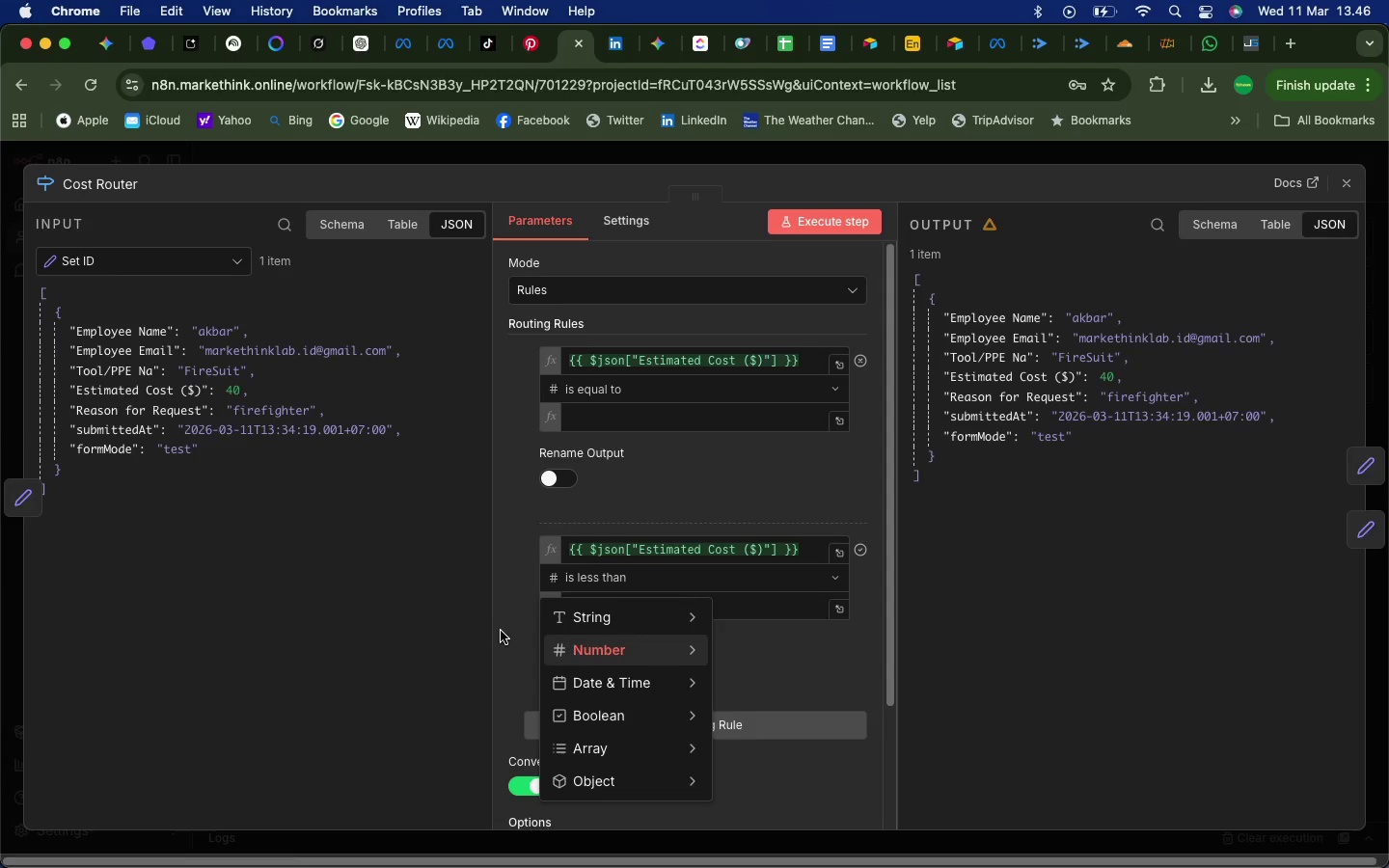 
left_click([509, 634])
 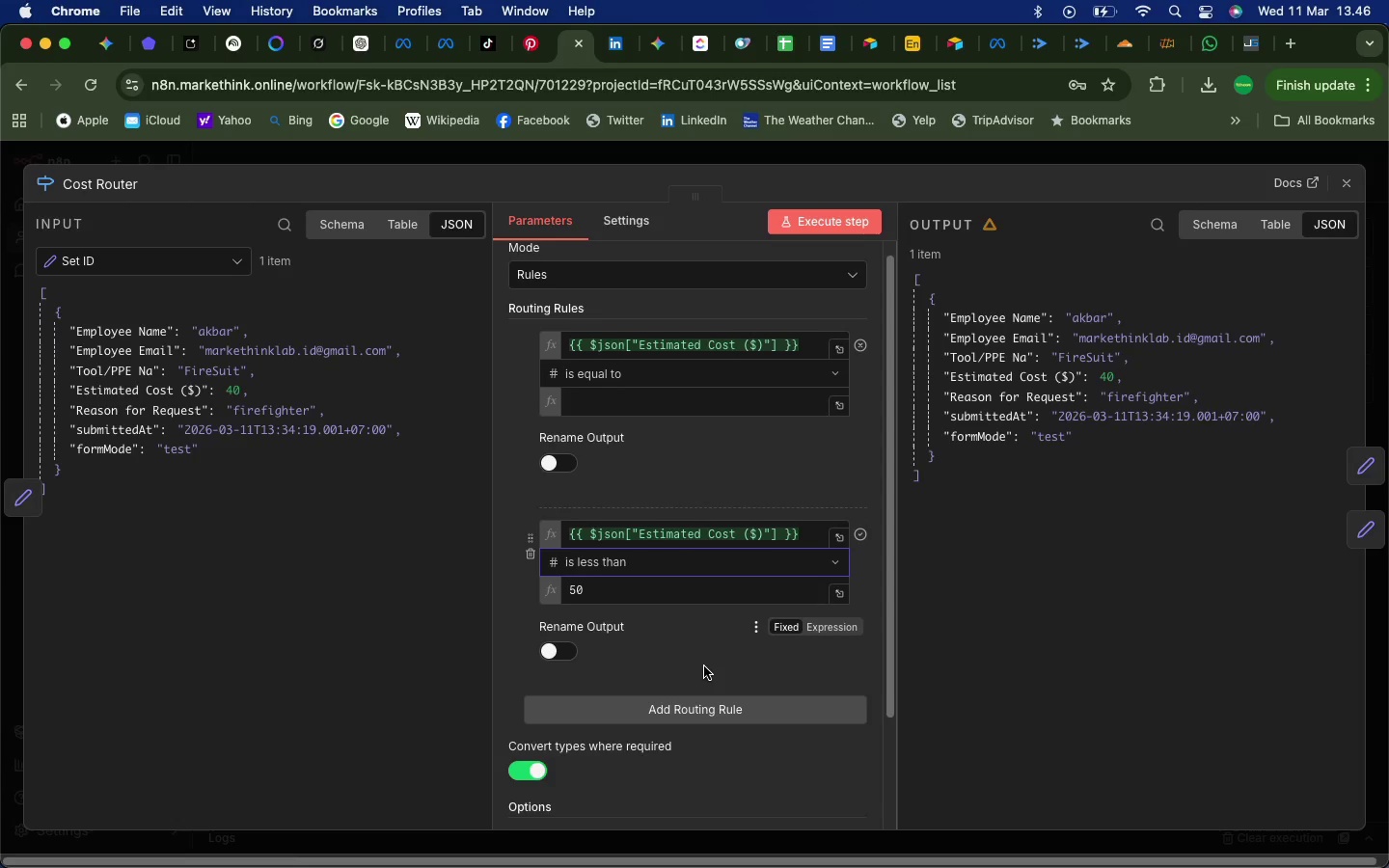 
scroll: coordinate [704, 666], scroll_direction: down, amount: 20.0
 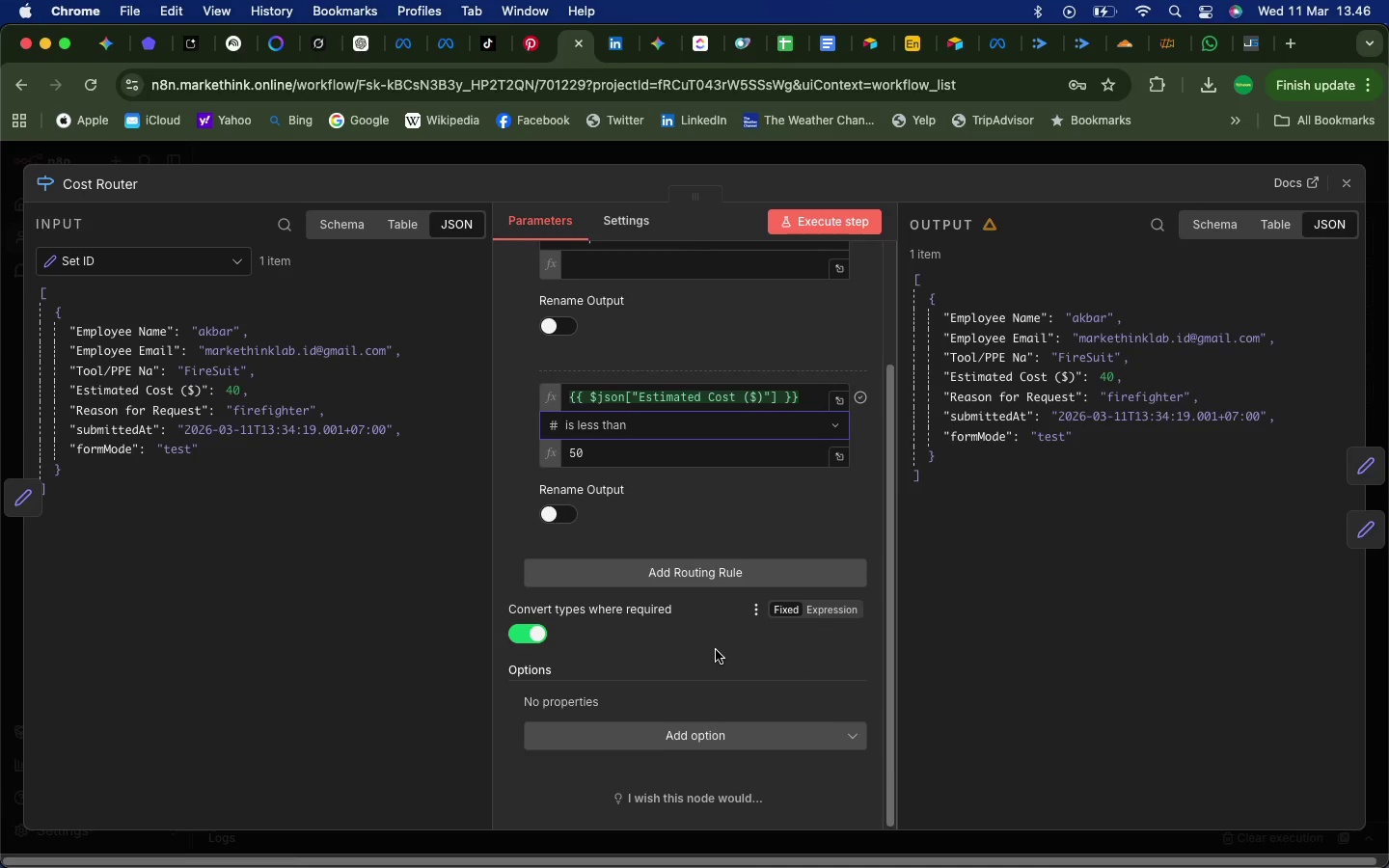 
wait(7.49)
 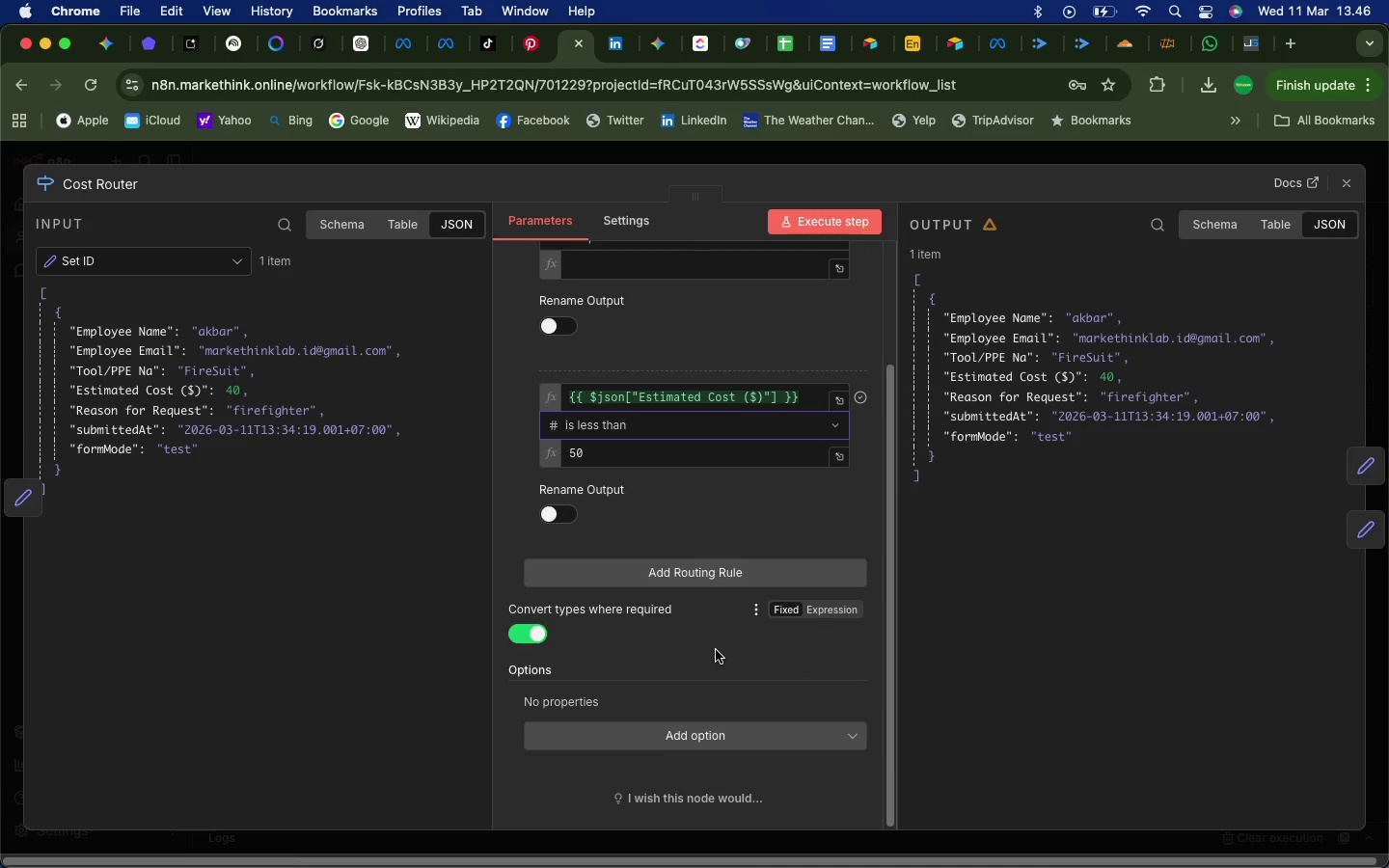 
left_click([698, 576])
 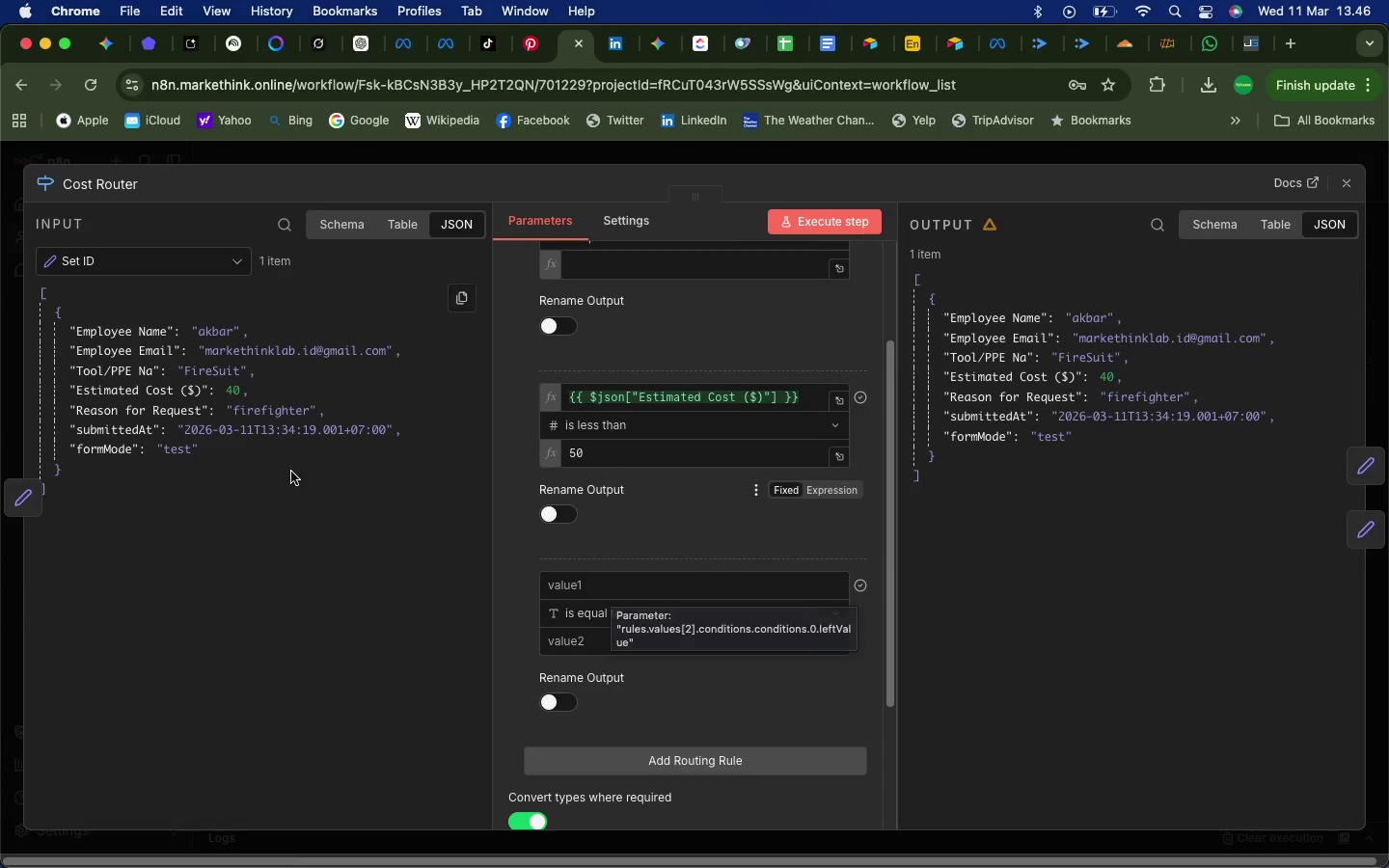 
left_click_drag(start_coordinate=[94, 392], to_coordinate=[612, 589])
 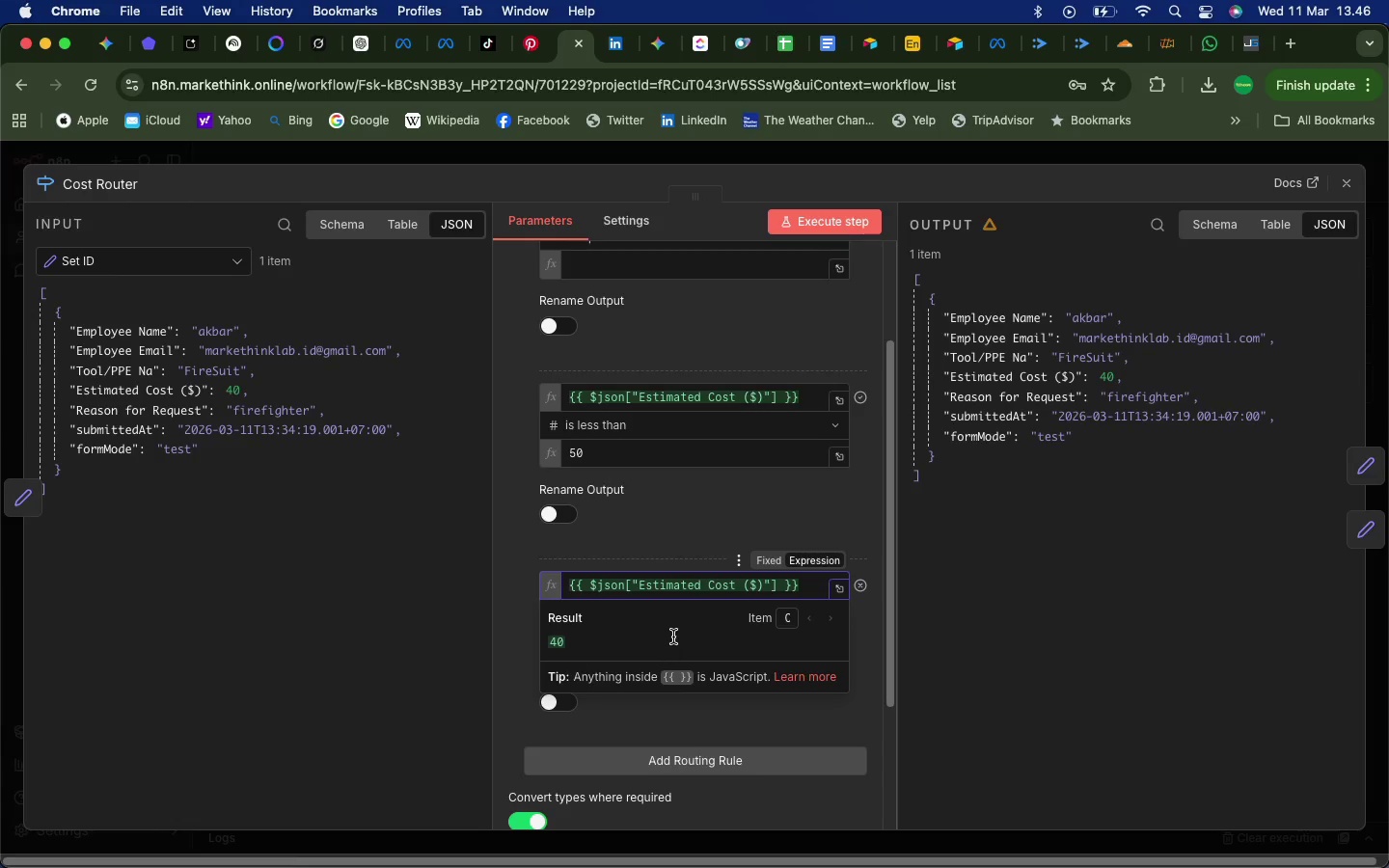 
wait(7.17)
 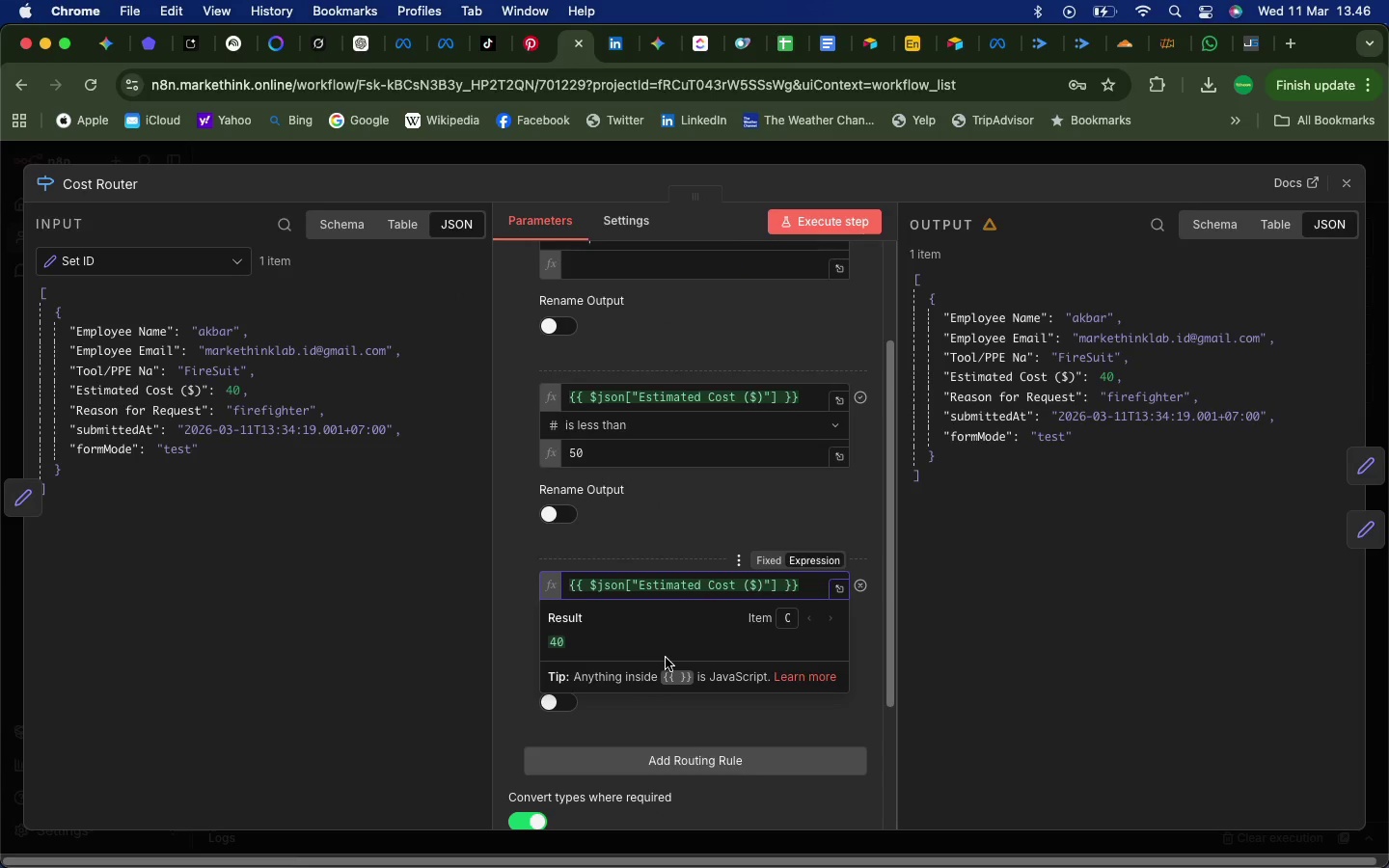 
left_click([506, 631])
 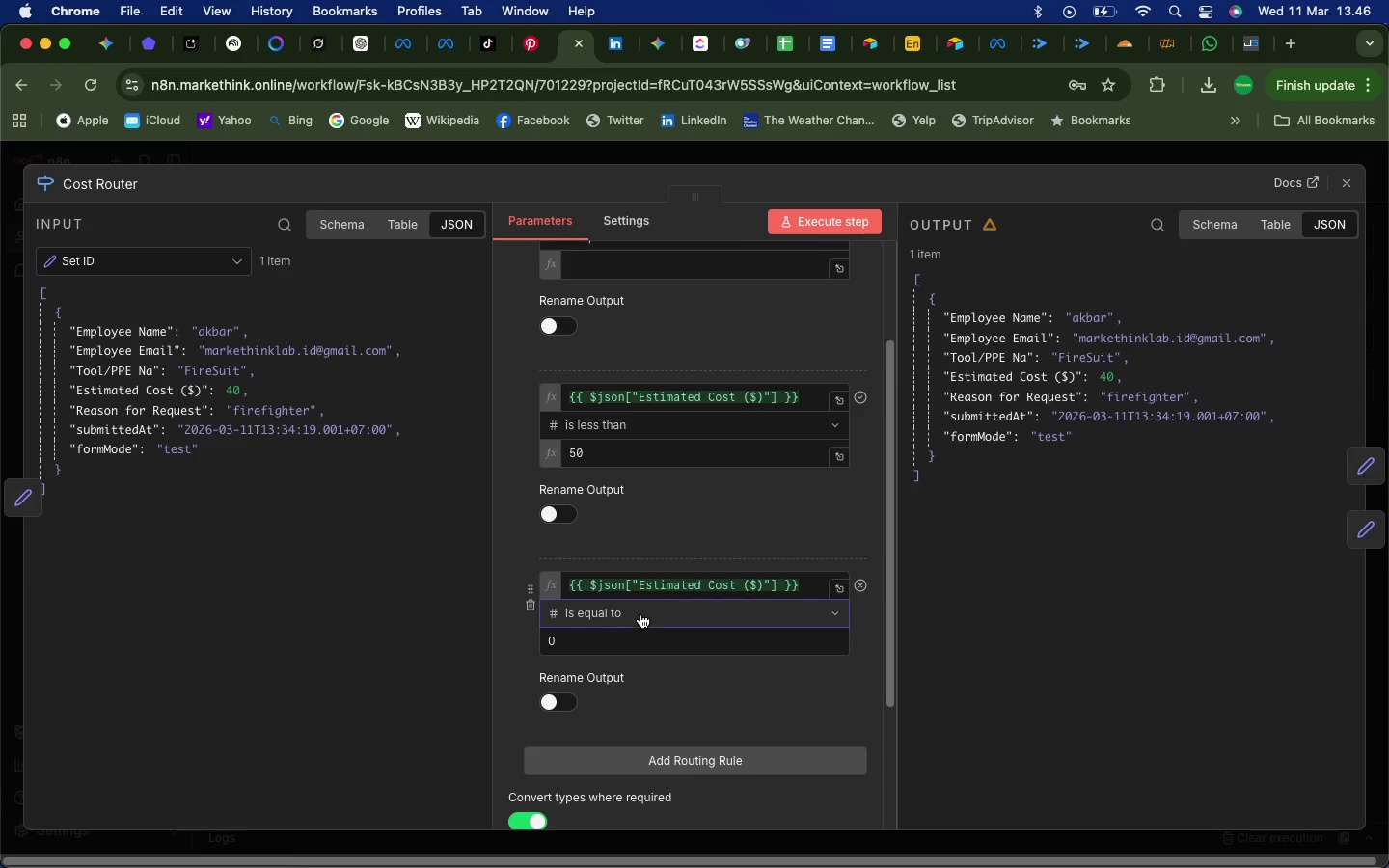 
left_click([640, 613])
 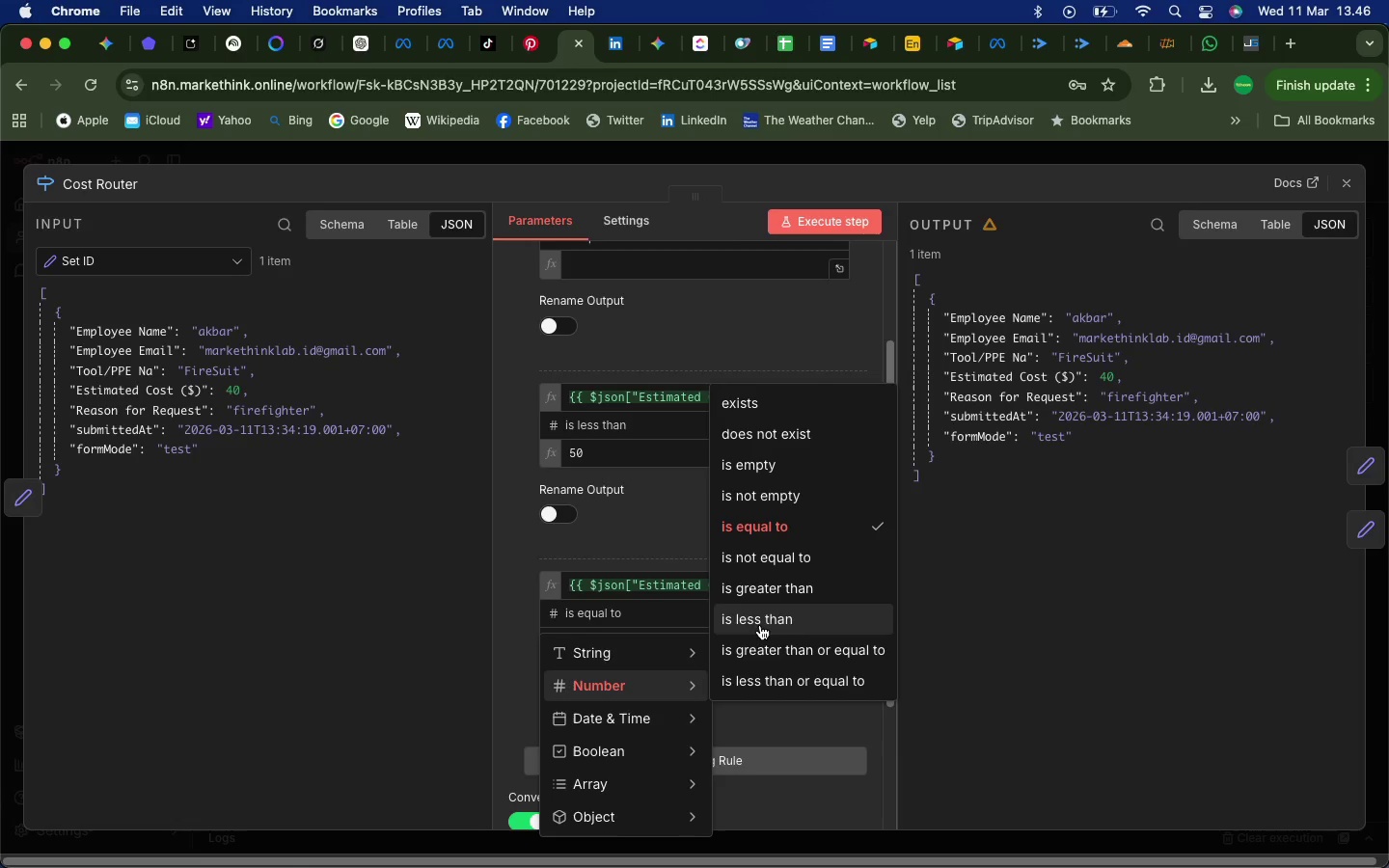 
wait(11.8)
 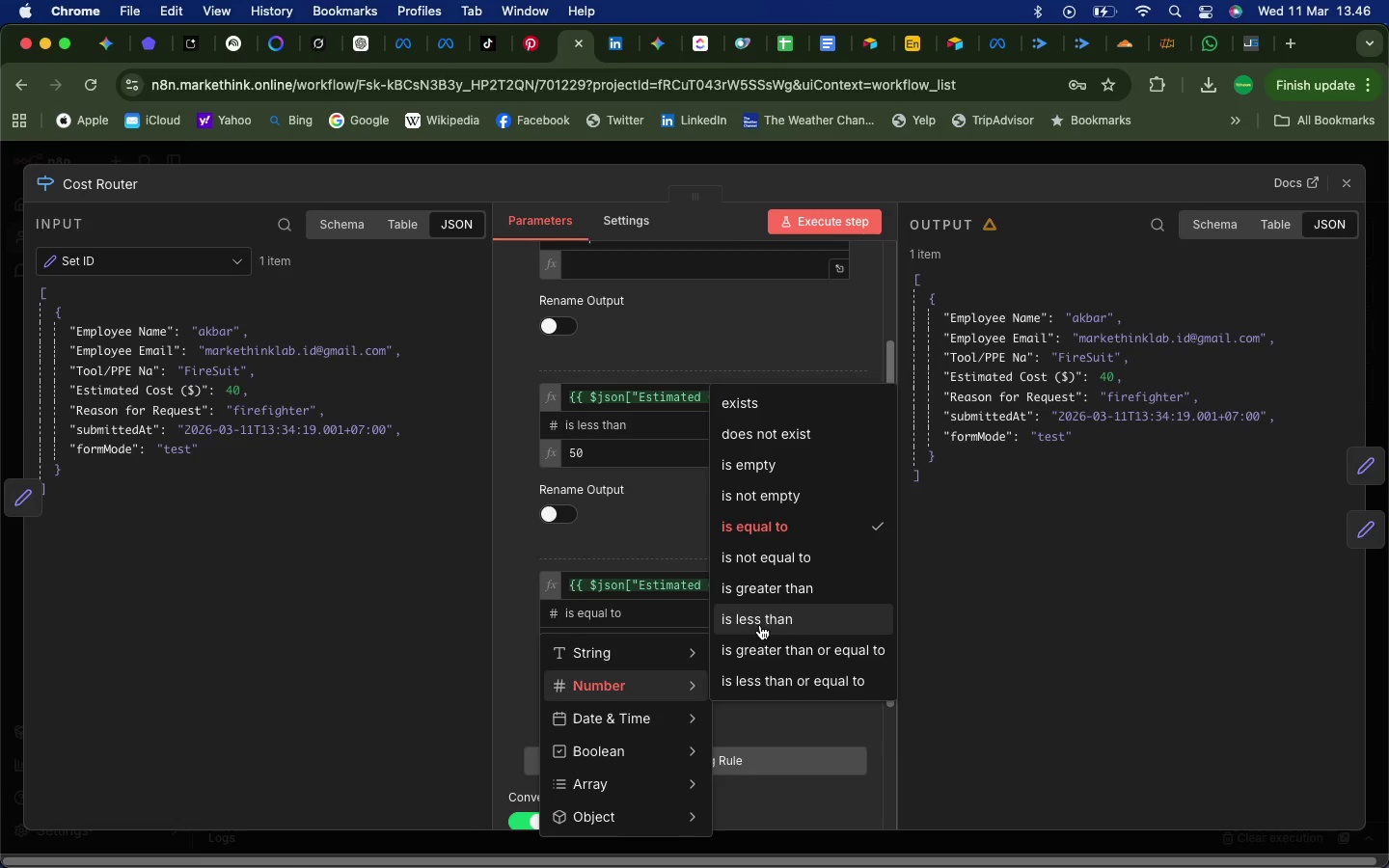 
left_click([783, 647])
 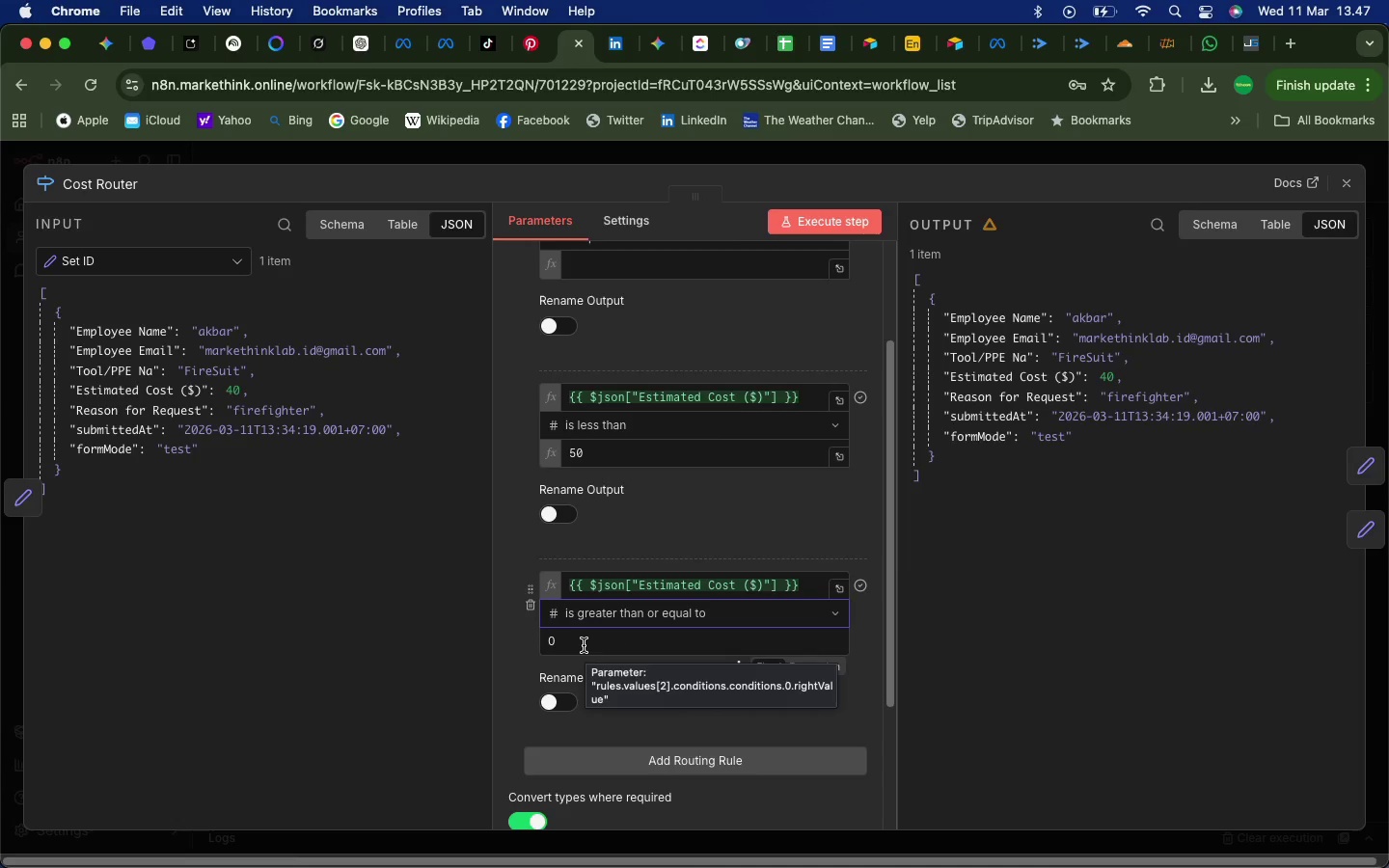 
left_click_drag(start_coordinate=[583, 645], to_coordinate=[540, 649])
 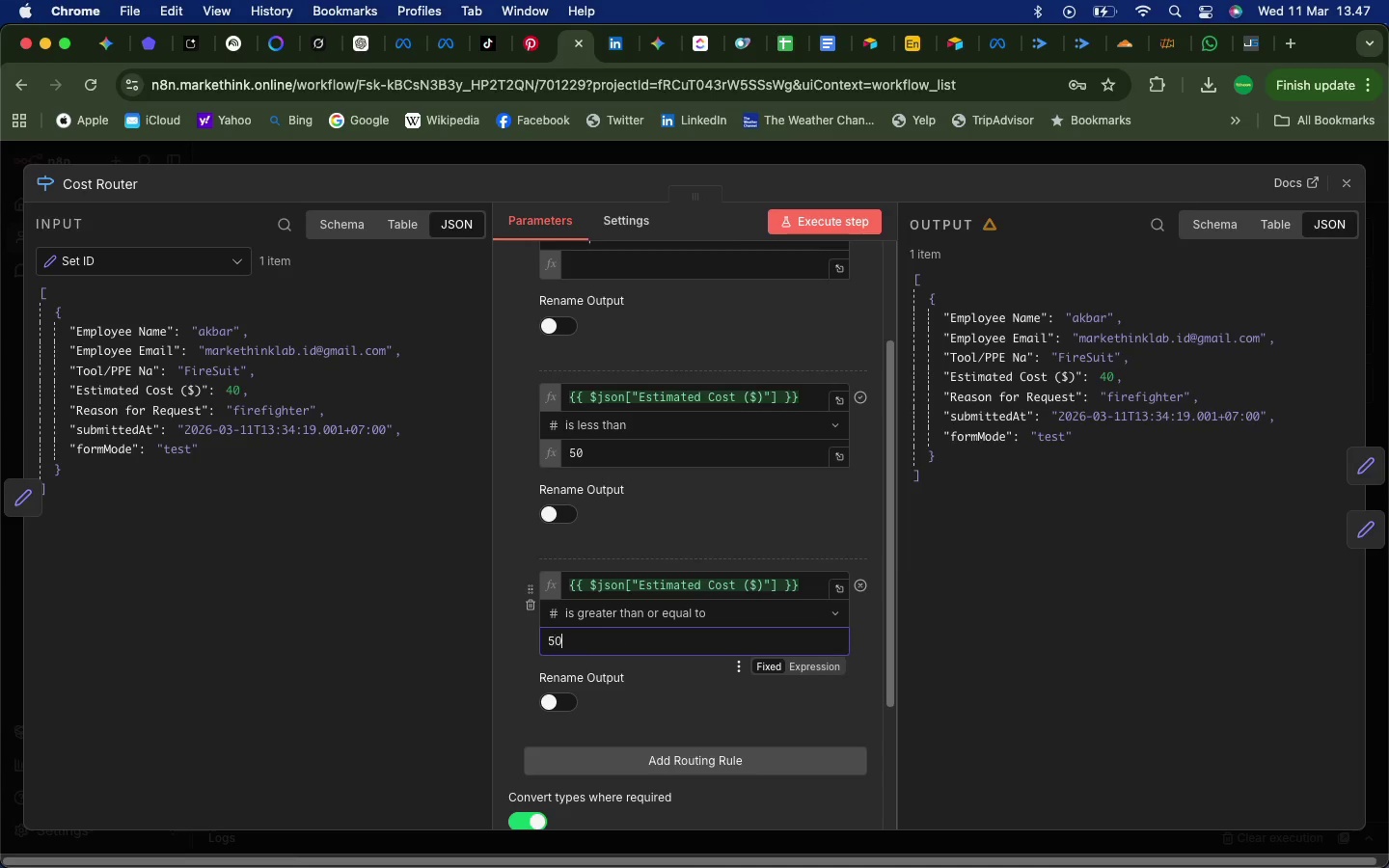 
type(50)
 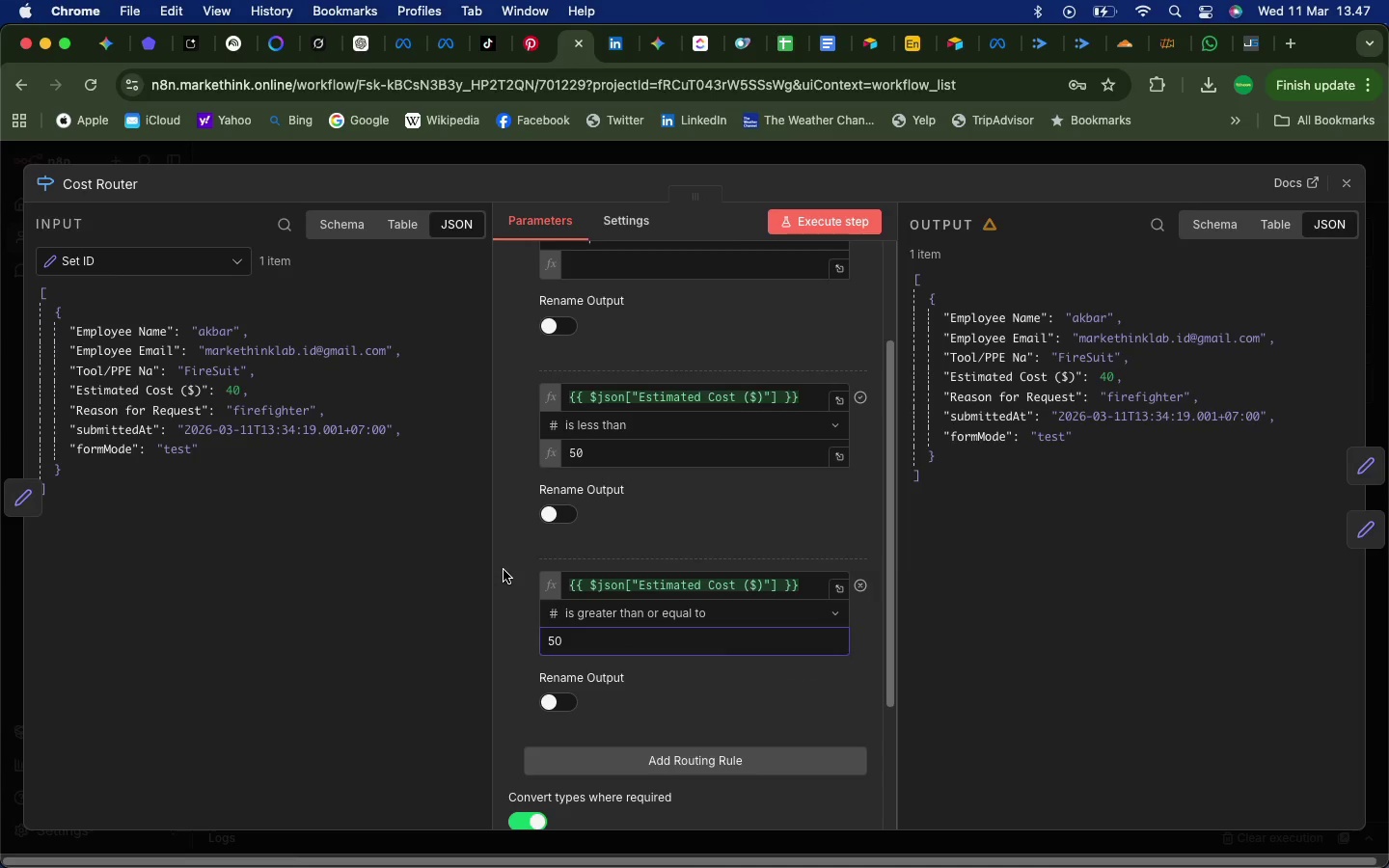 
left_click([504, 570])
 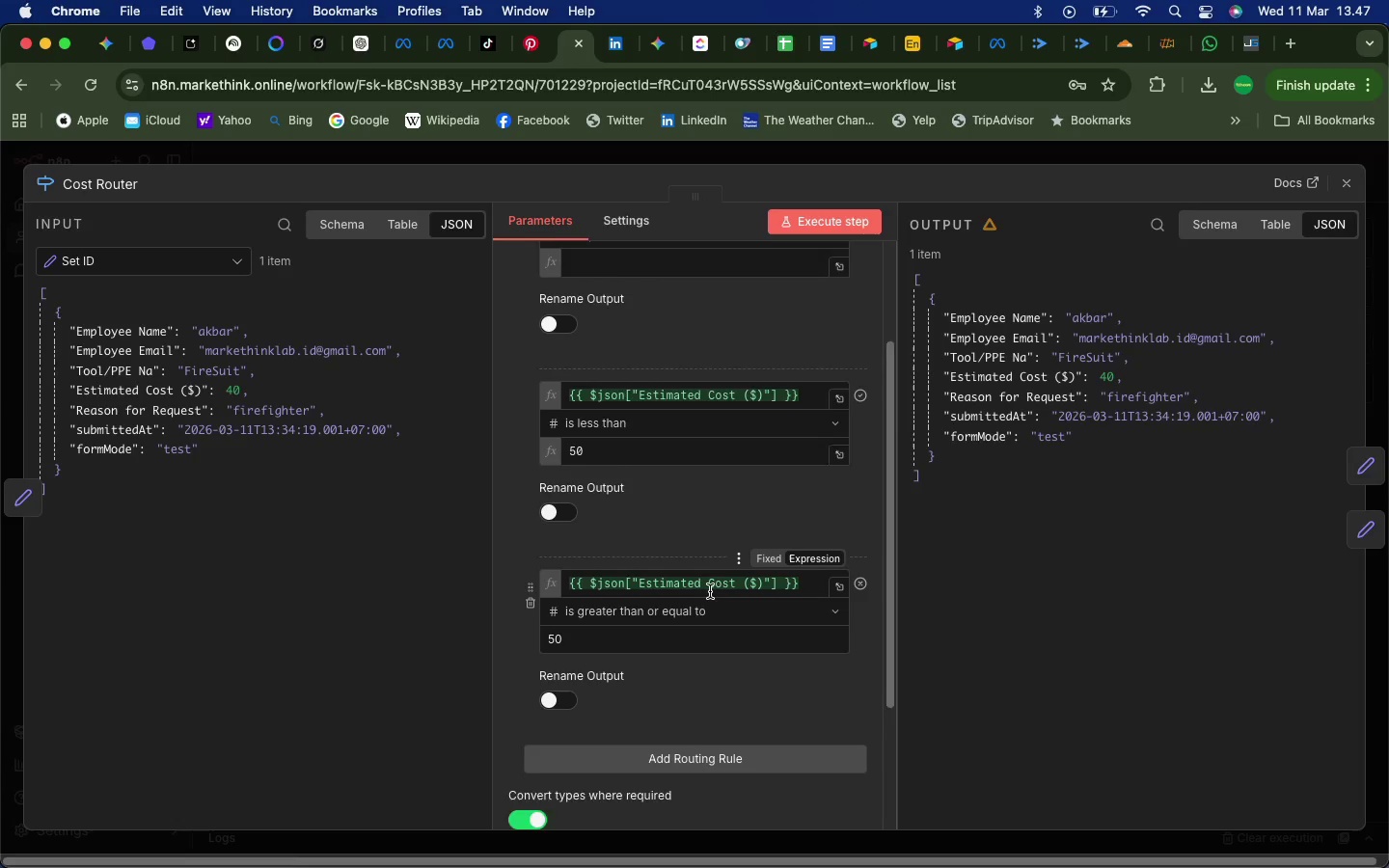 
scroll: coordinate [710, 591], scroll_direction: down, amount: 23.0
 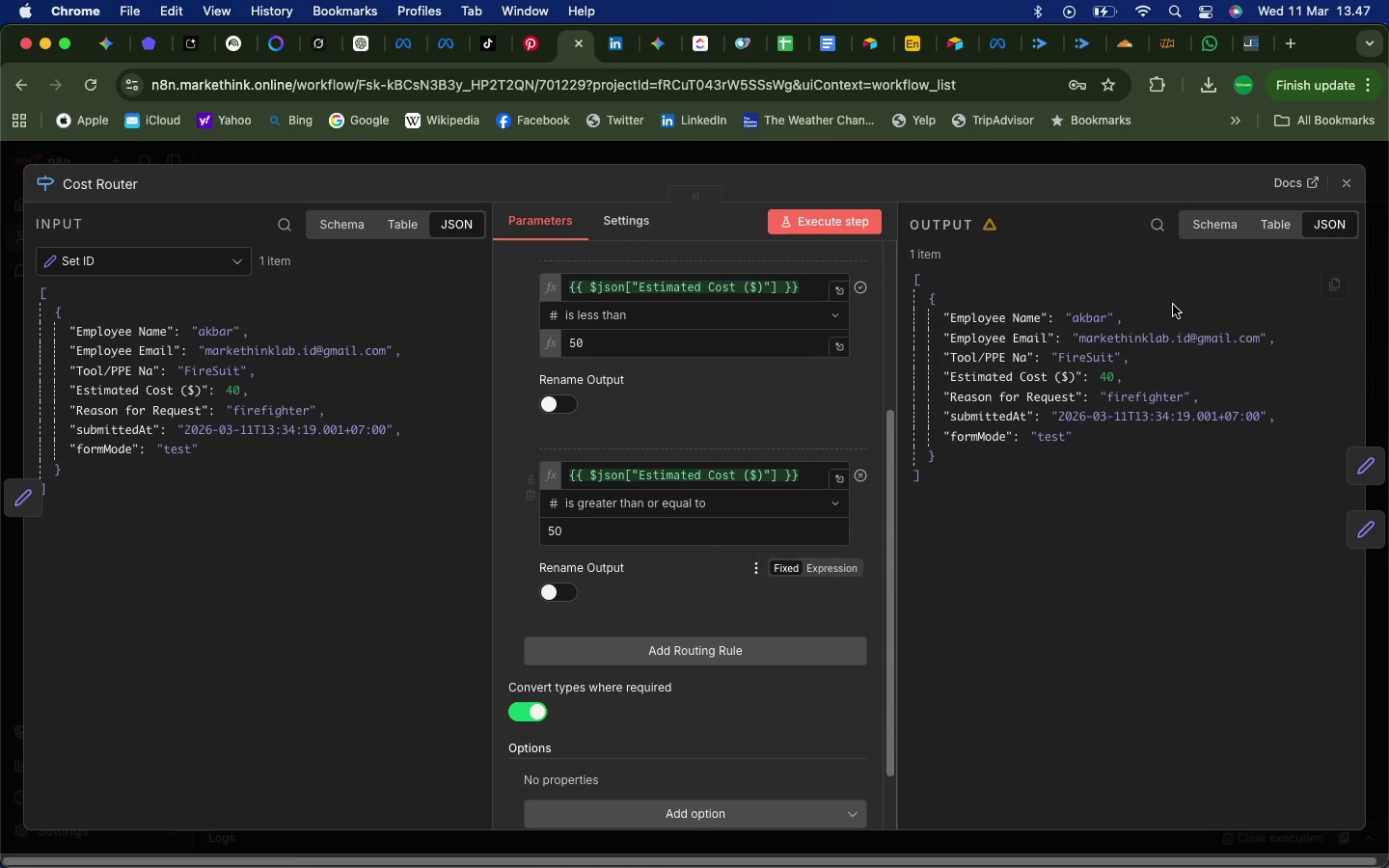 
left_click([847, 221])
 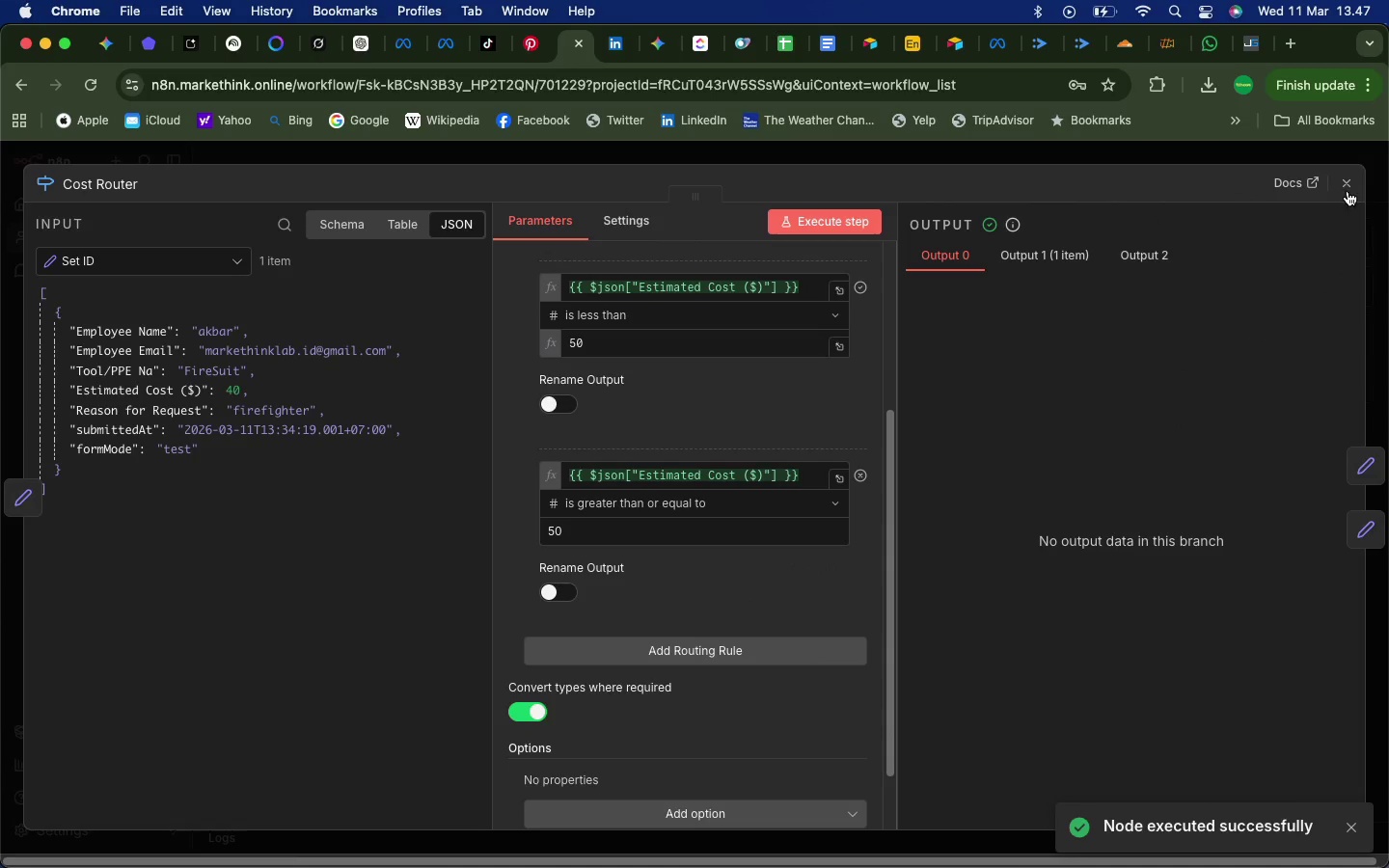 
left_click([1348, 184])
 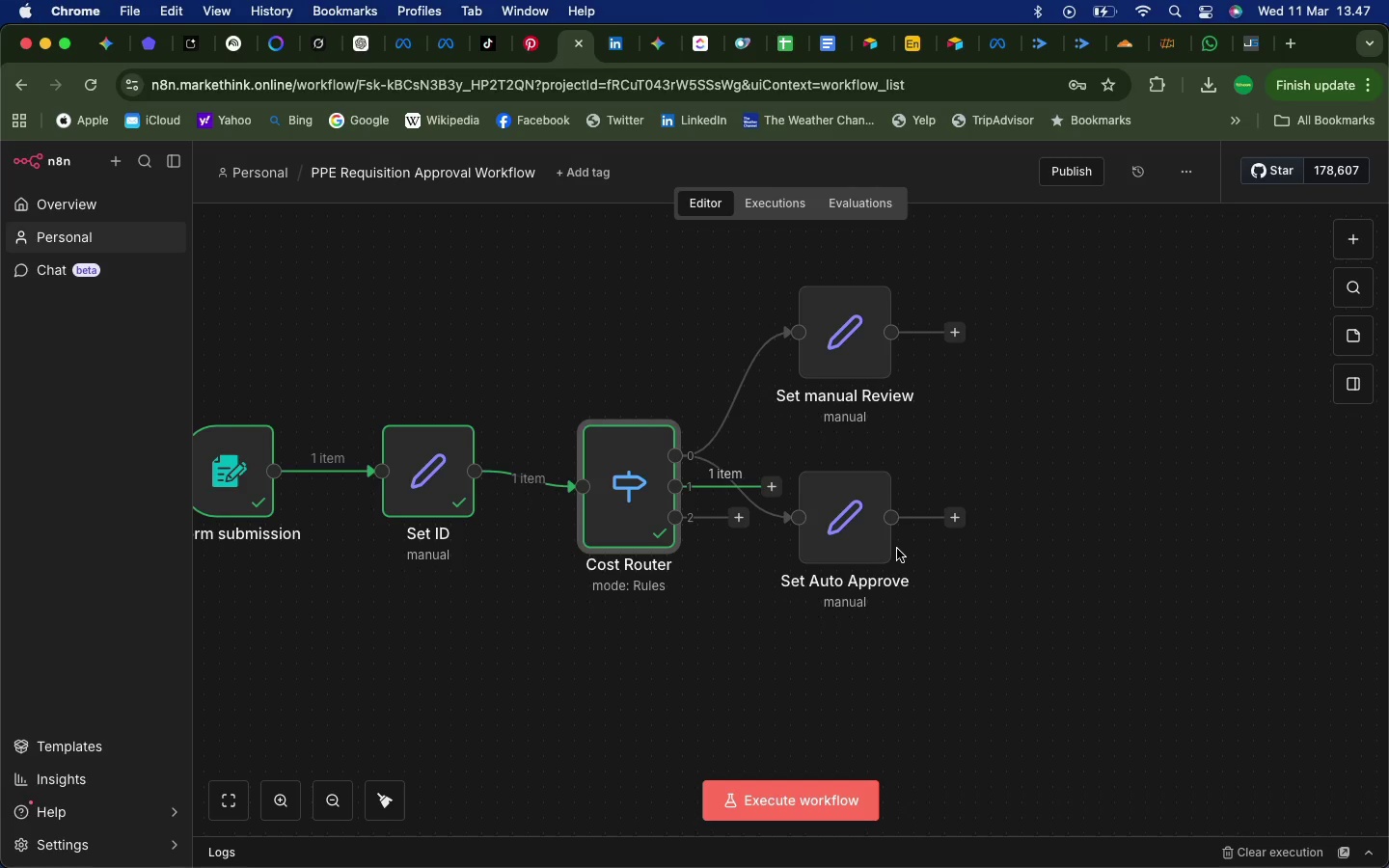 
wait(20.01)
 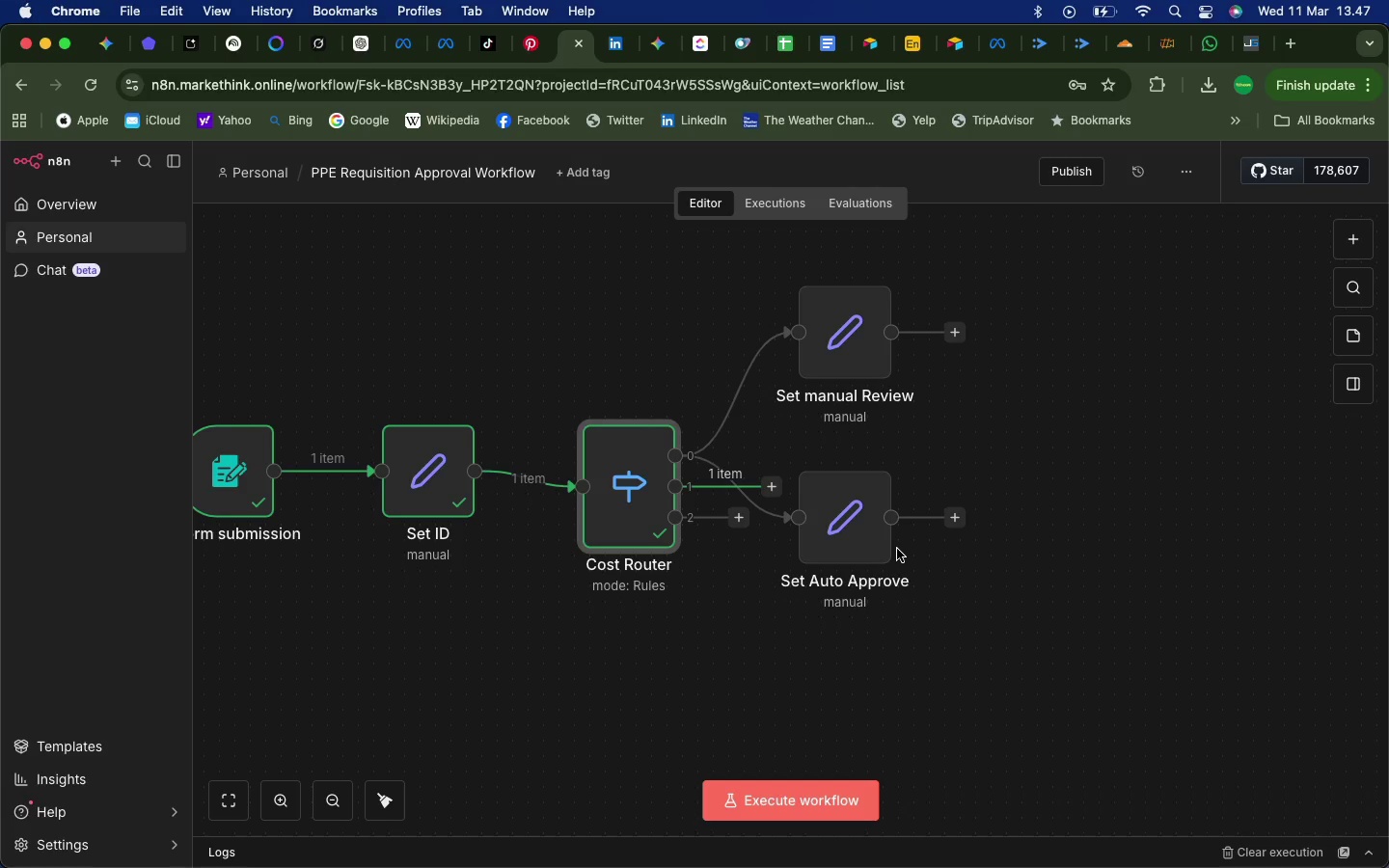 
left_click([880, 445])
 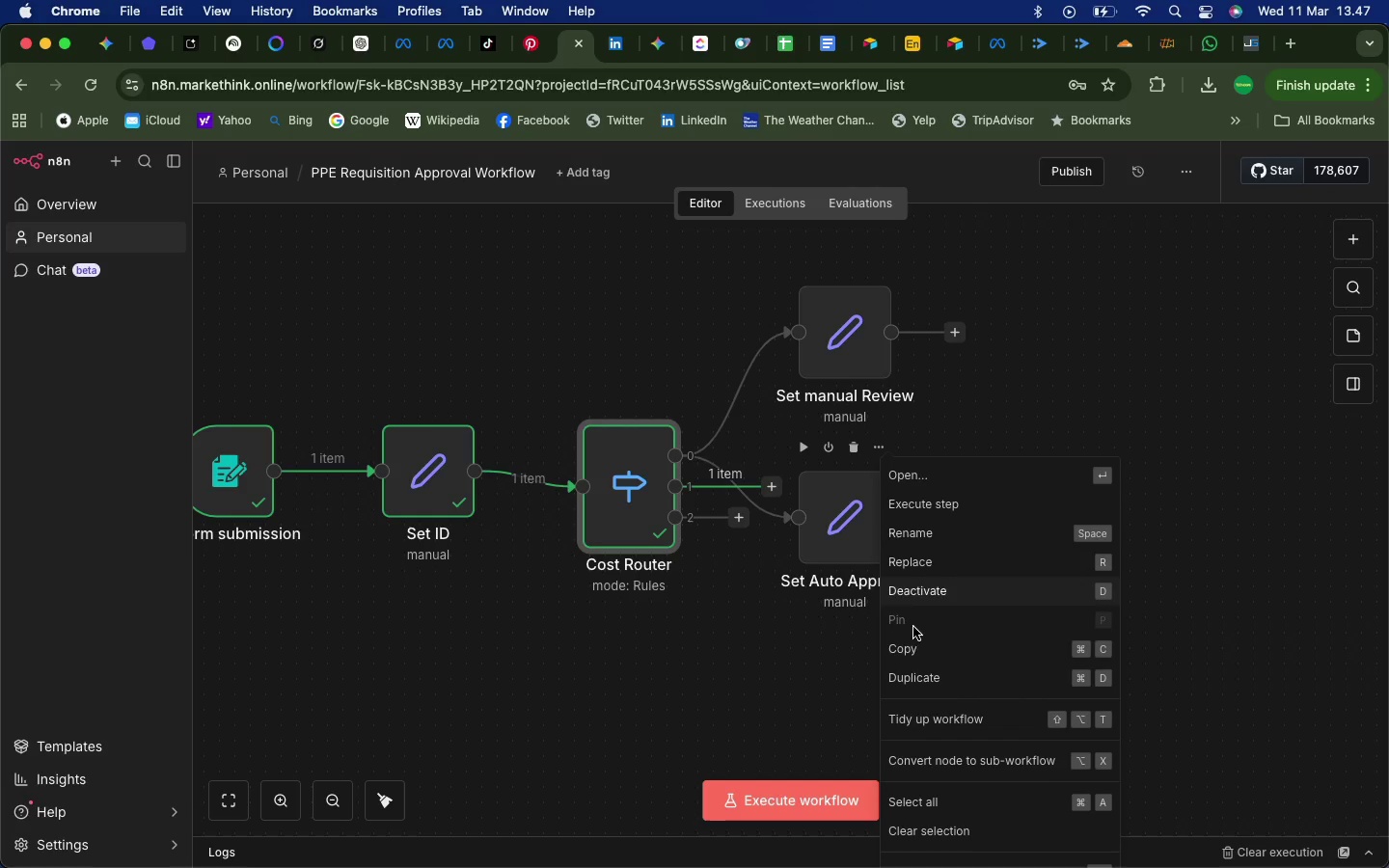 
left_click([914, 670])
 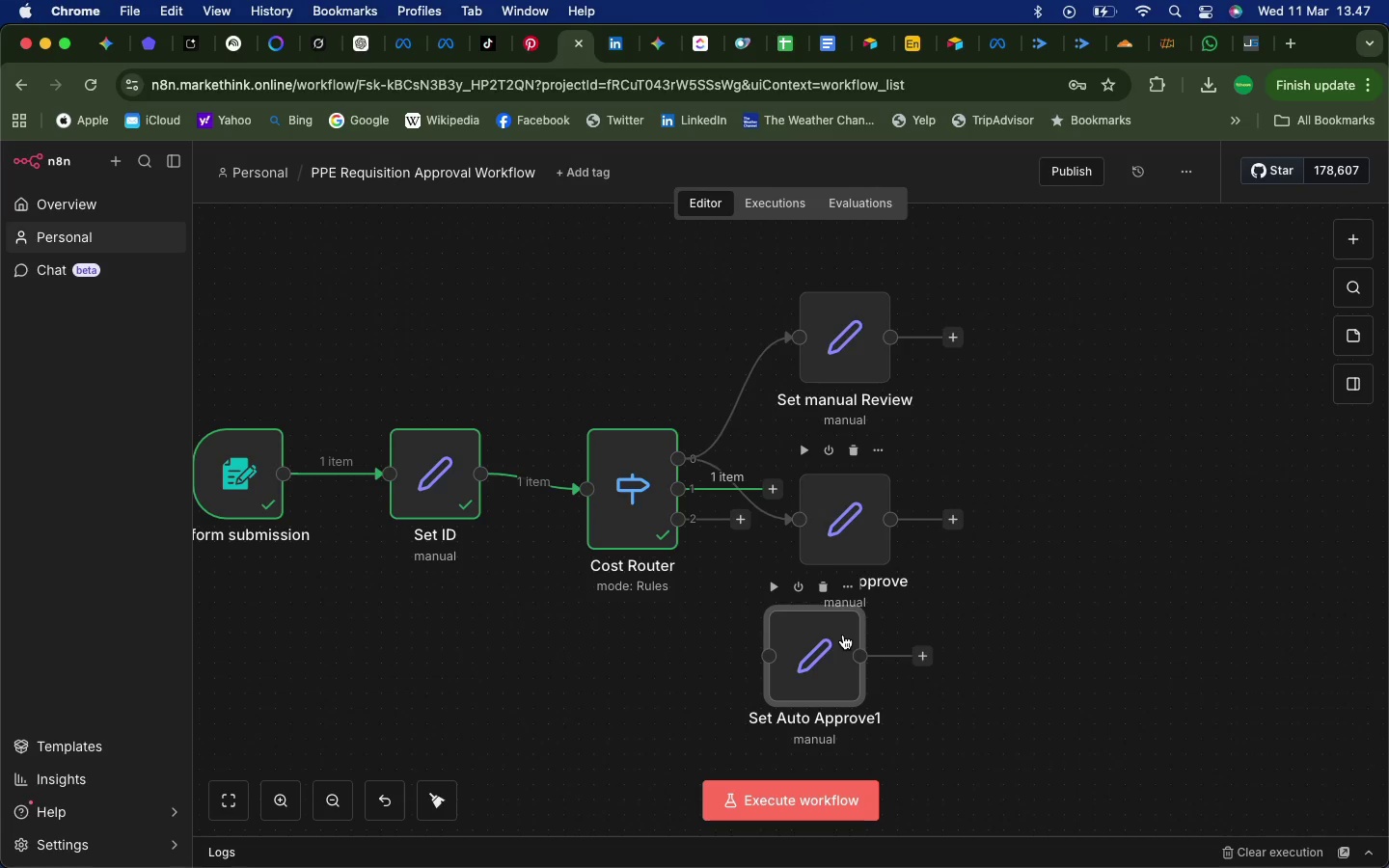 
left_click_drag(start_coordinate=[843, 635], to_coordinate=[879, 685])
 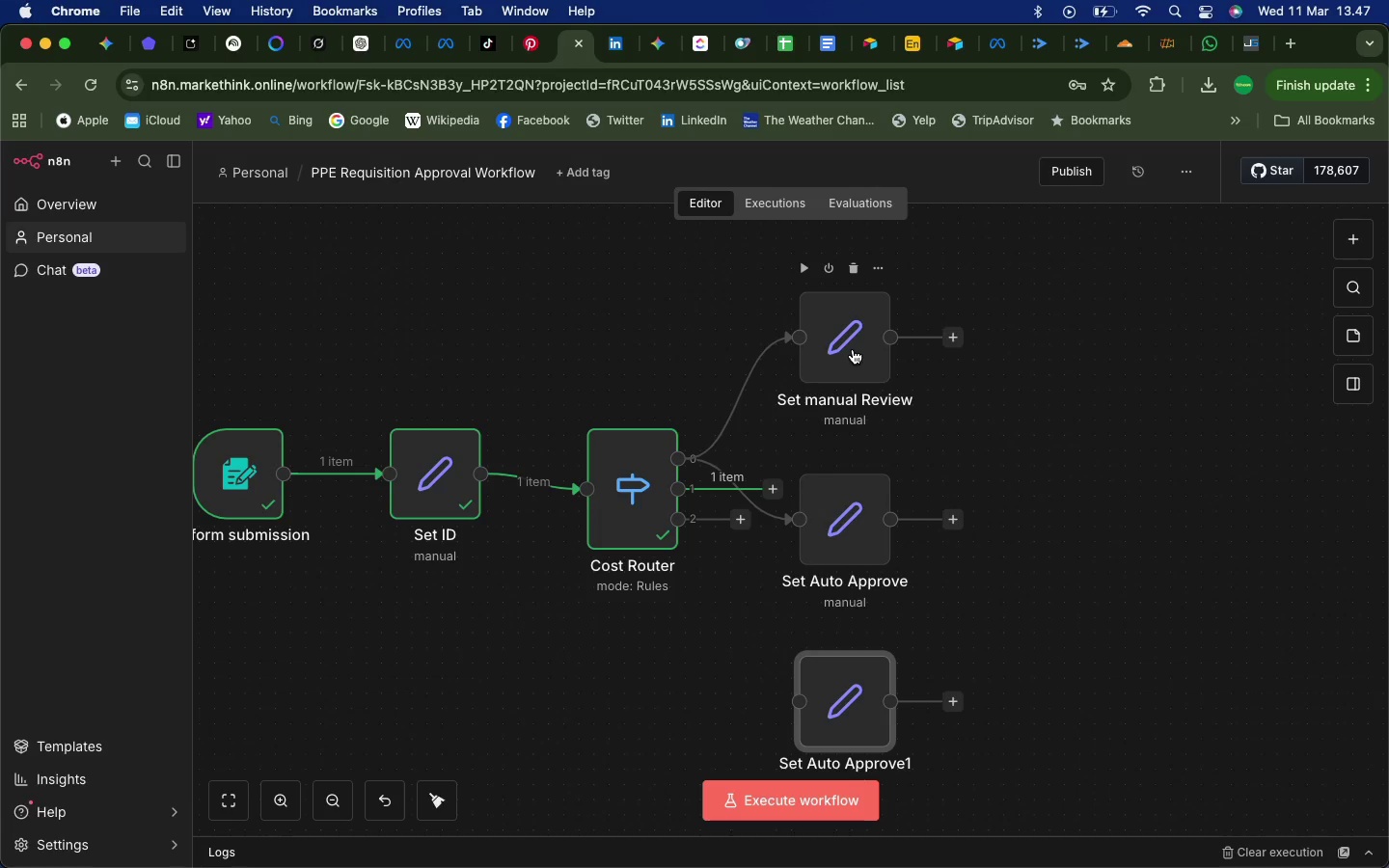 
wait(6.06)
 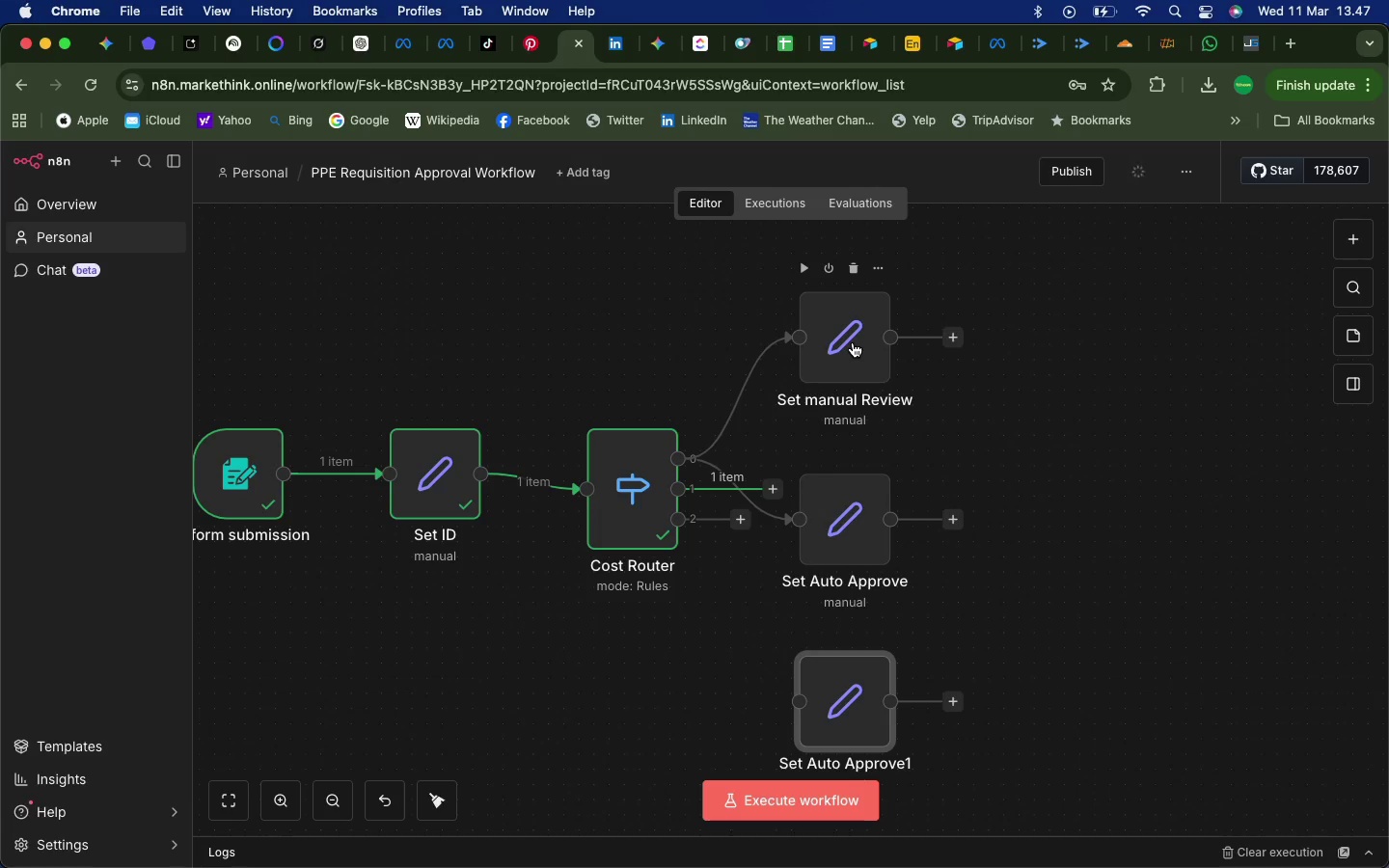 
double_click([853, 349])
 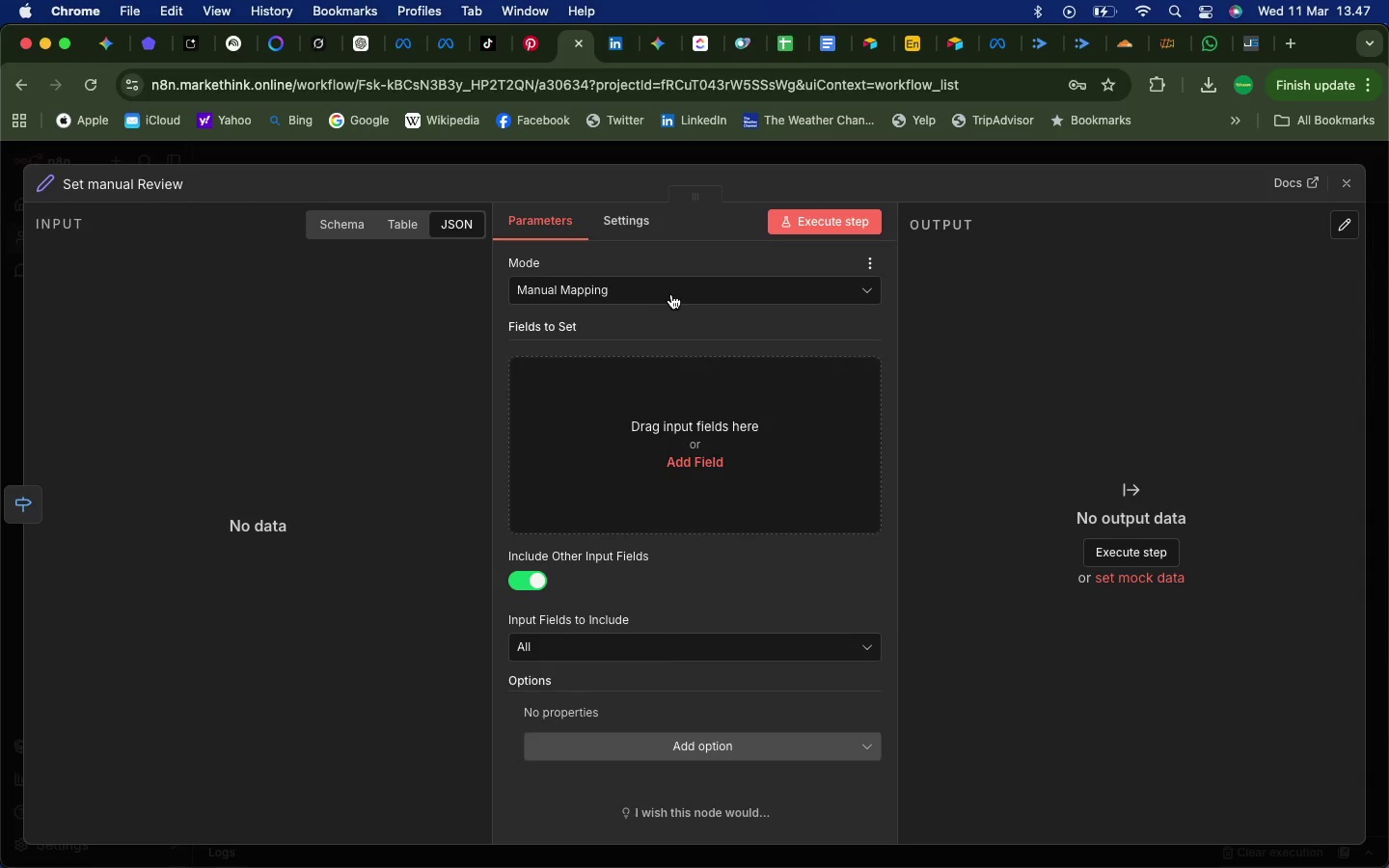 
wait(13.29)
 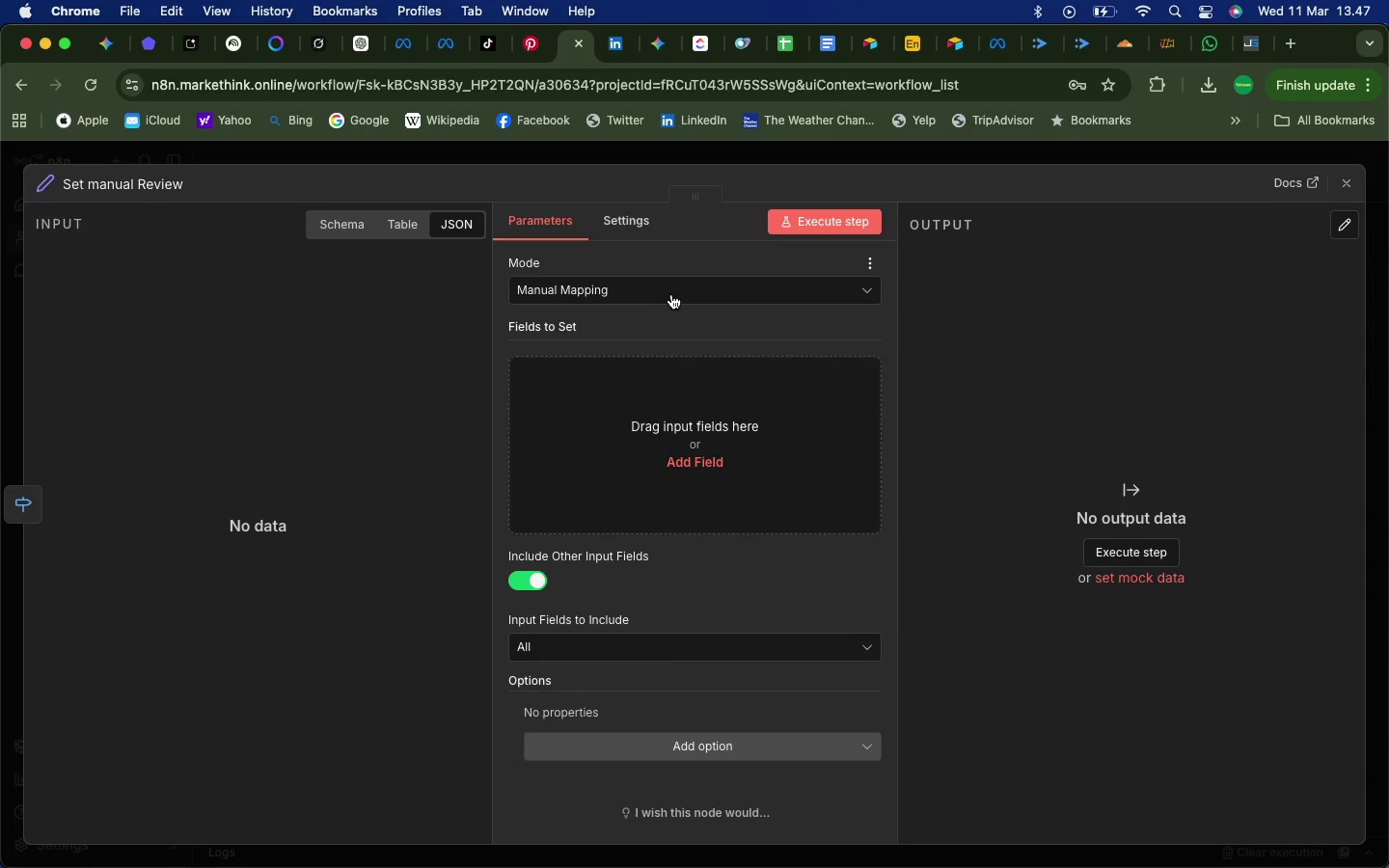 
left_click([689, 461])
 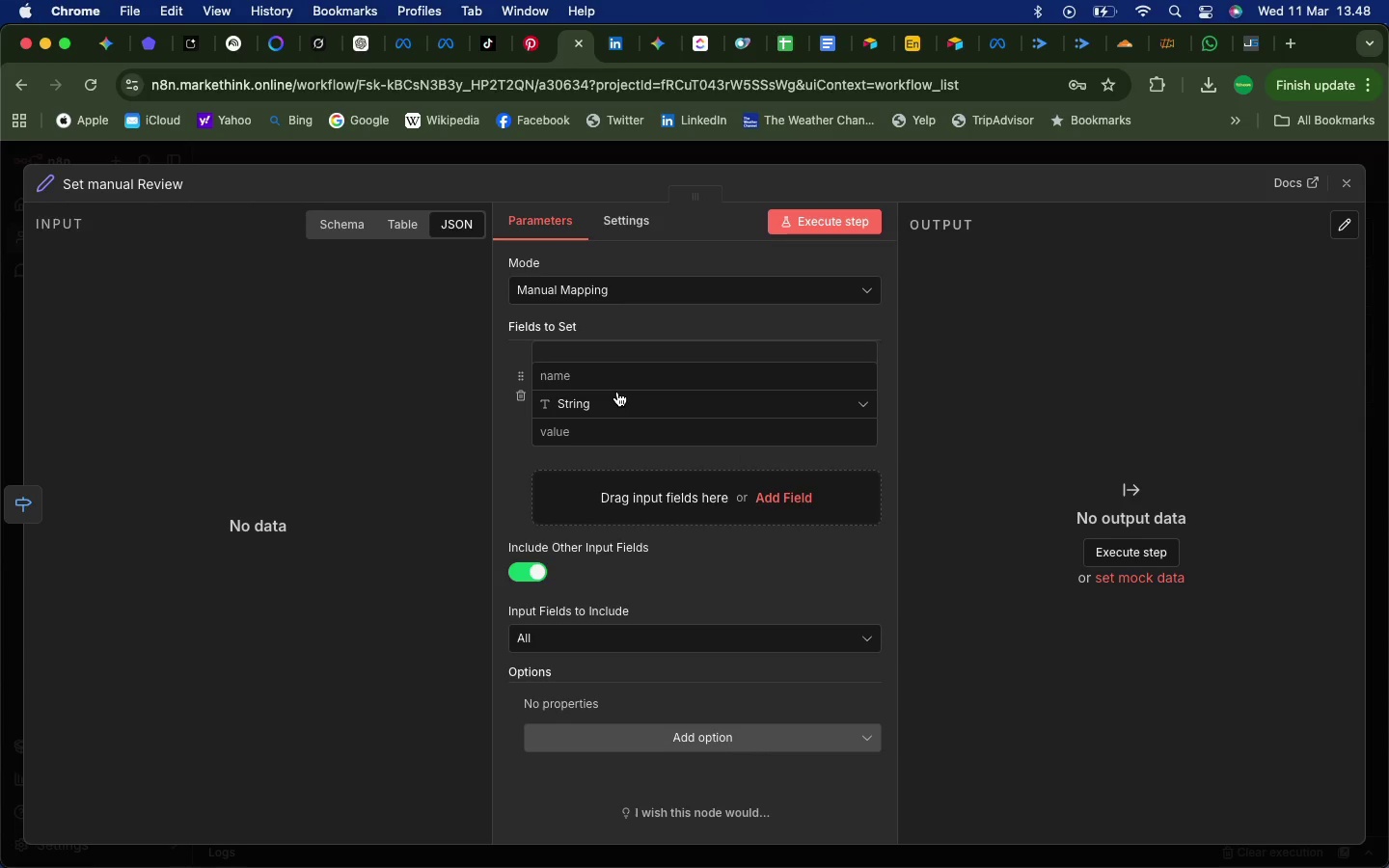 
wait(6.28)
 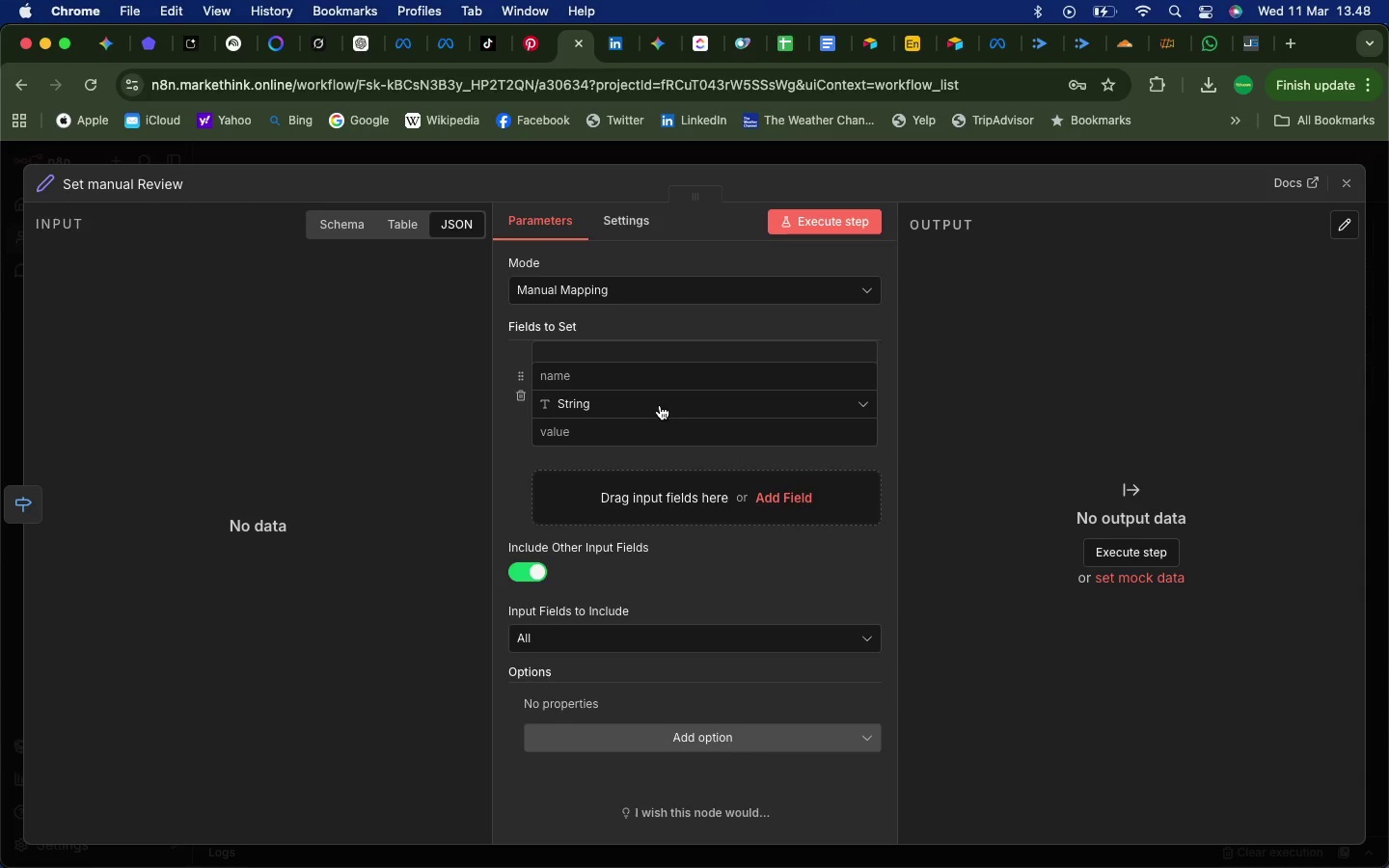 
left_click([581, 382])
 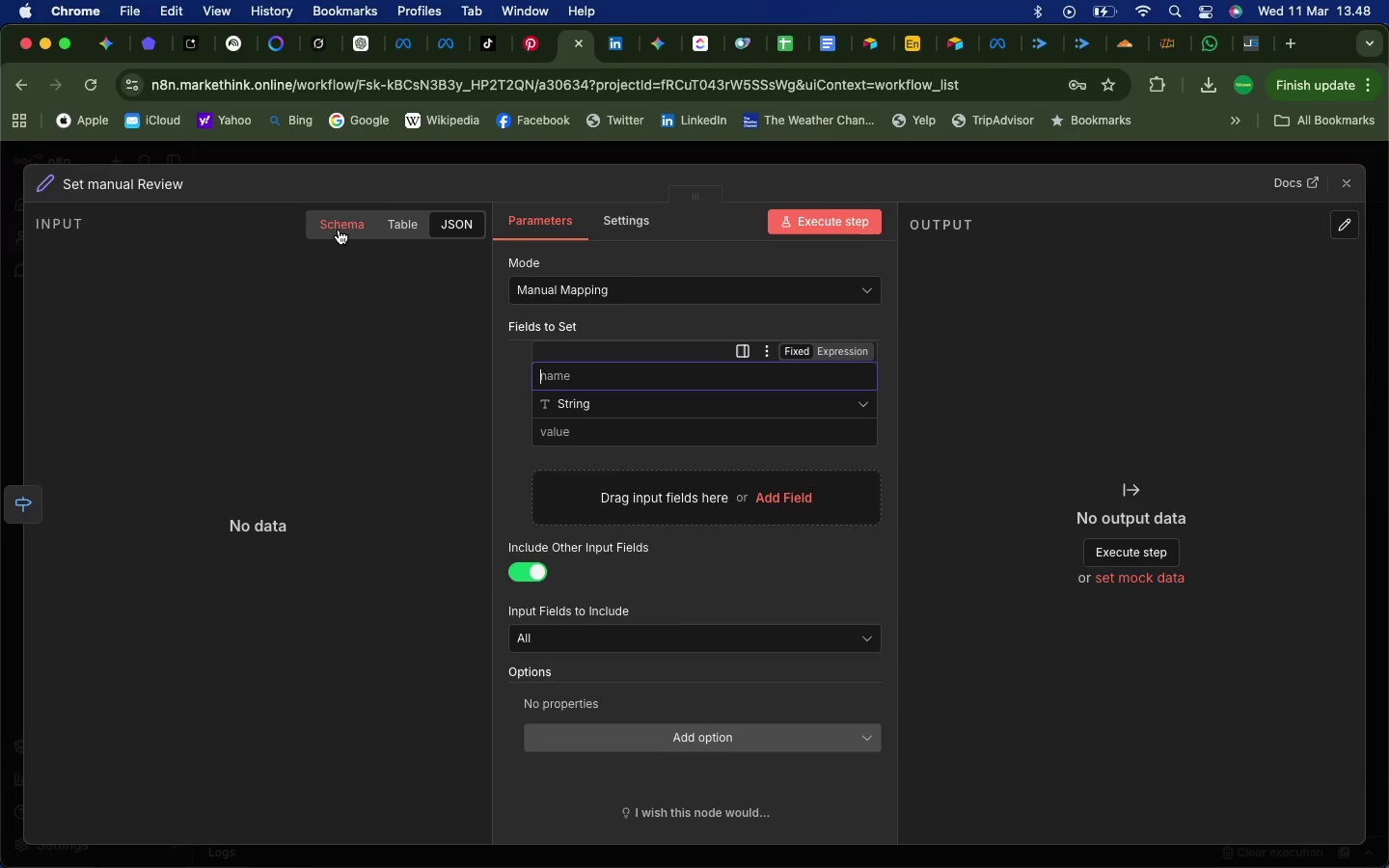 
left_click([335, 226])
 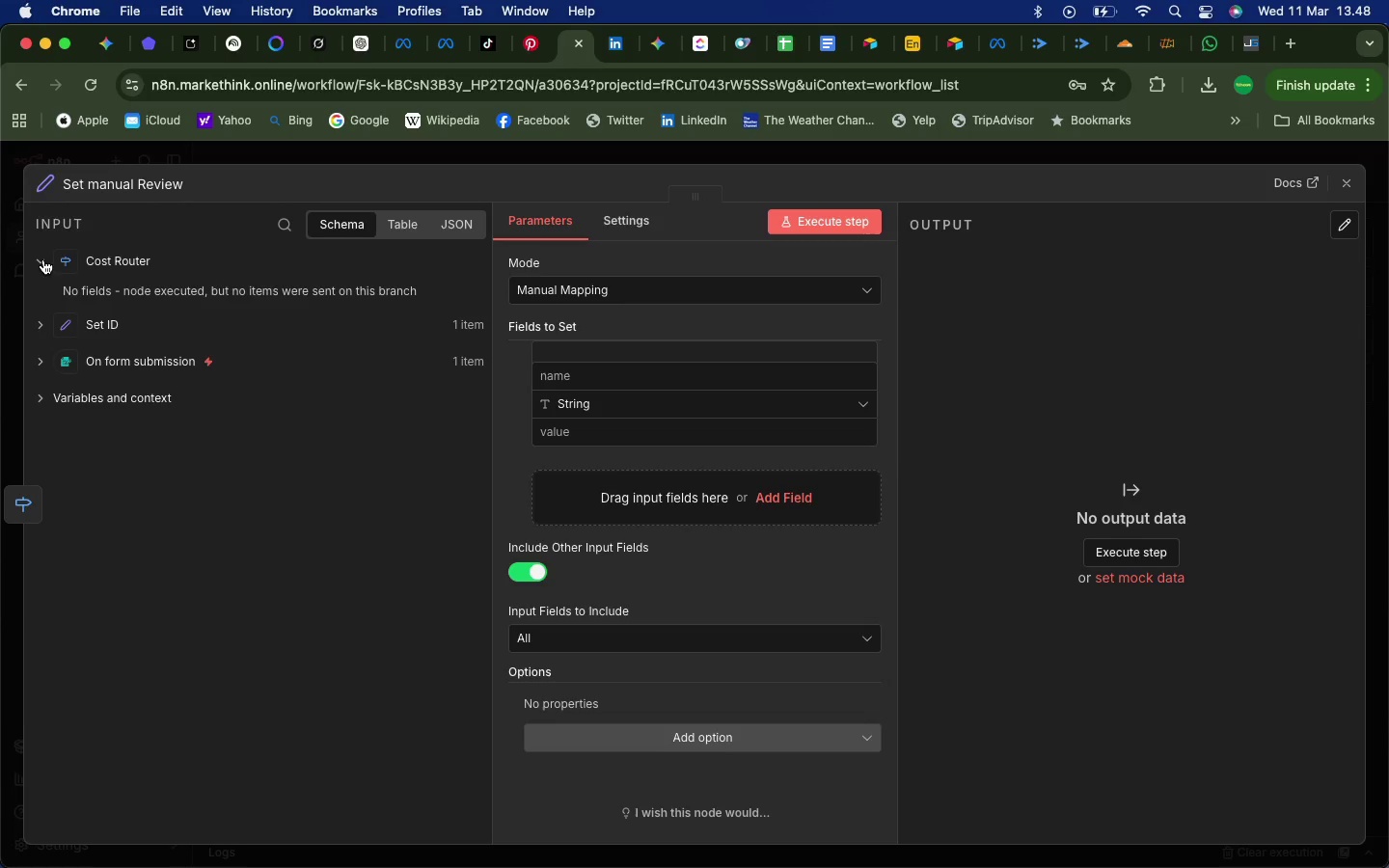 
left_click([43, 259])
 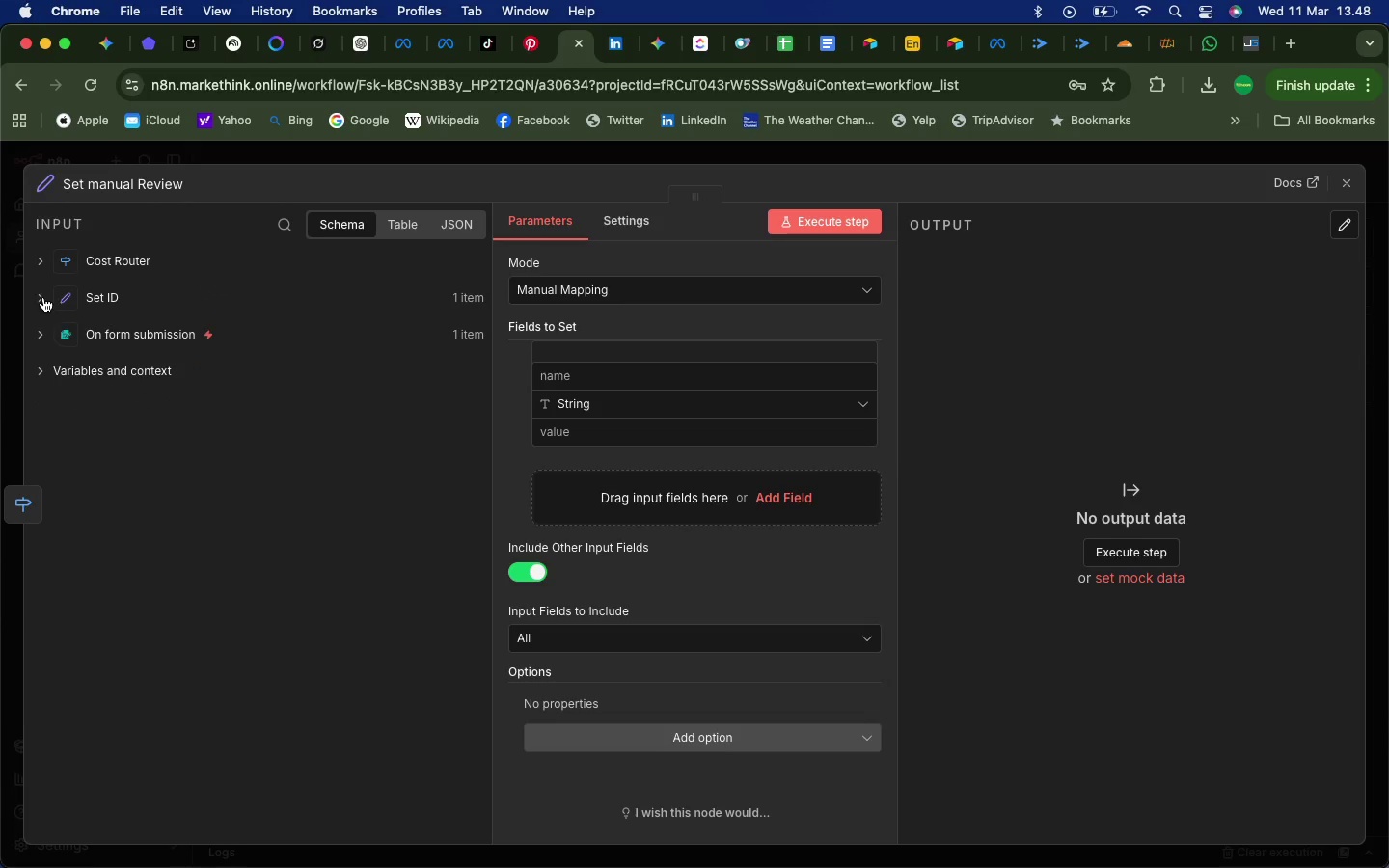 
left_click([43, 297])
 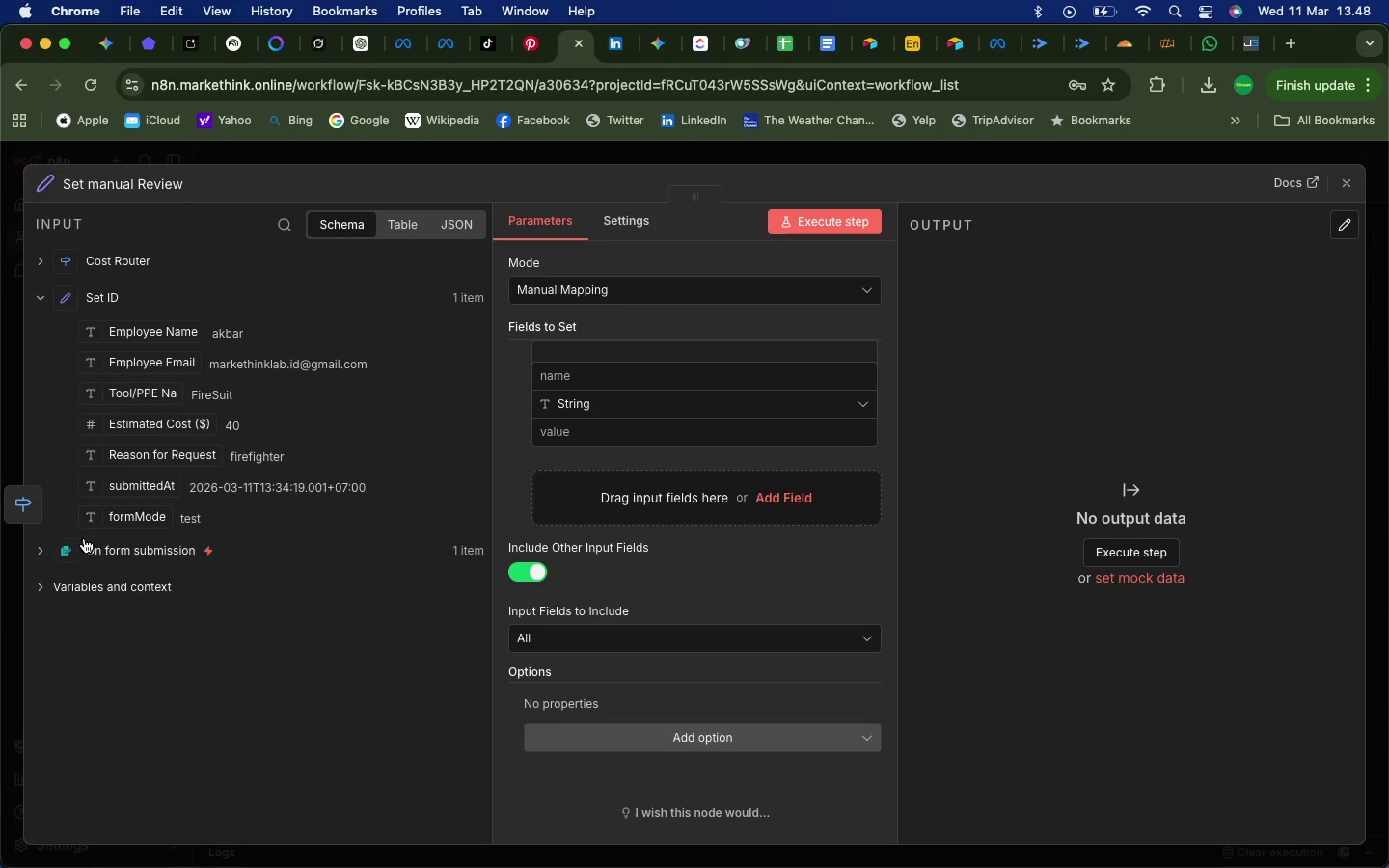 
left_click([41, 548])
 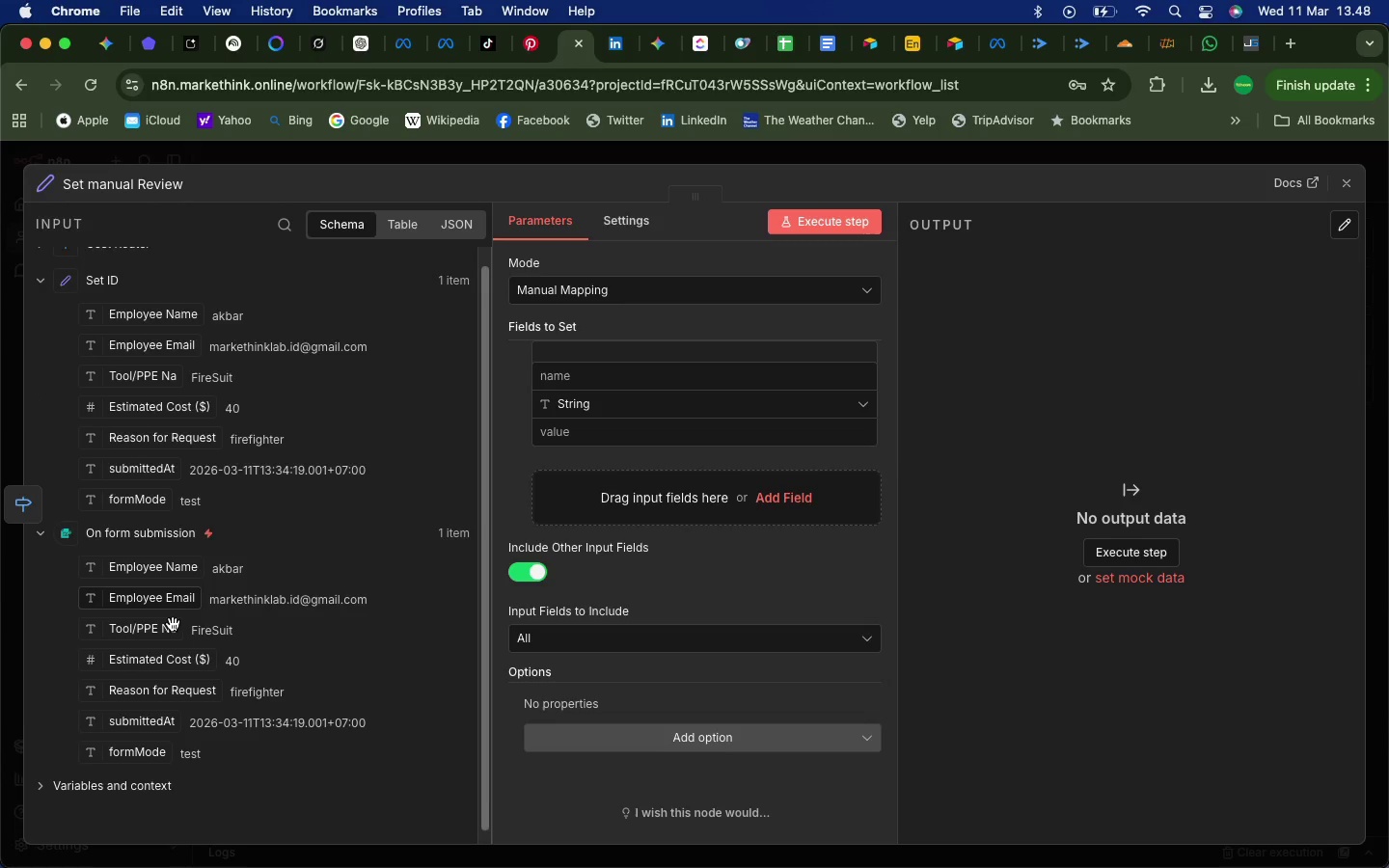 
scroll: coordinate [173, 624], scroll_direction: down, amount: 3.0
 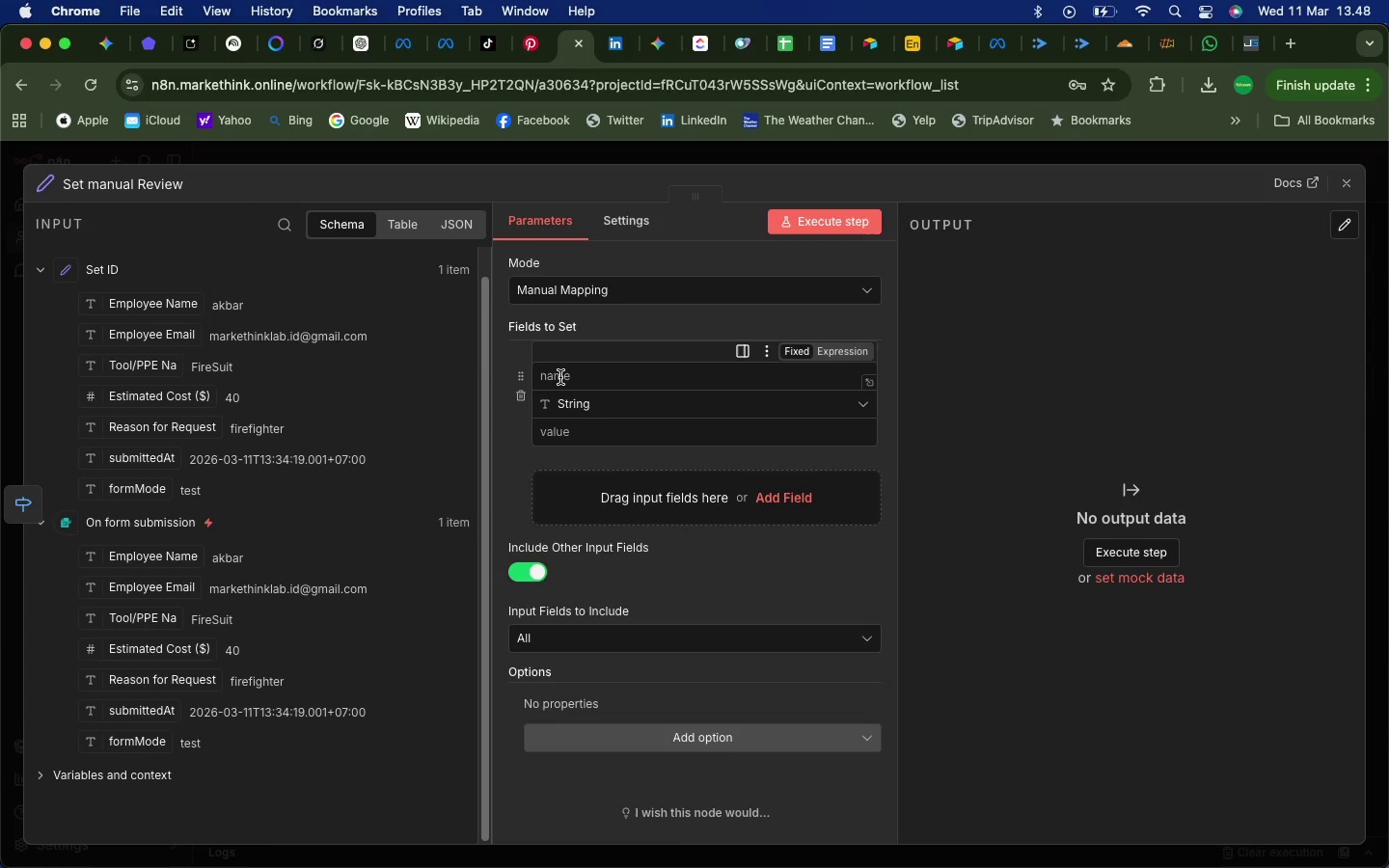 
left_click([560, 377])
 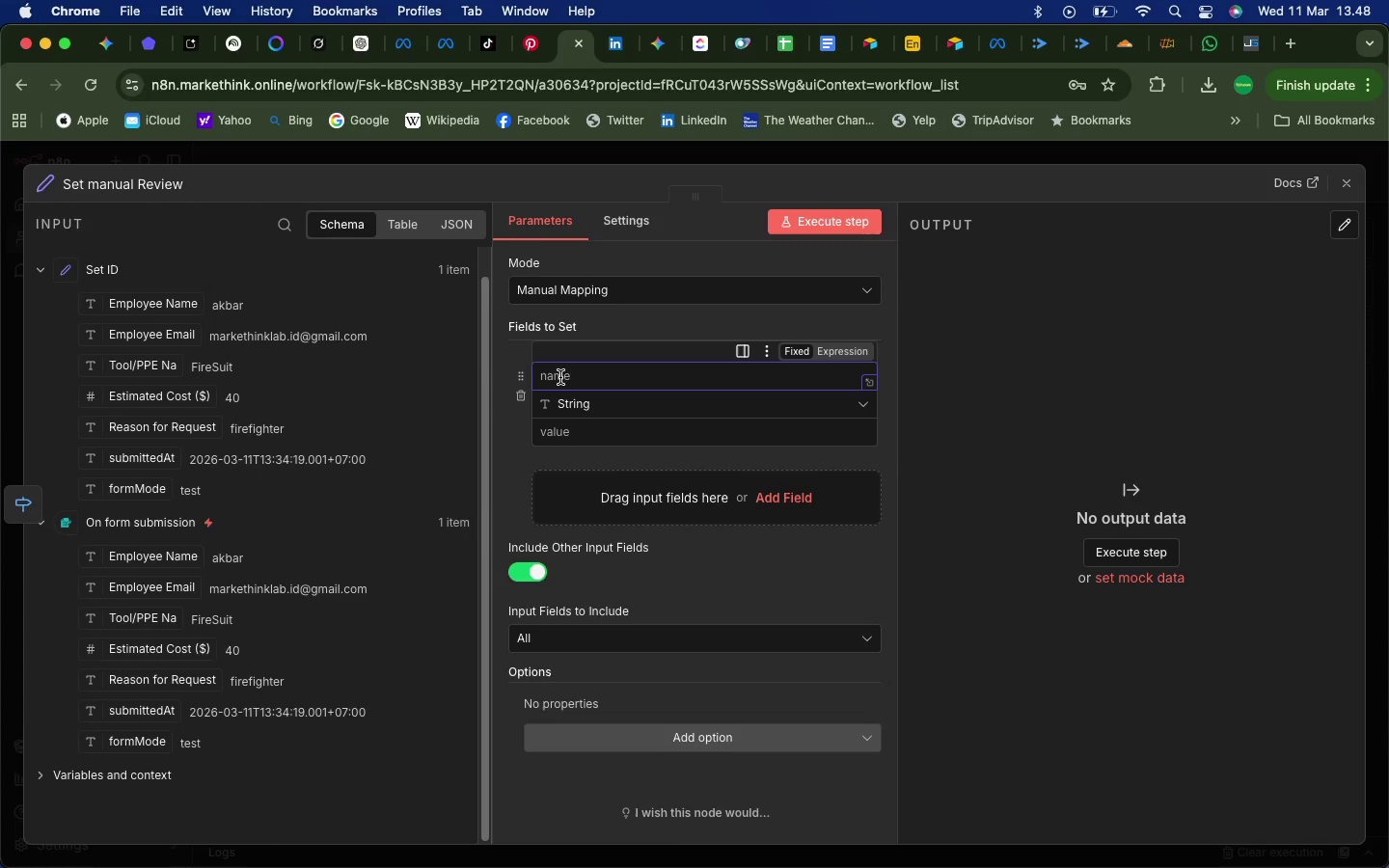 
wait(5.61)
 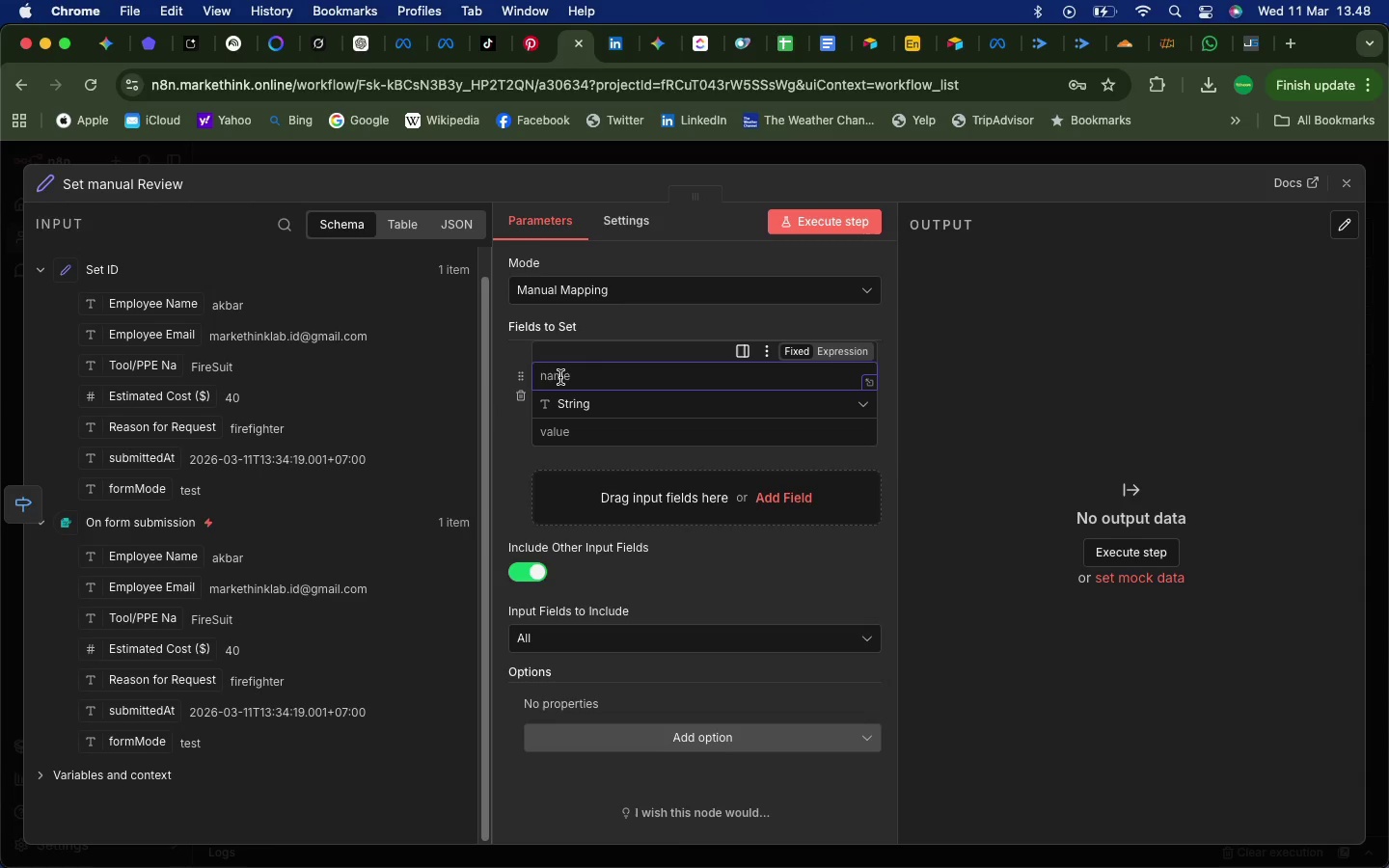 
type(Status)
 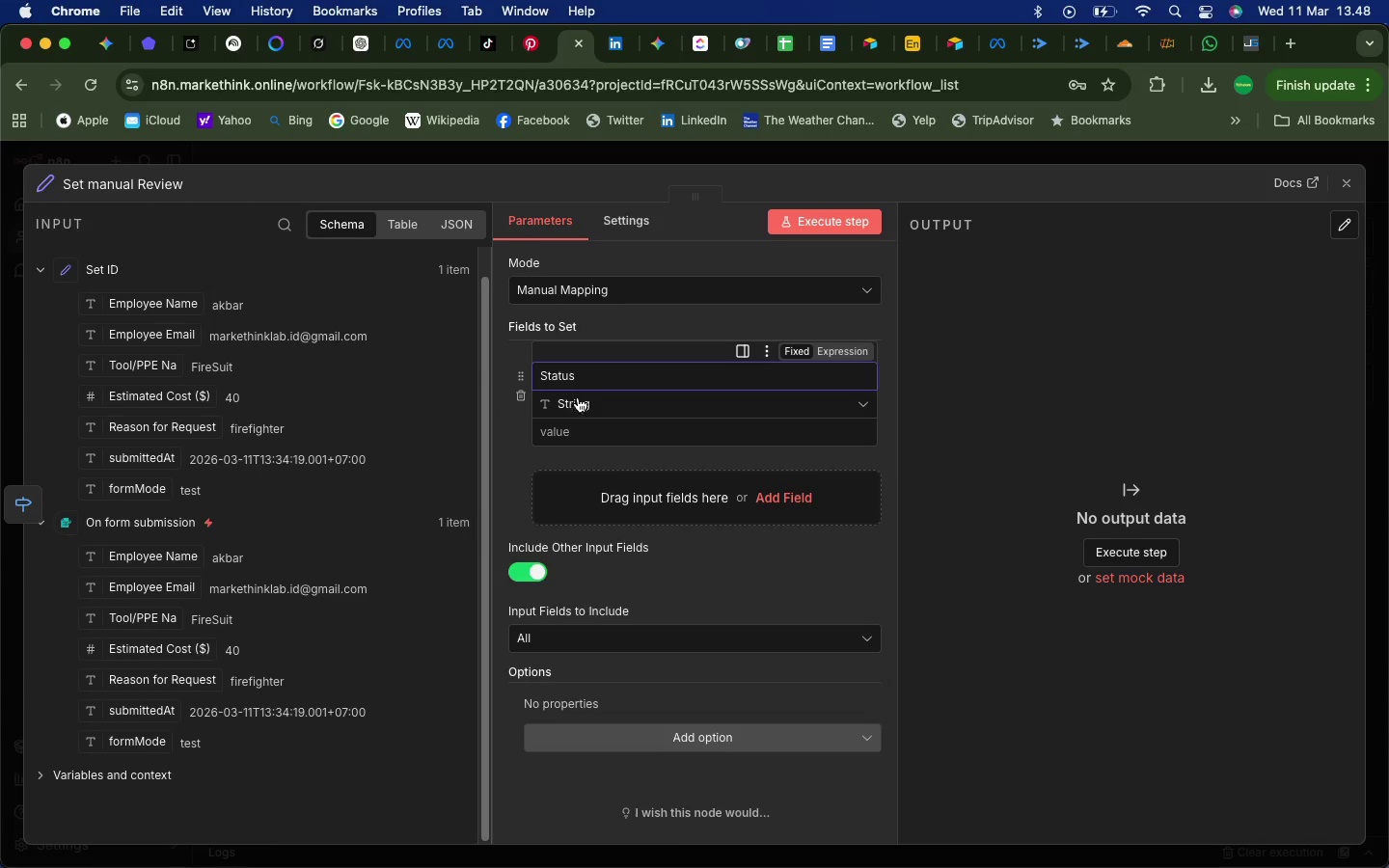 
left_click([562, 434])
 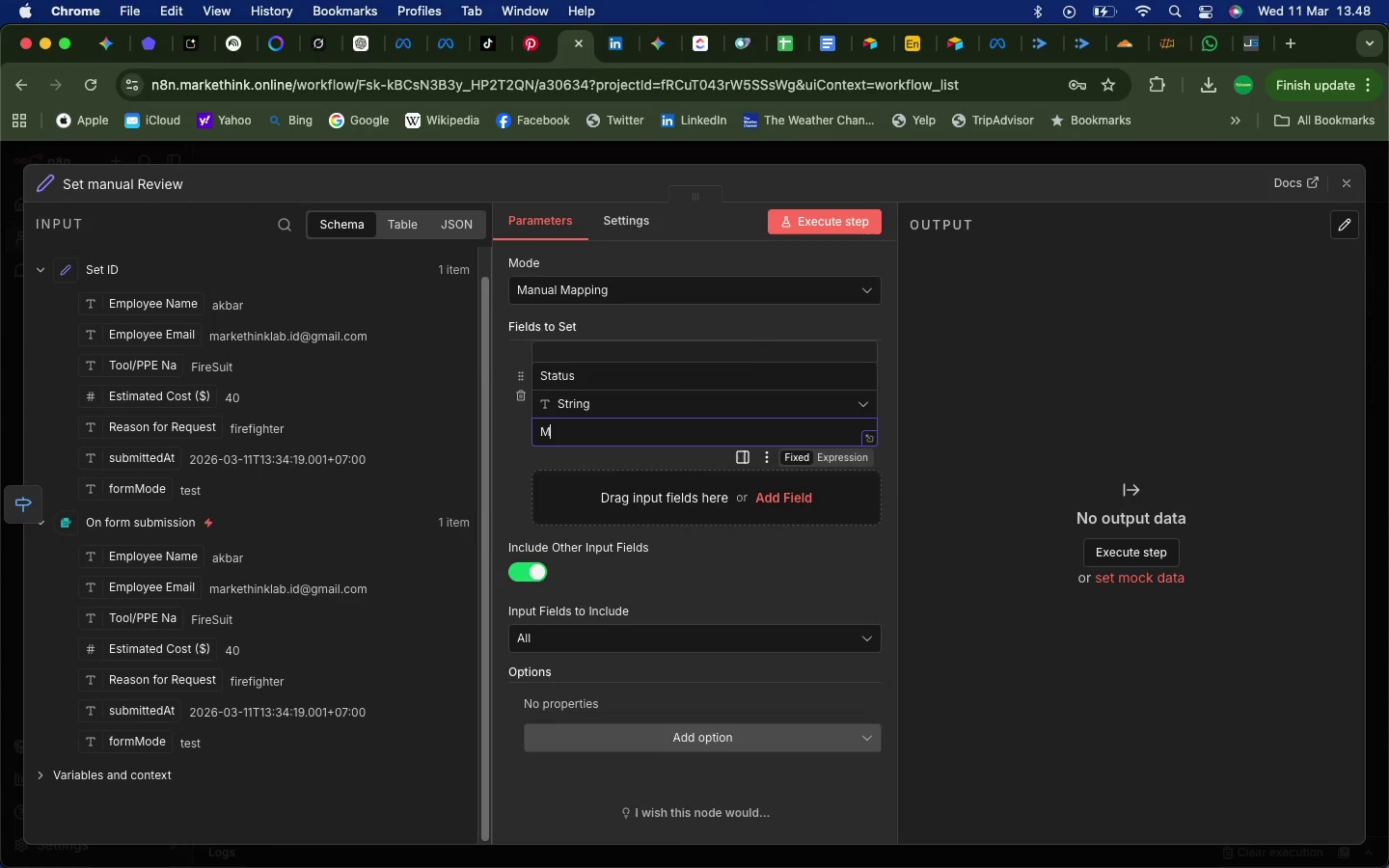 
type(Manual Review)
 